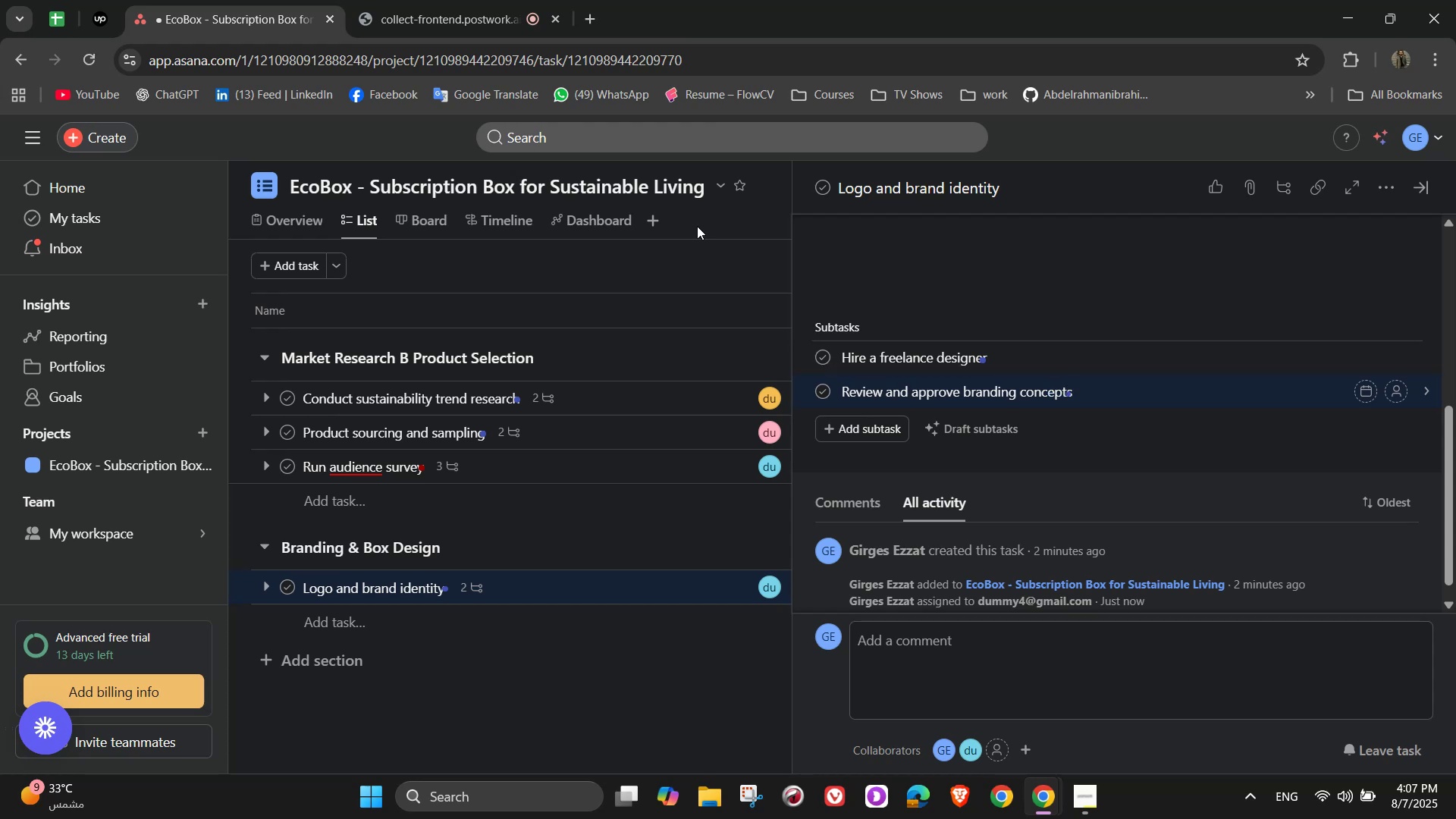 
scroll: coordinate [1131, 428], scroll_direction: up, amount: 6.0
 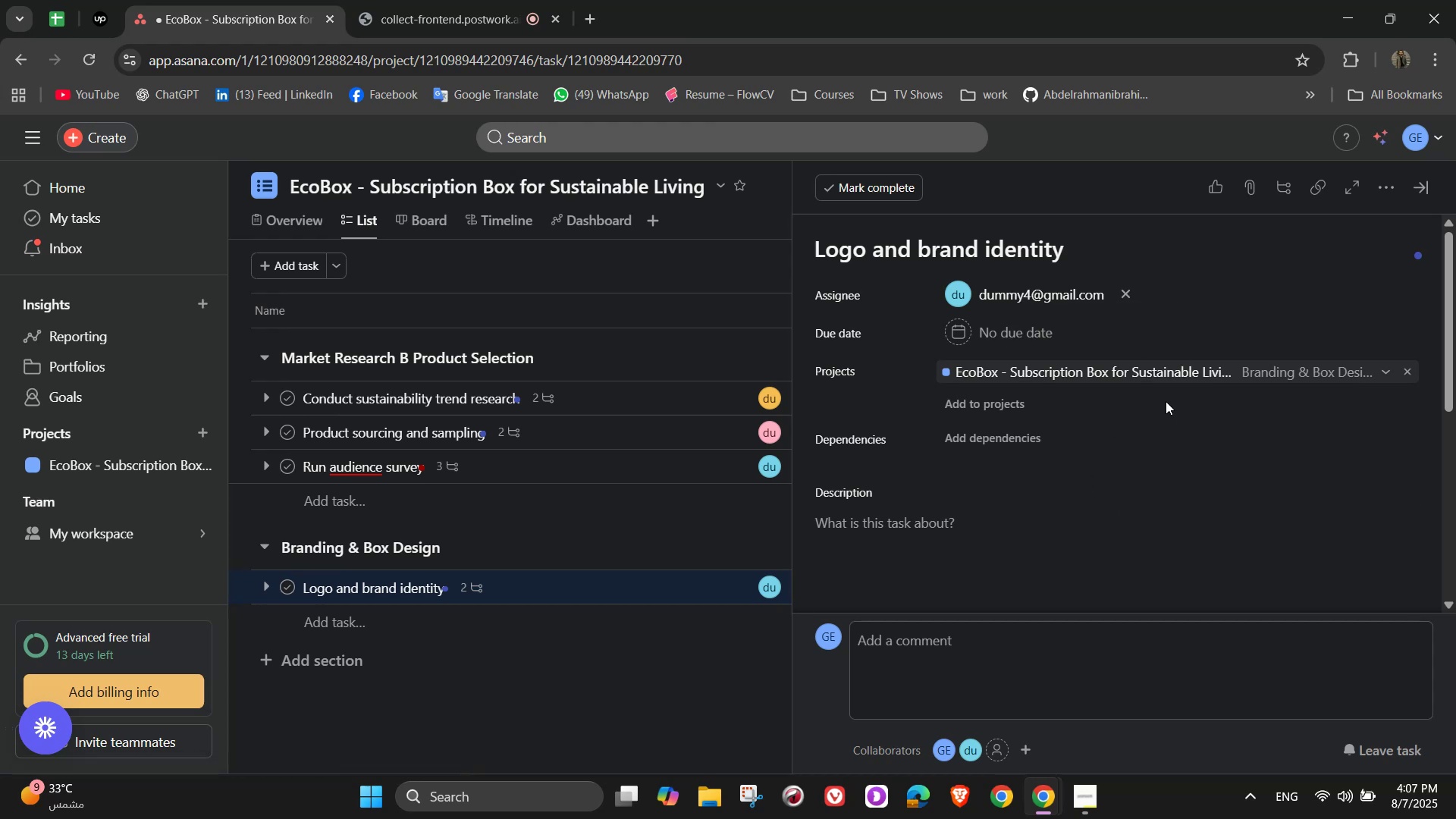 
wait(9.54)
 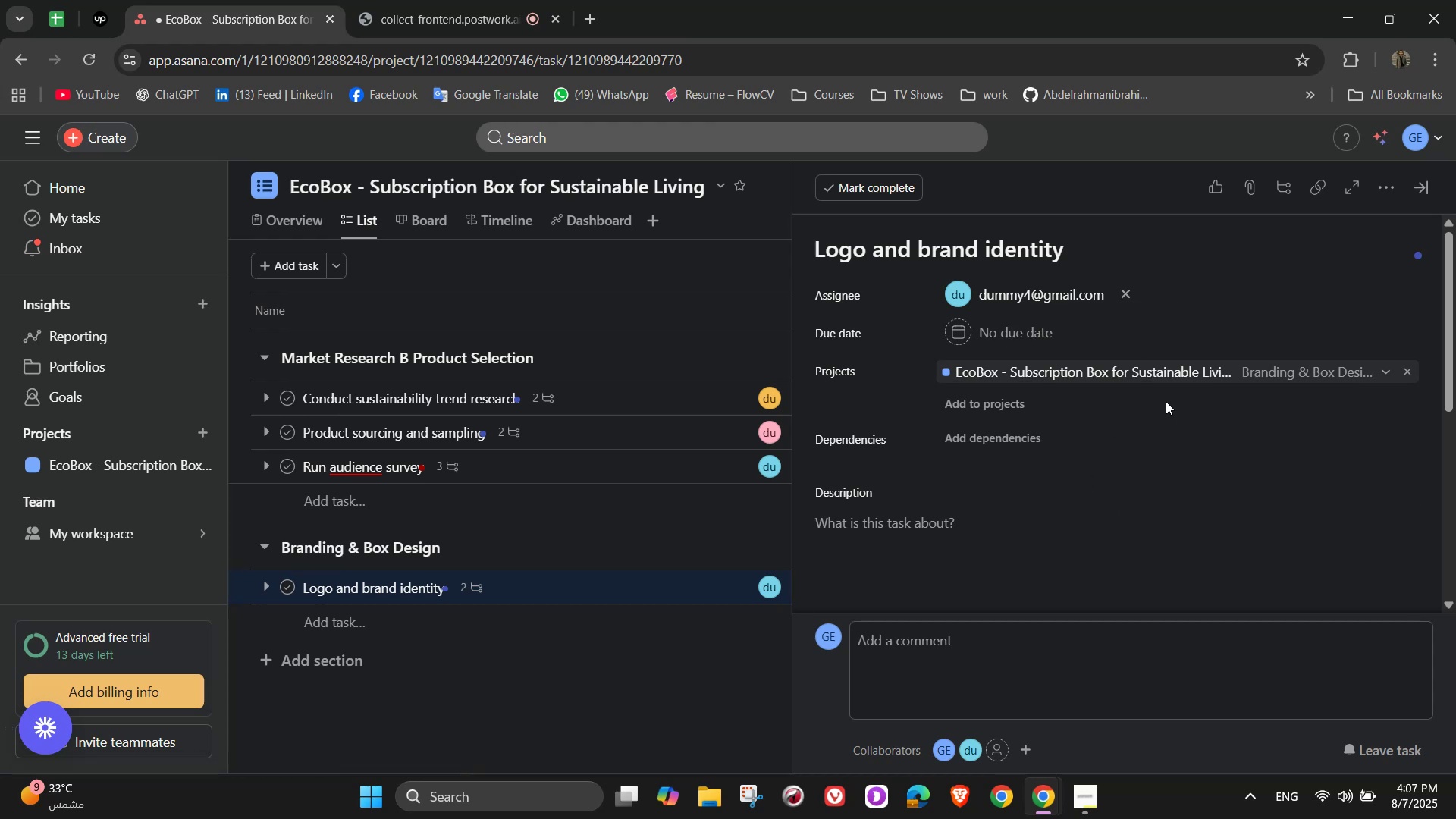 
scroll: coordinate [1070, 500], scroll_direction: down, amount: 4.0
 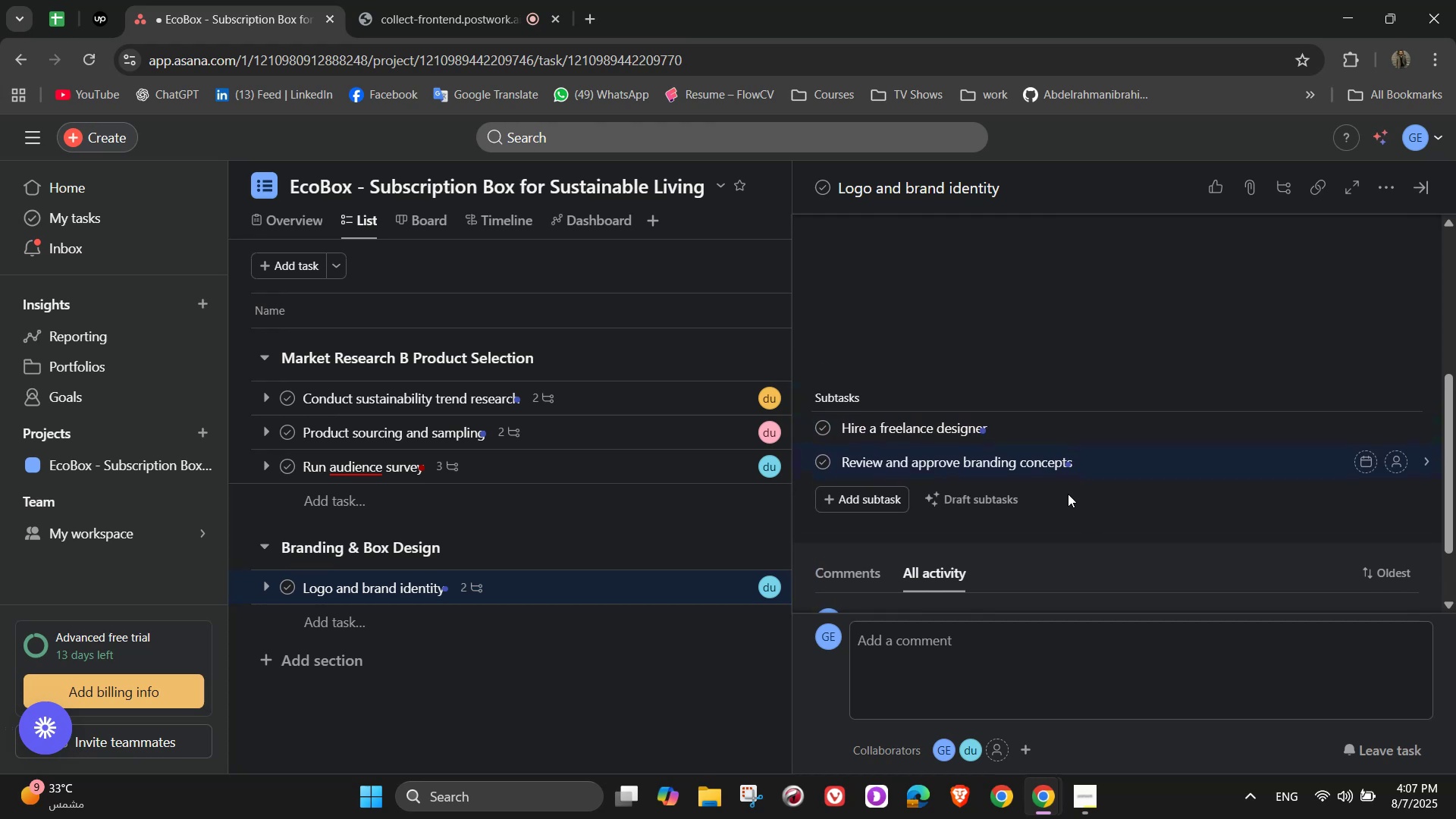 
wait(7.36)
 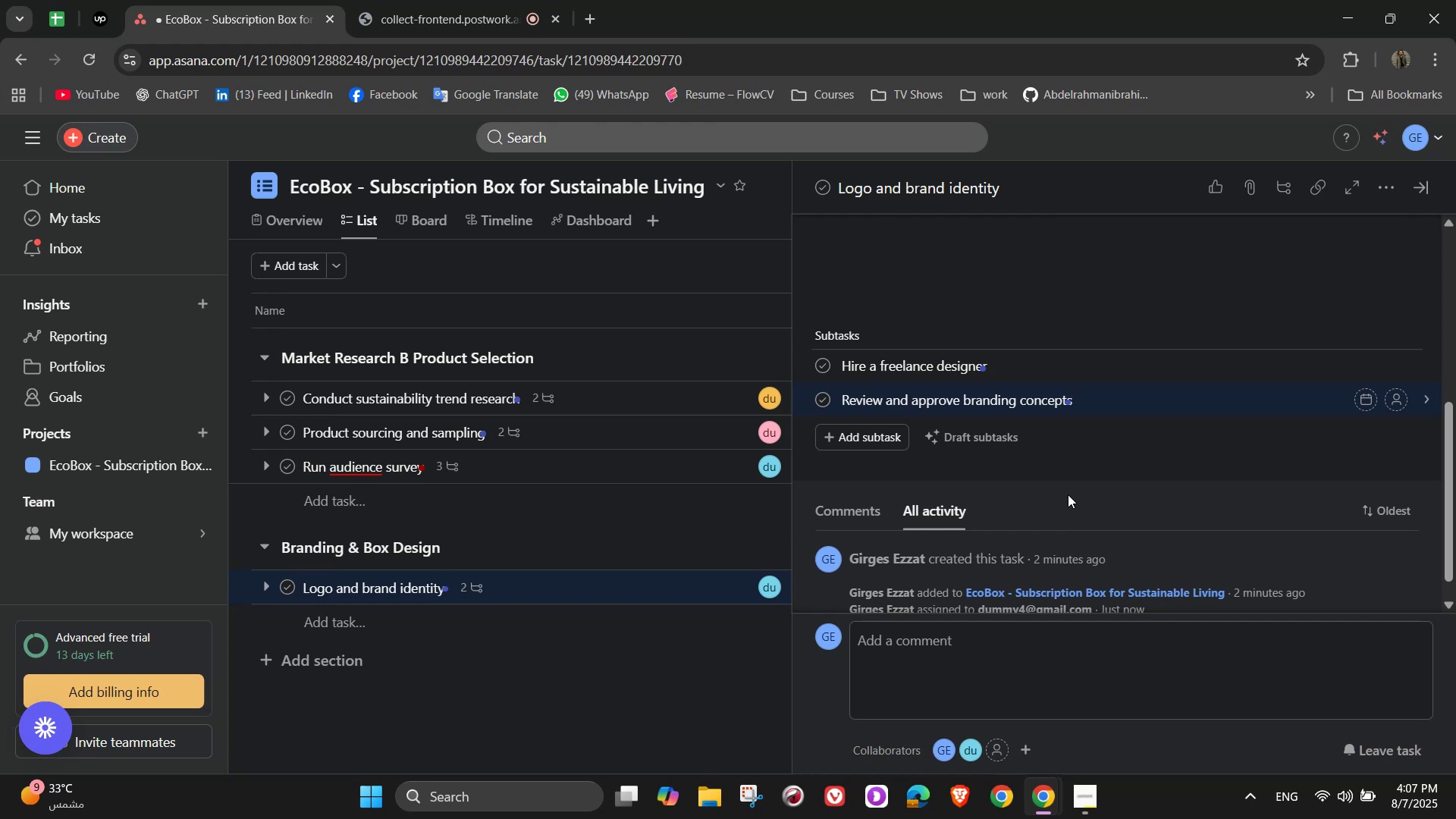 
scroll: coordinate [1083, 469], scroll_direction: down, amount: 3.0
 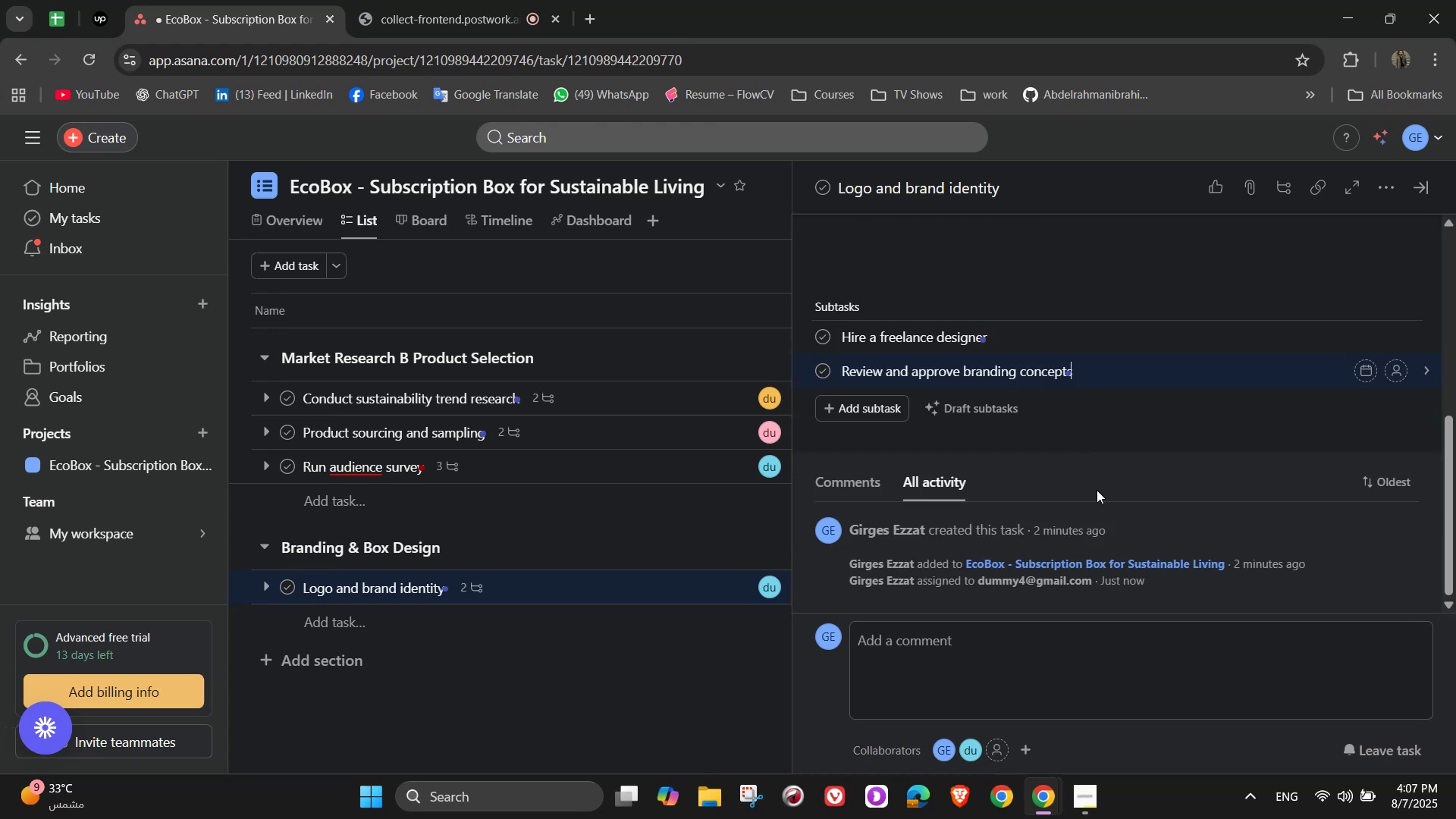 
scroll: coordinate [1248, 393], scroll_direction: up, amount: 11.0
 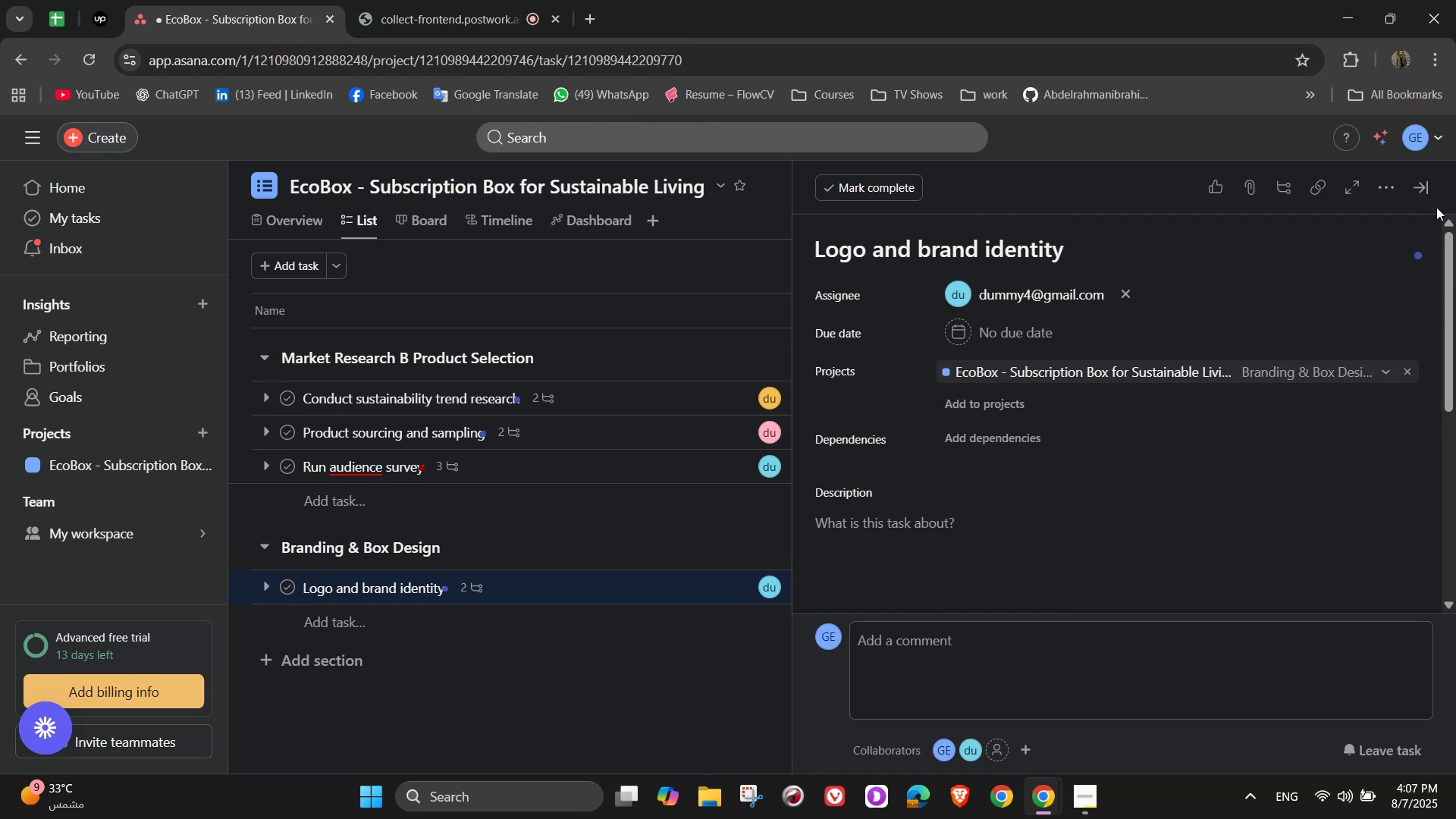 
left_click([1431, 191])
 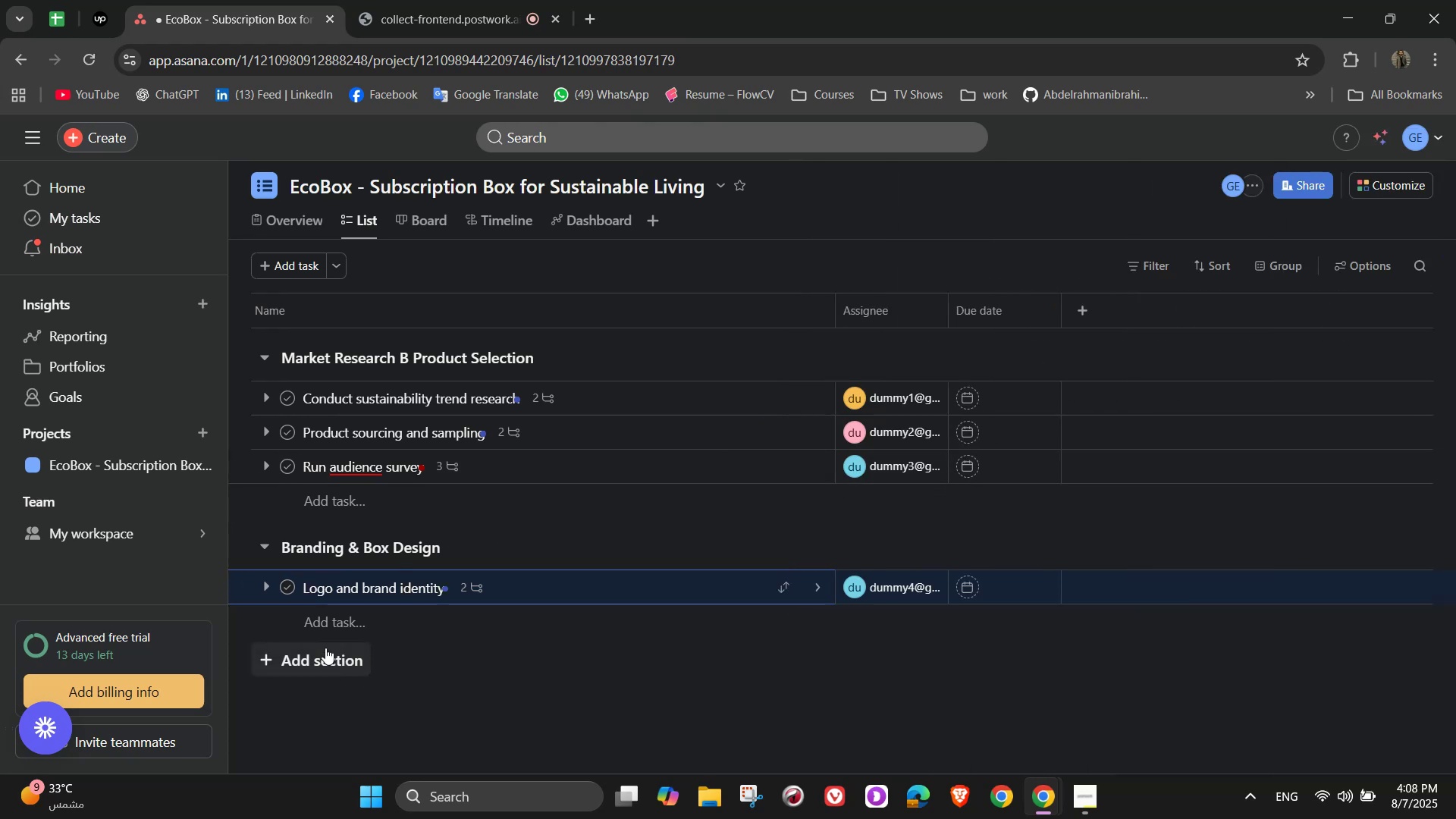 
left_click([338, 632])
 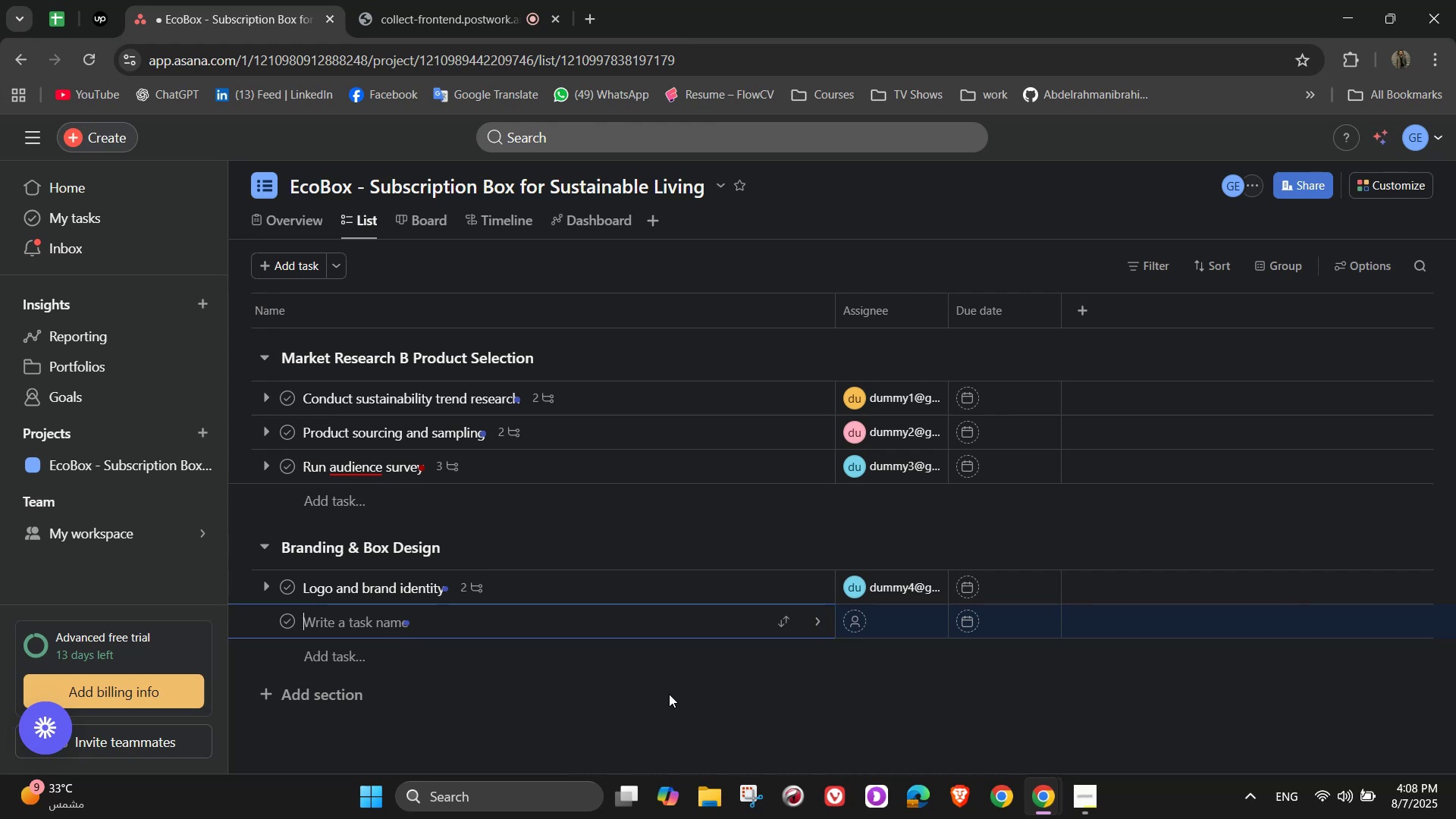 
type(Box design )
 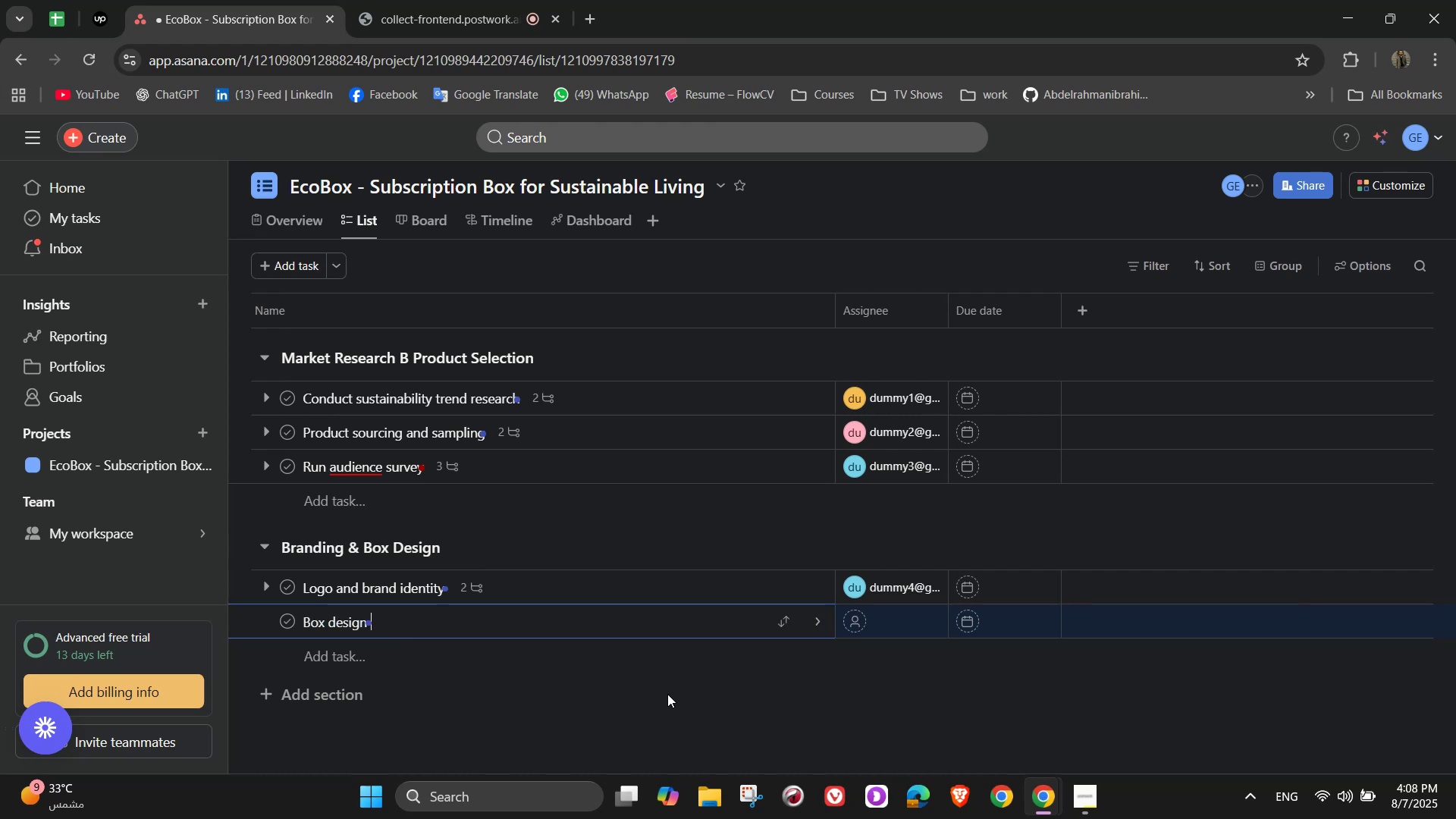 
hold_key(key=ShiftLeft, duration=0.91)
 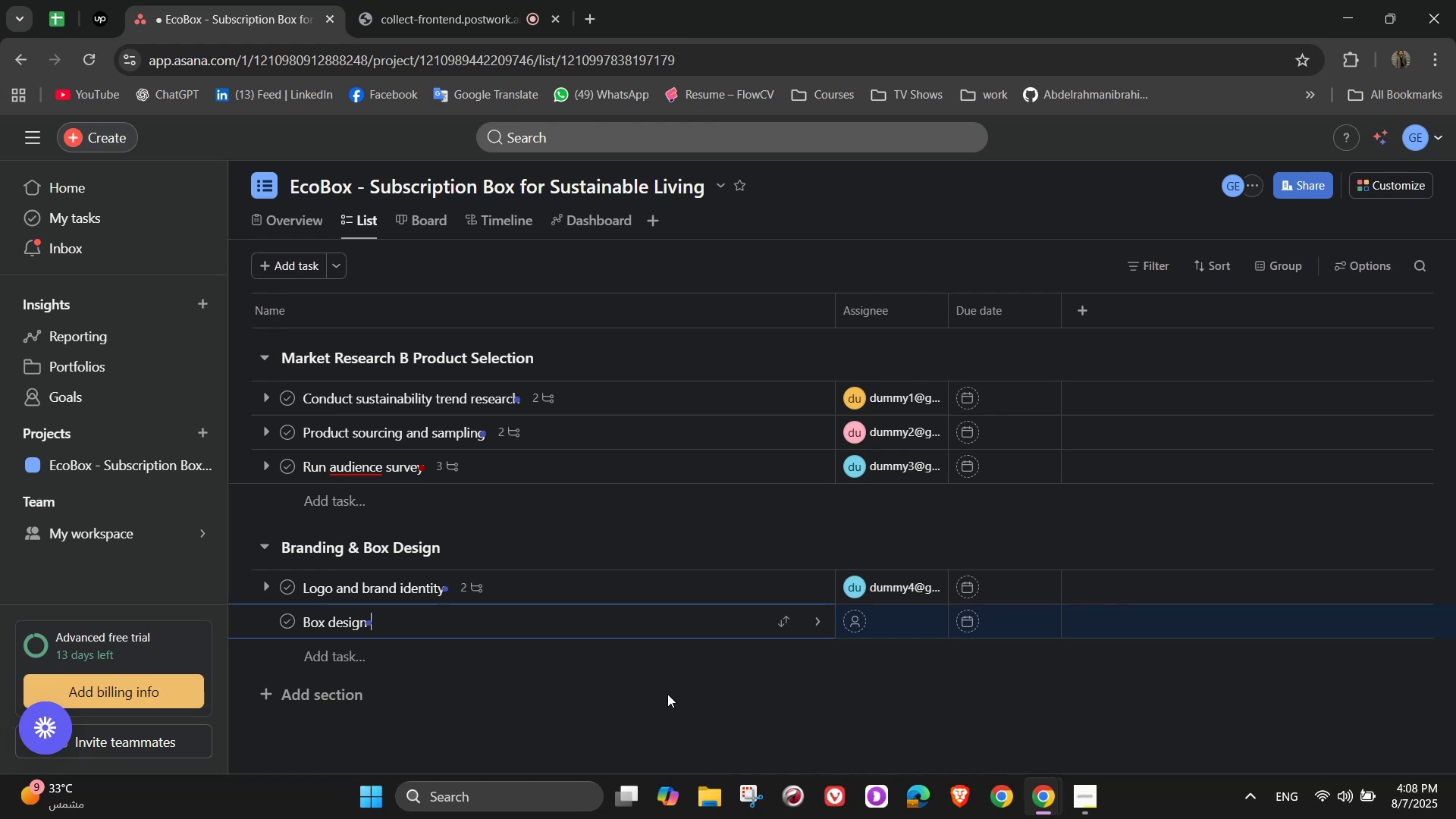 
type(and printing)
 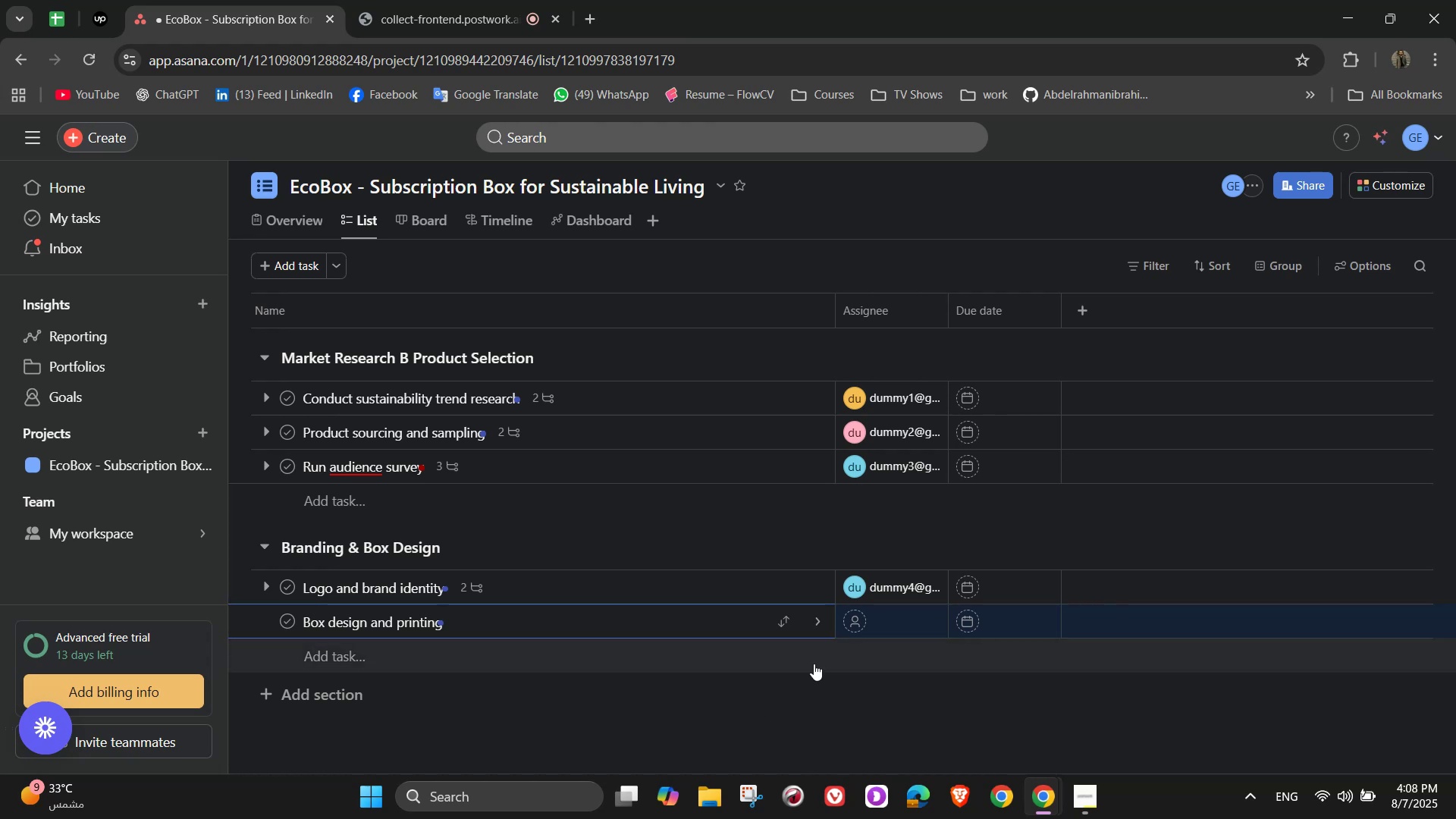 
wait(17.72)
 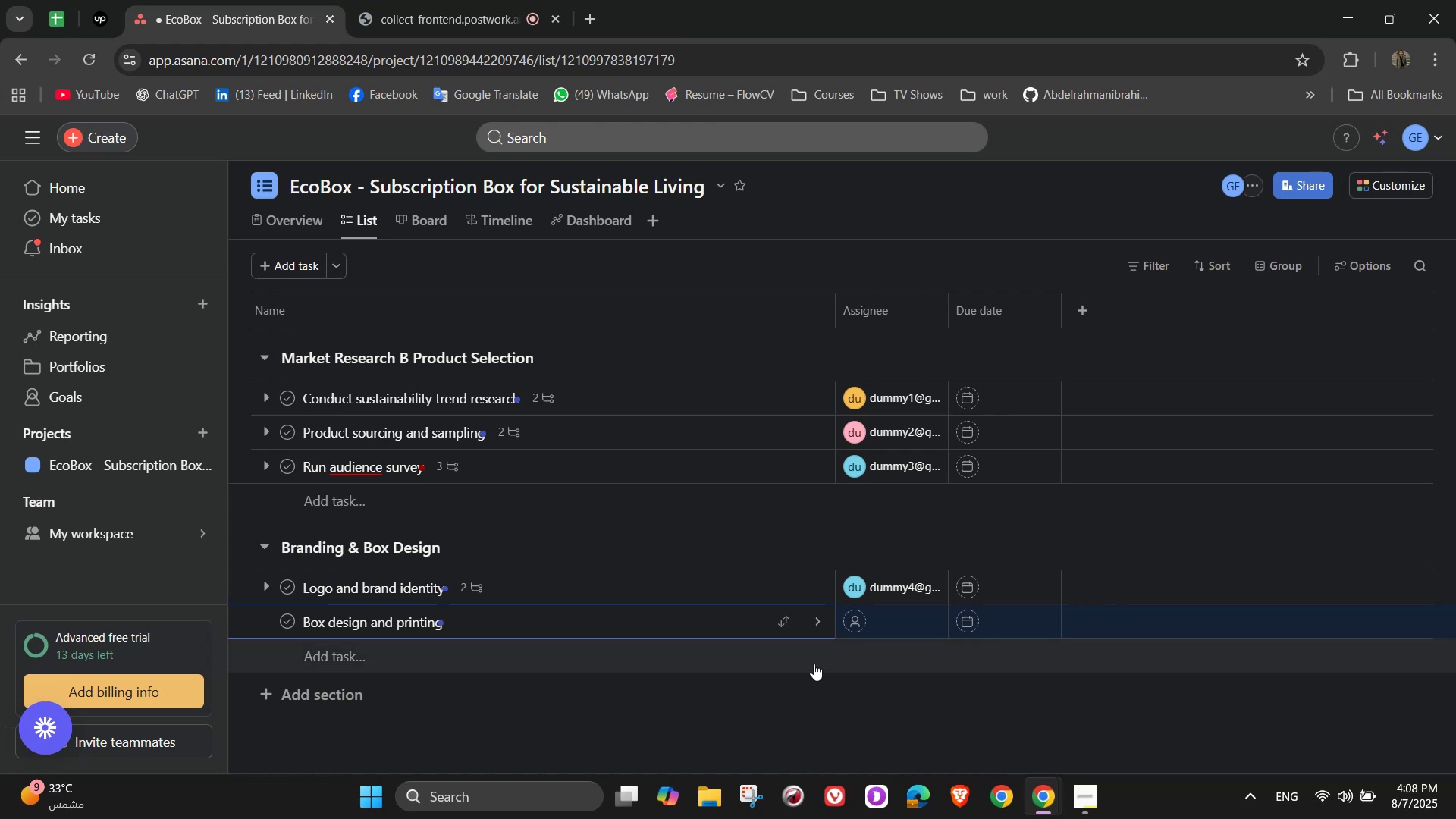 
left_click([822, 626])
 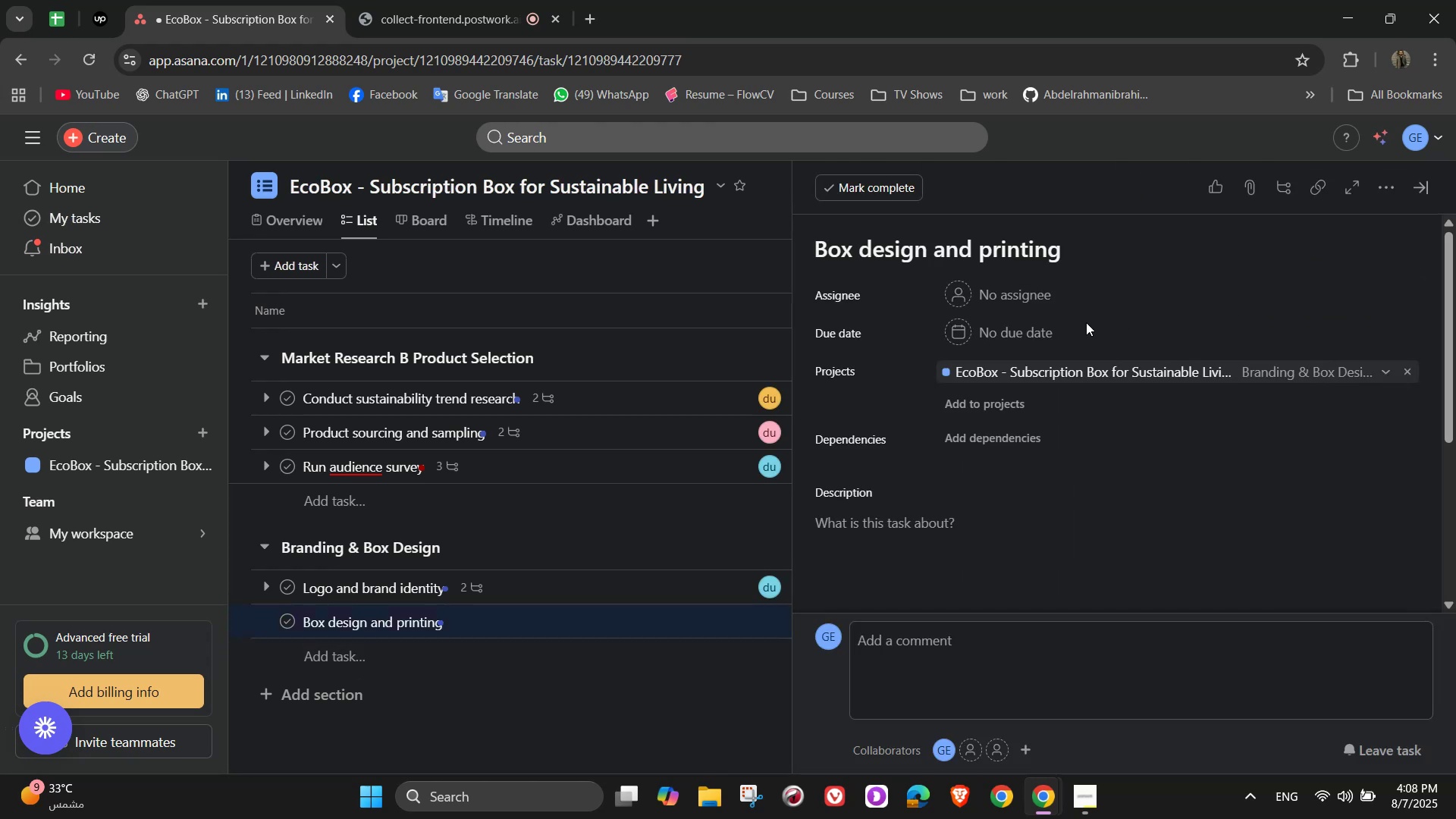 
left_click([1017, 292])
 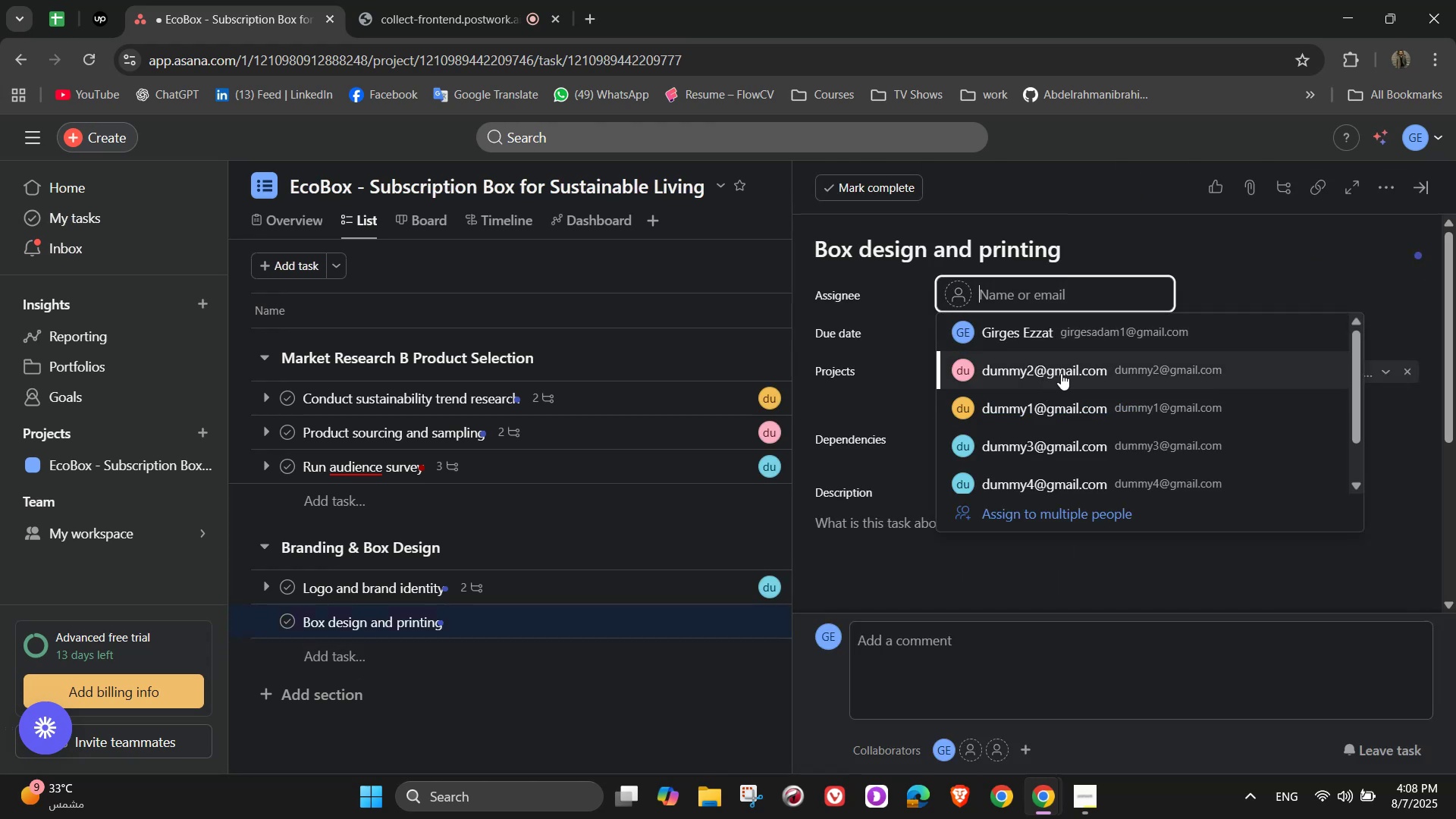 
left_click([1063, 362])
 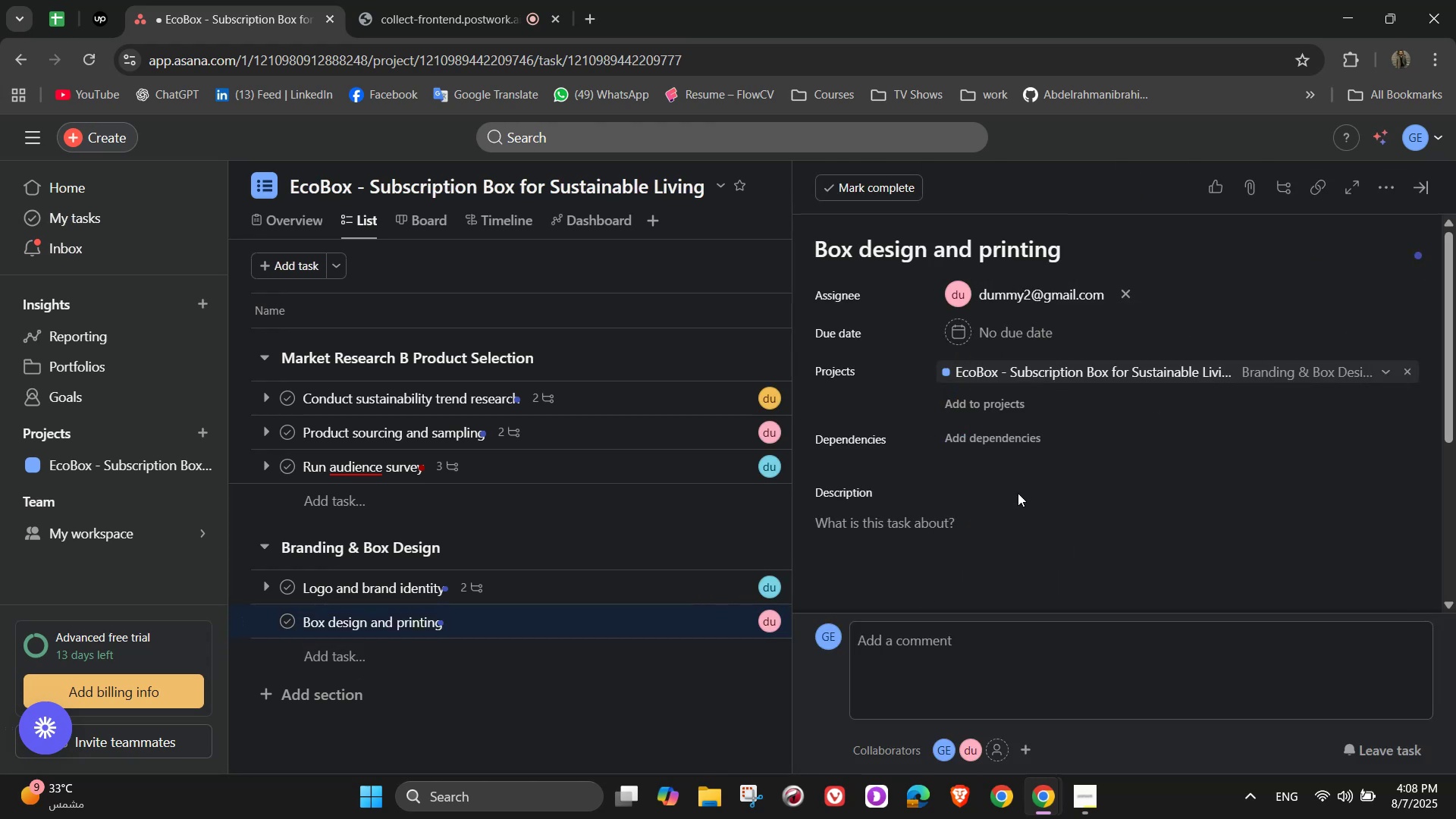 
scroll: coordinate [997, 524], scroll_direction: down, amount: 1.0
 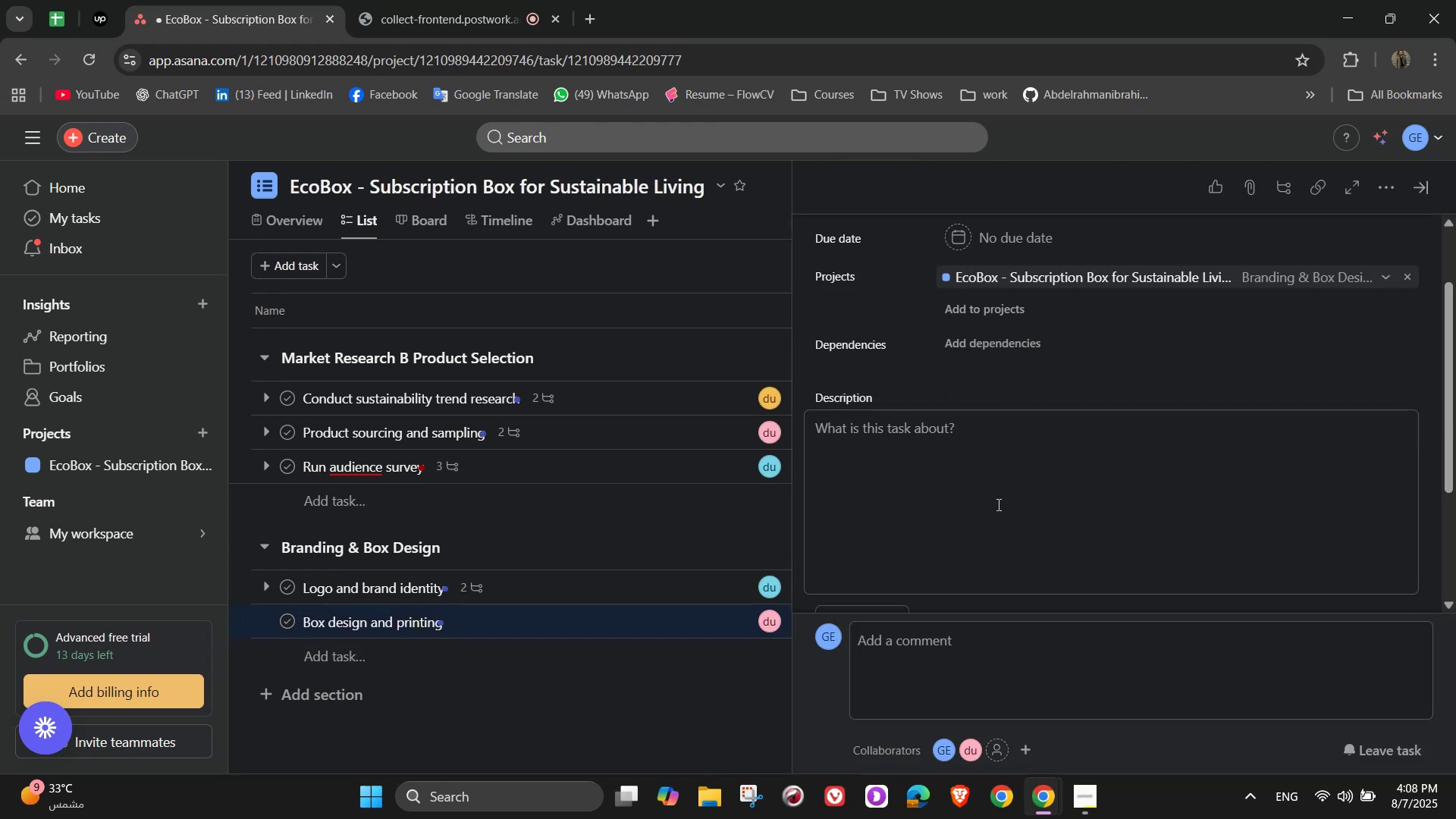 
left_click([997, 492])
 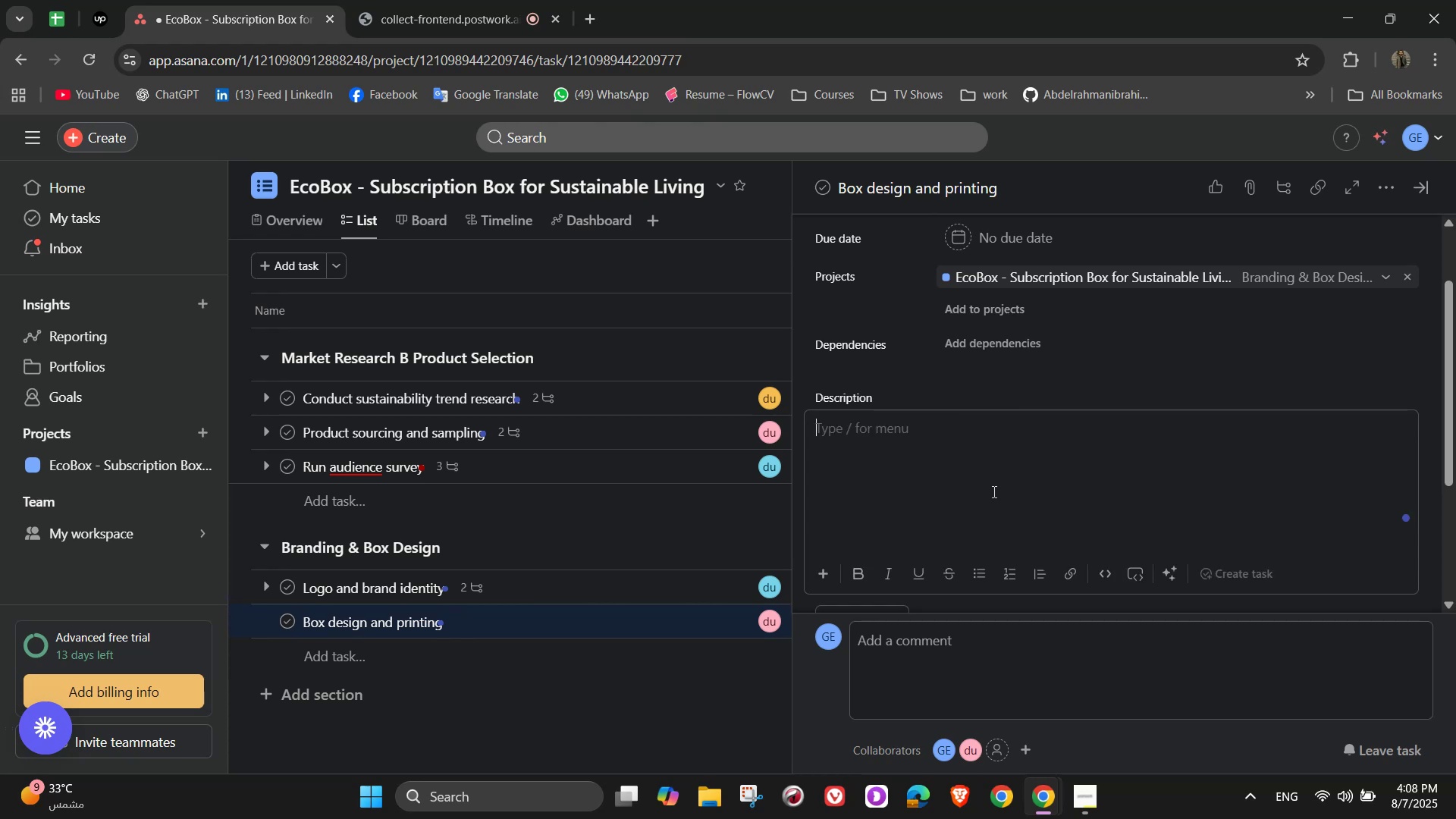 
type(Choose sustainable )
 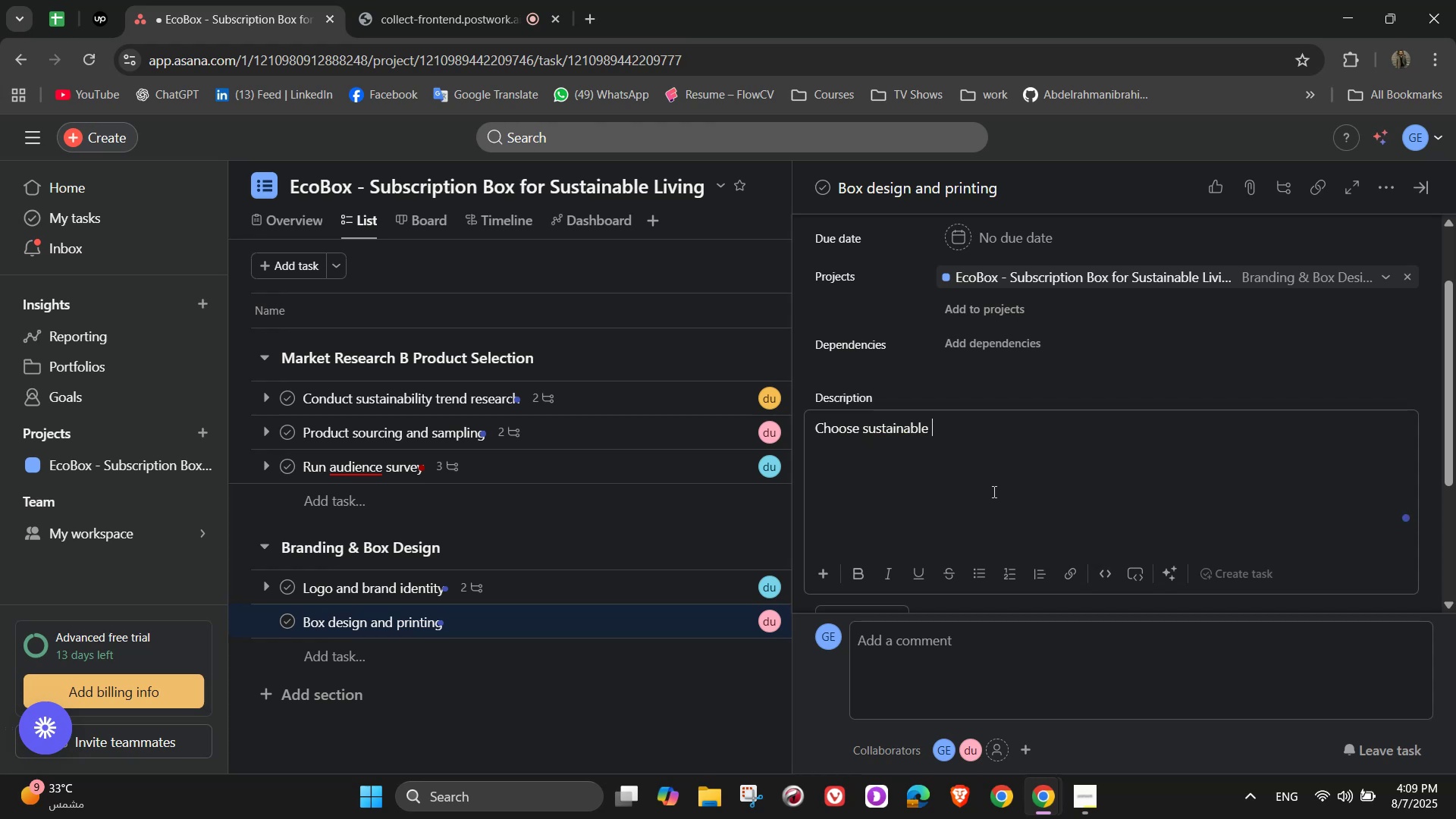 
type(packaging )
key(Backspace)
 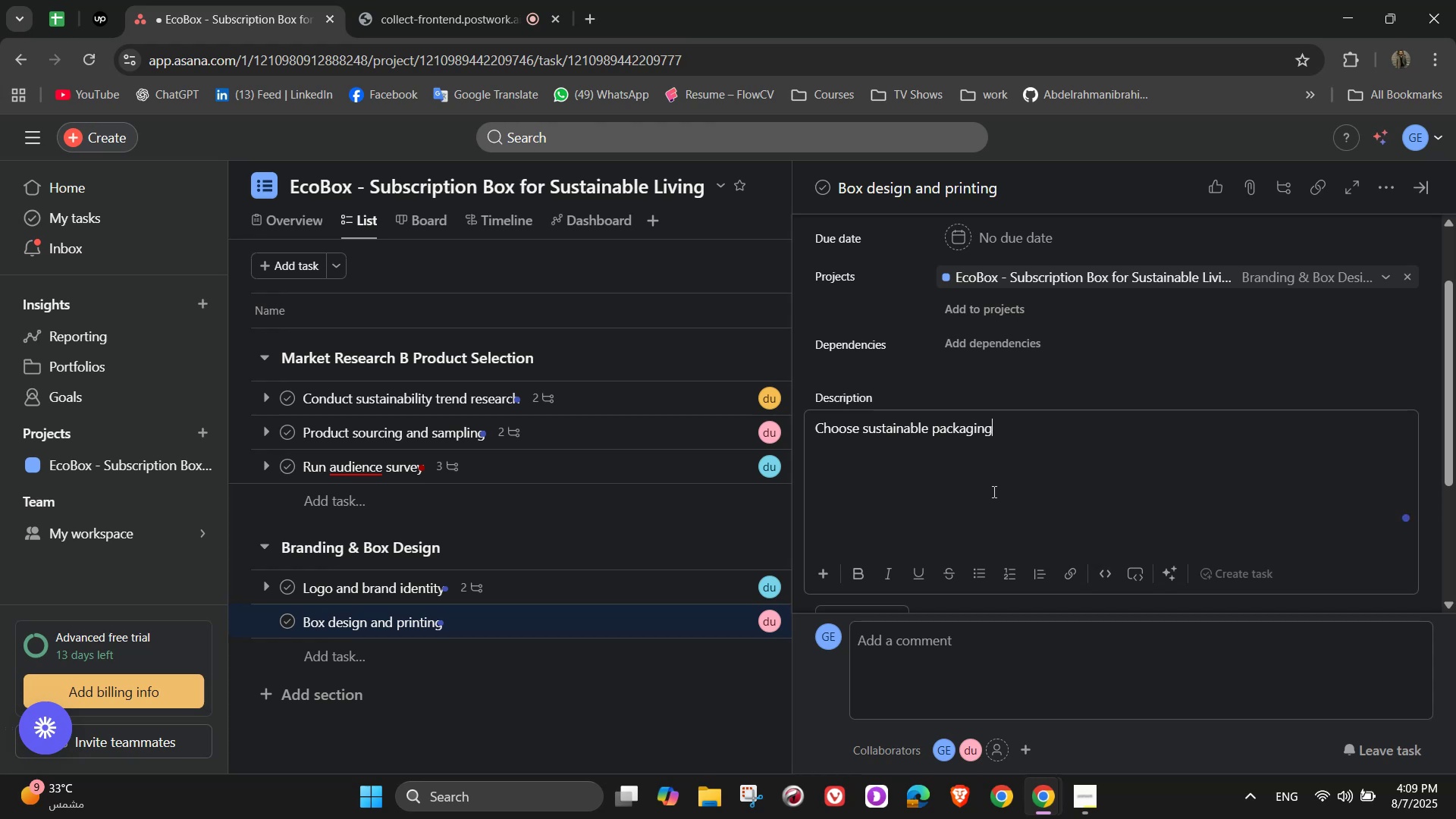 
key(Control+A)
 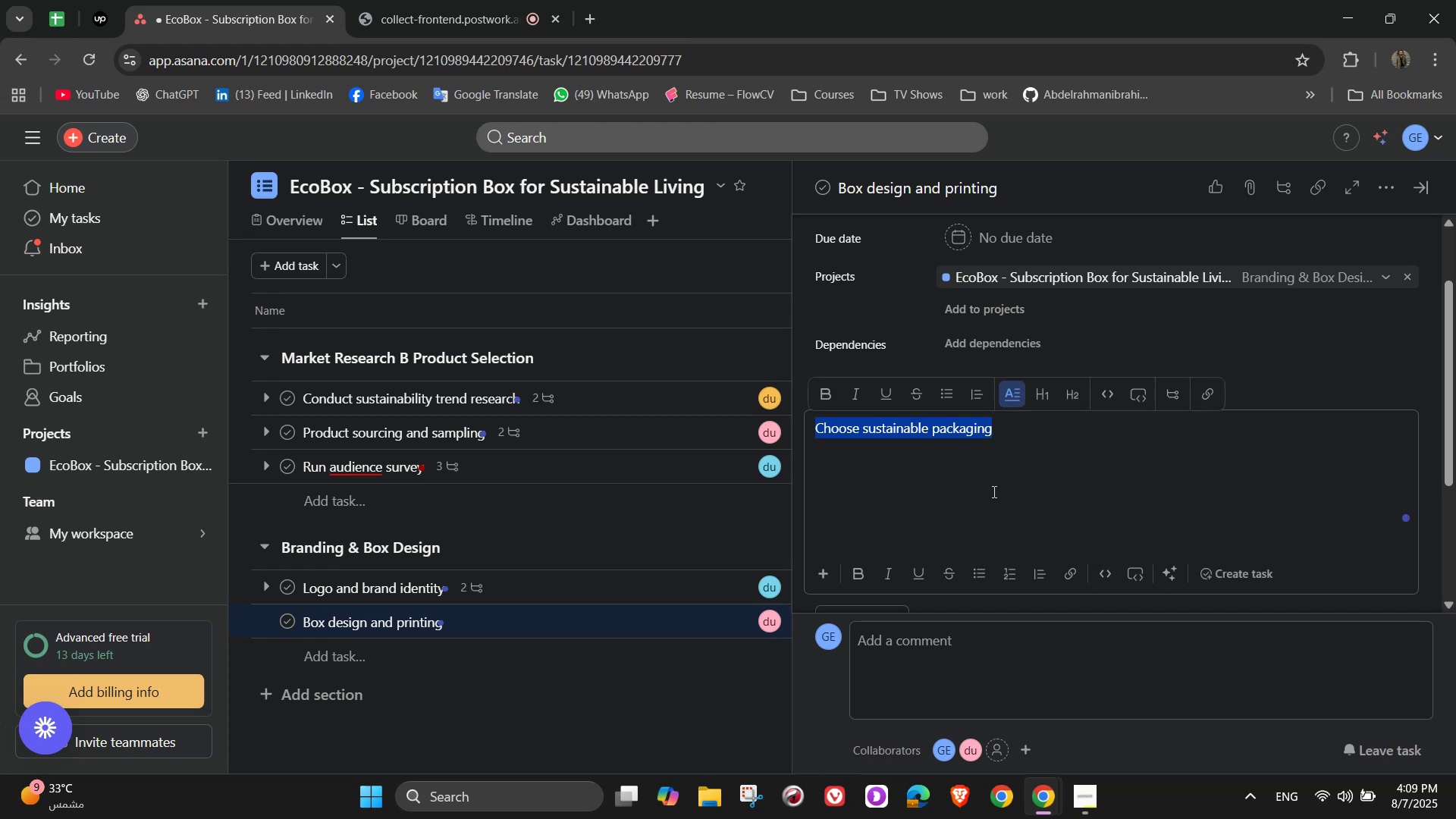 
key(Control+X)
 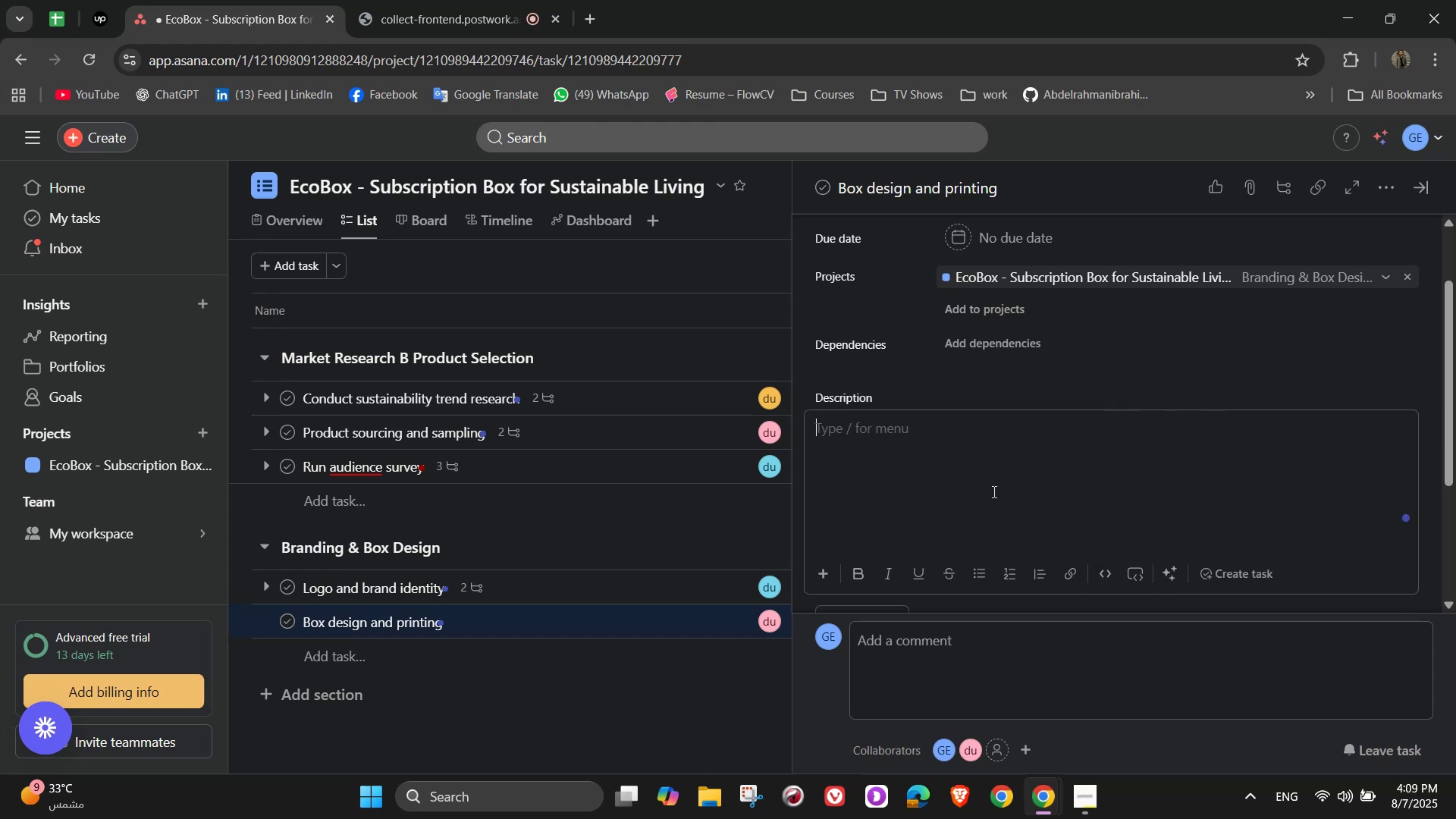 
scroll: coordinate [952, 512], scroll_direction: down, amount: 3.0
 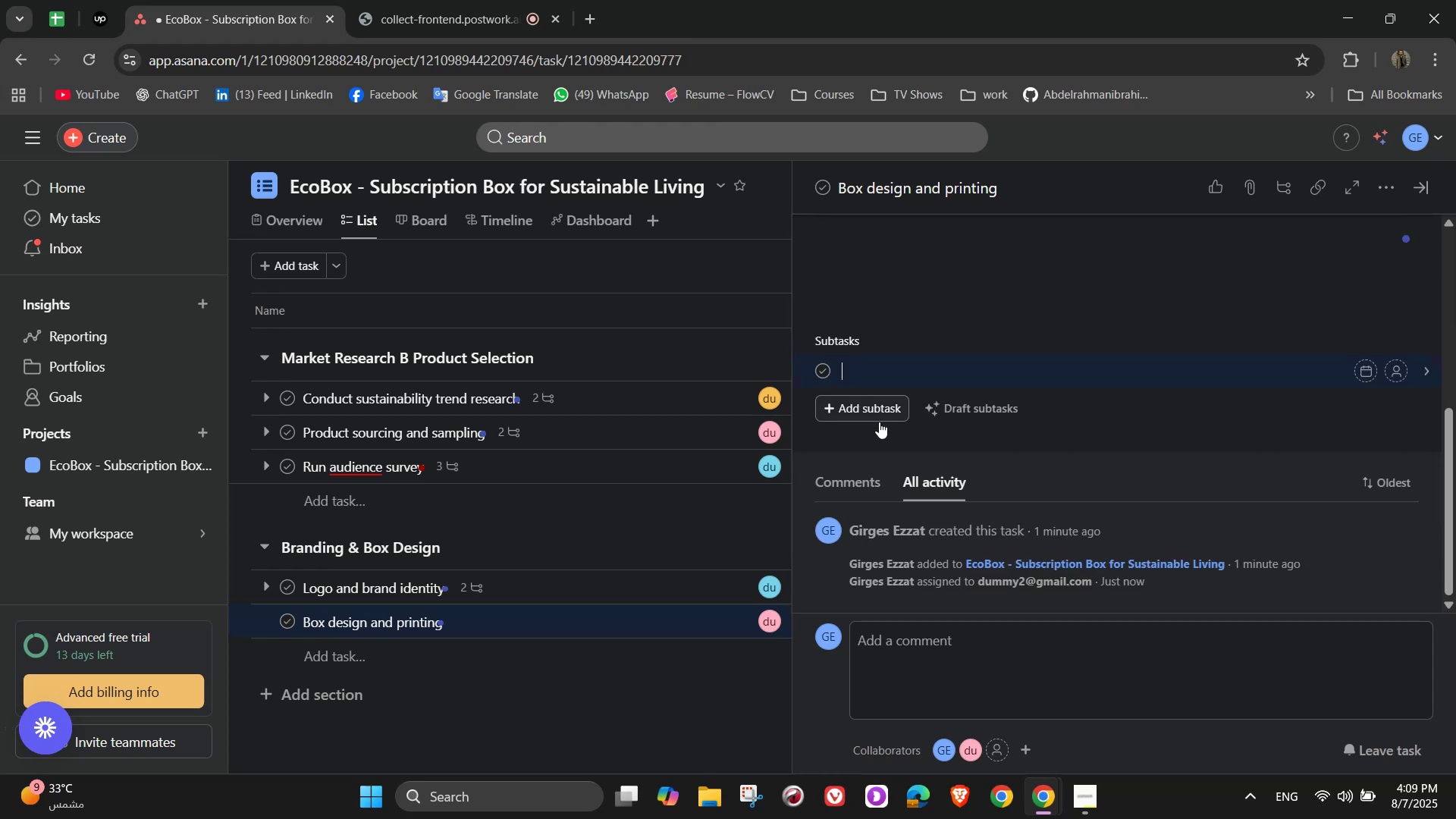 
key(Control+ControlLeft)
 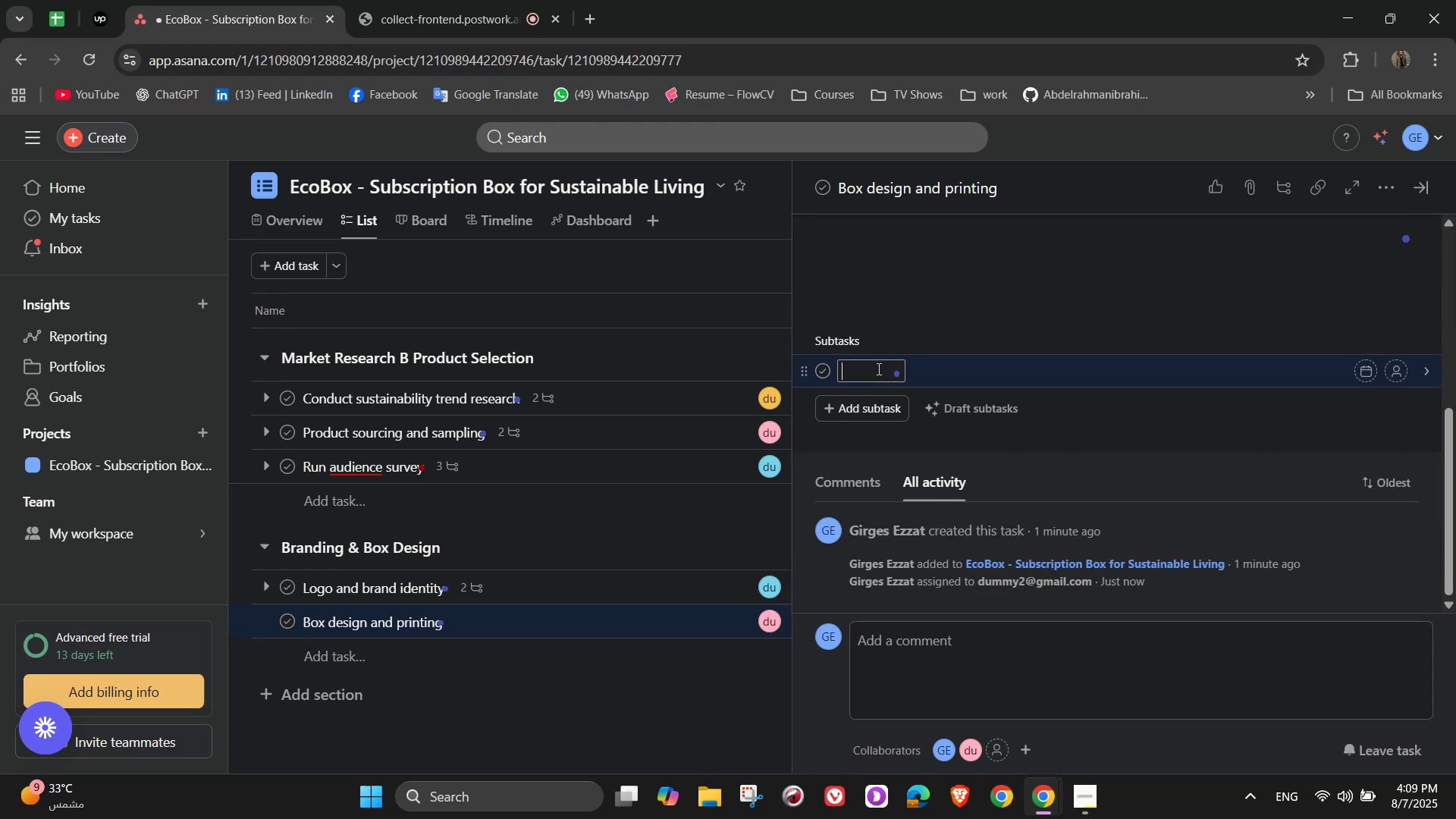 
key(Control+V)
 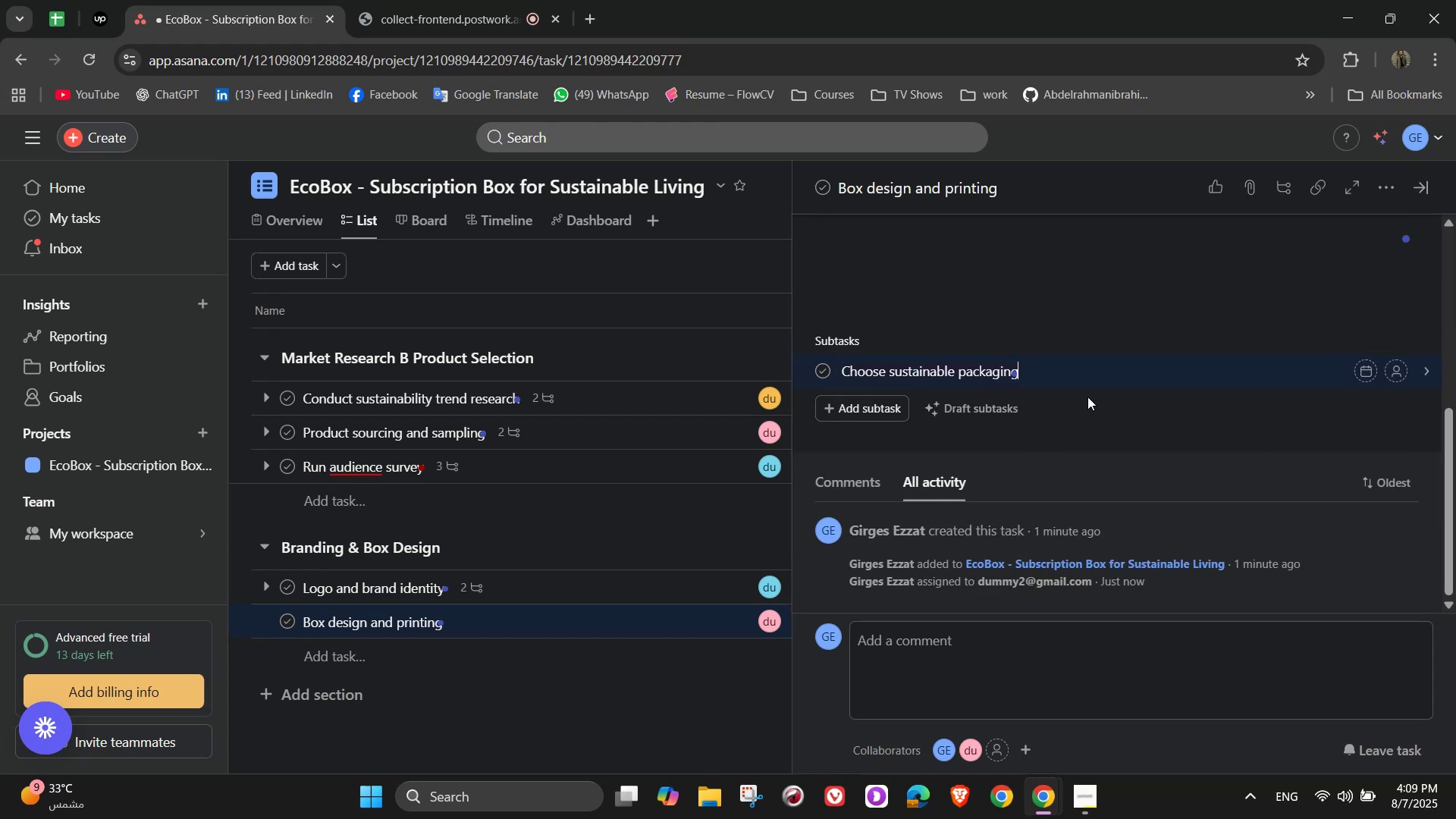 
key(NumpadEnter)
 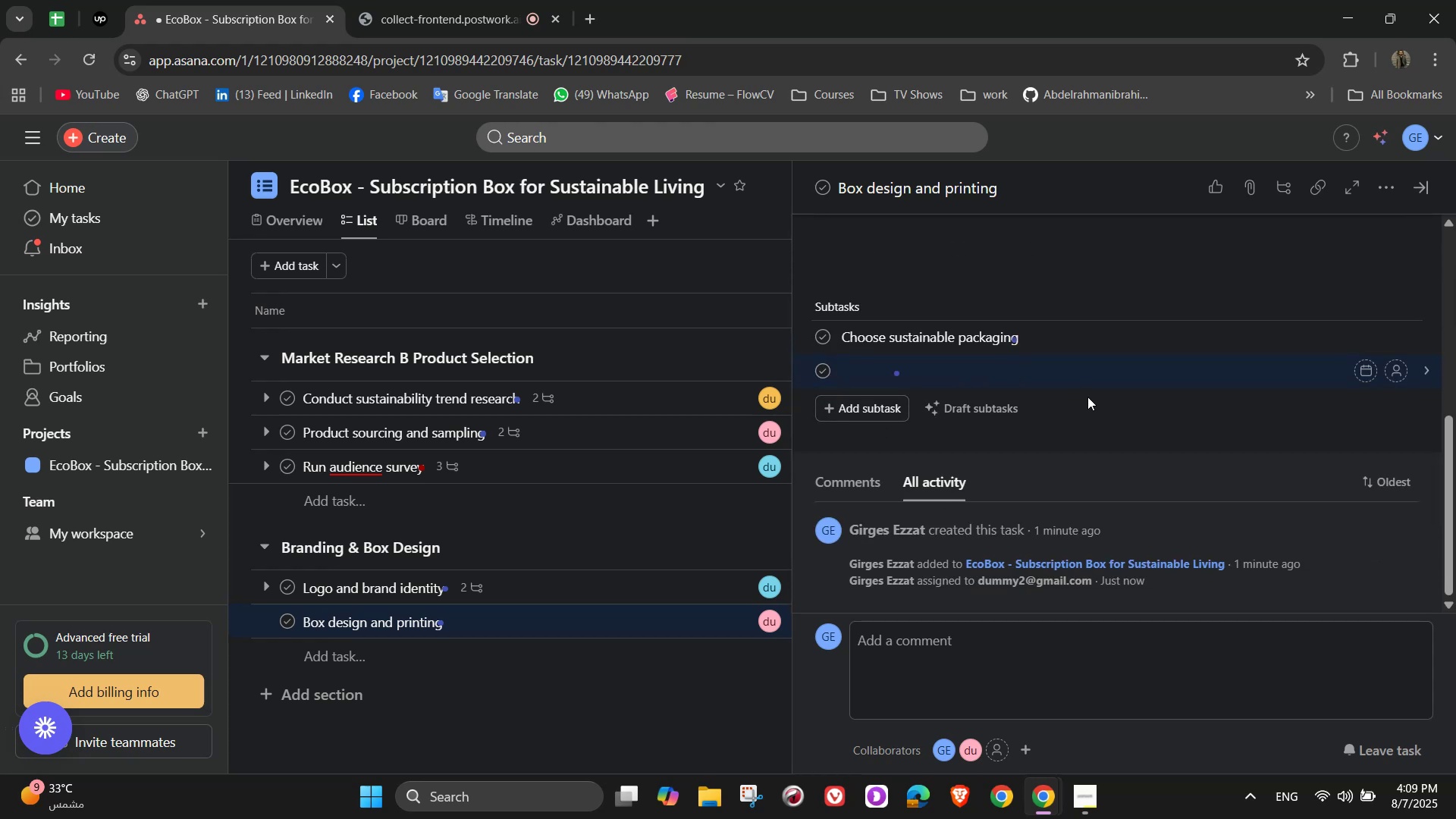 
type(Design monthly )
 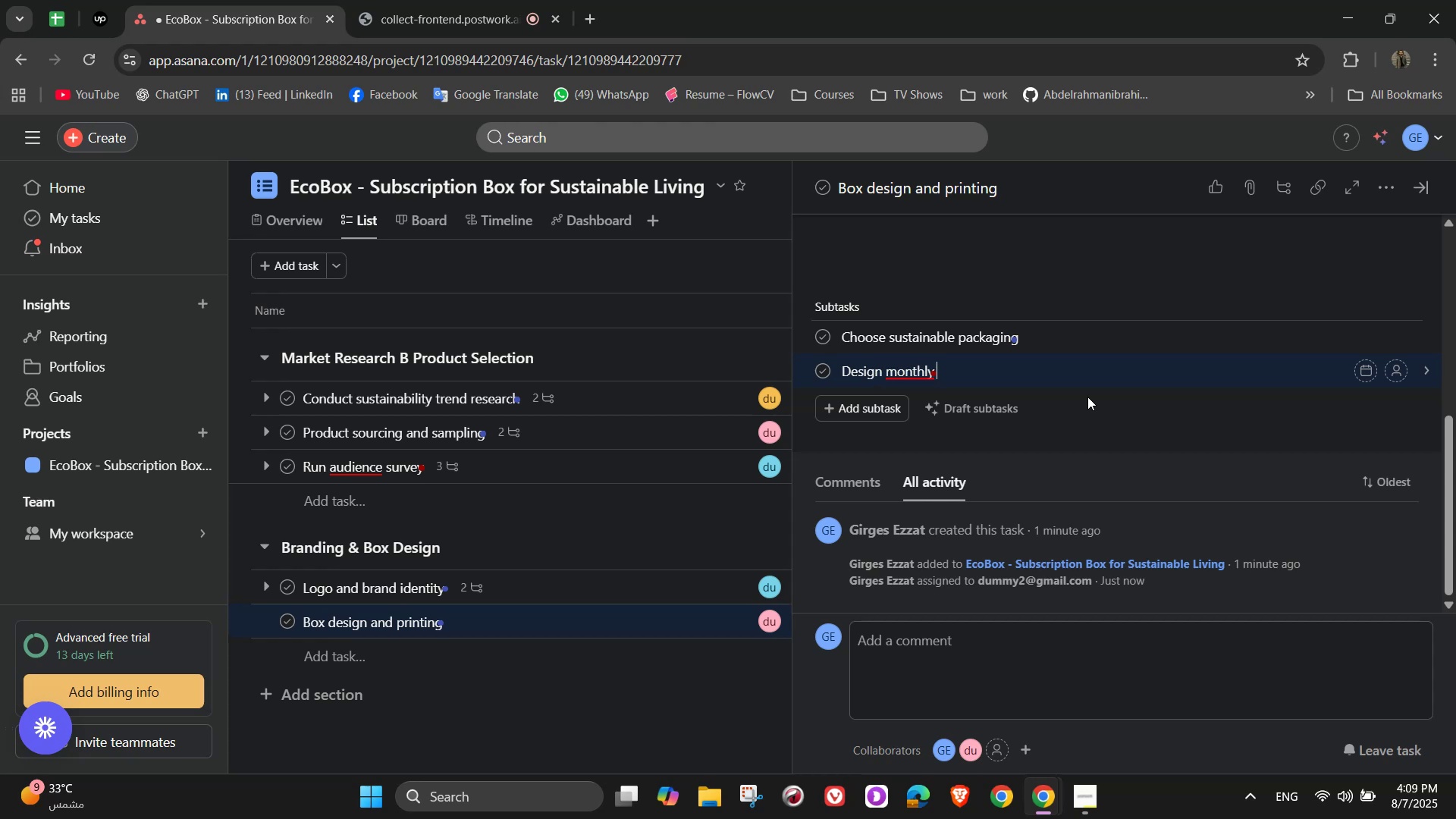 
type(box)
 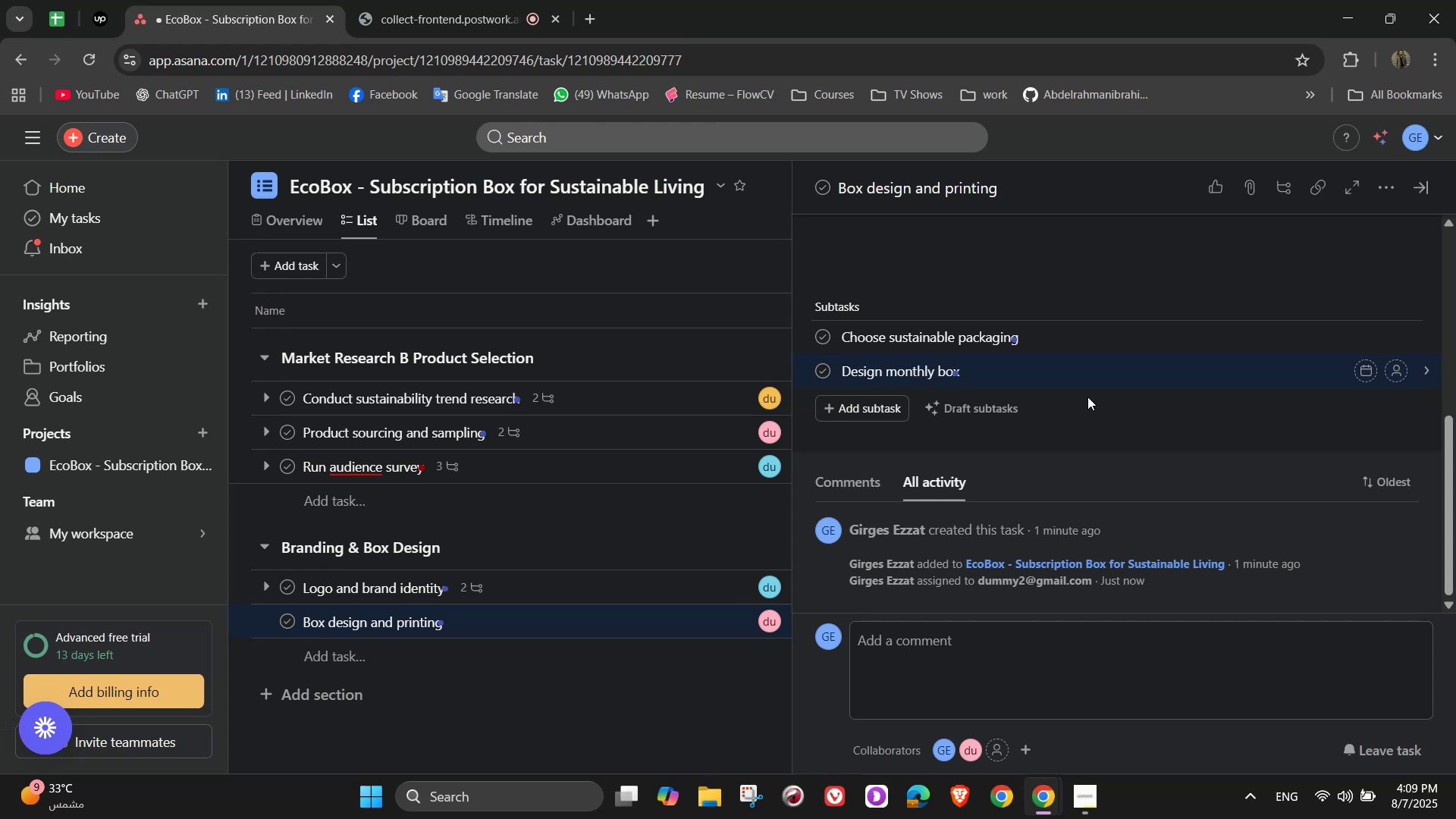 
wait(7.01)
 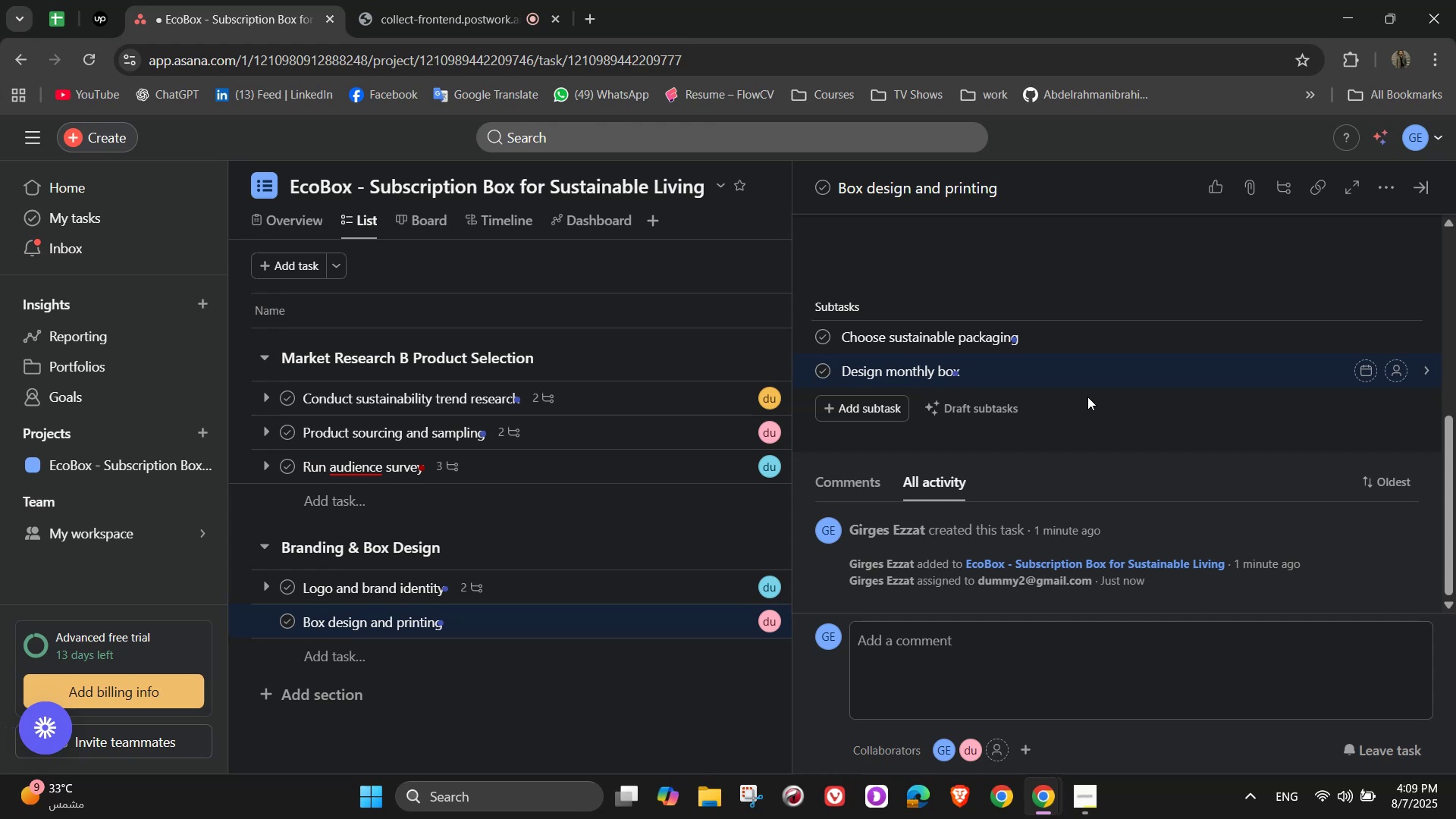 
type( templ)
 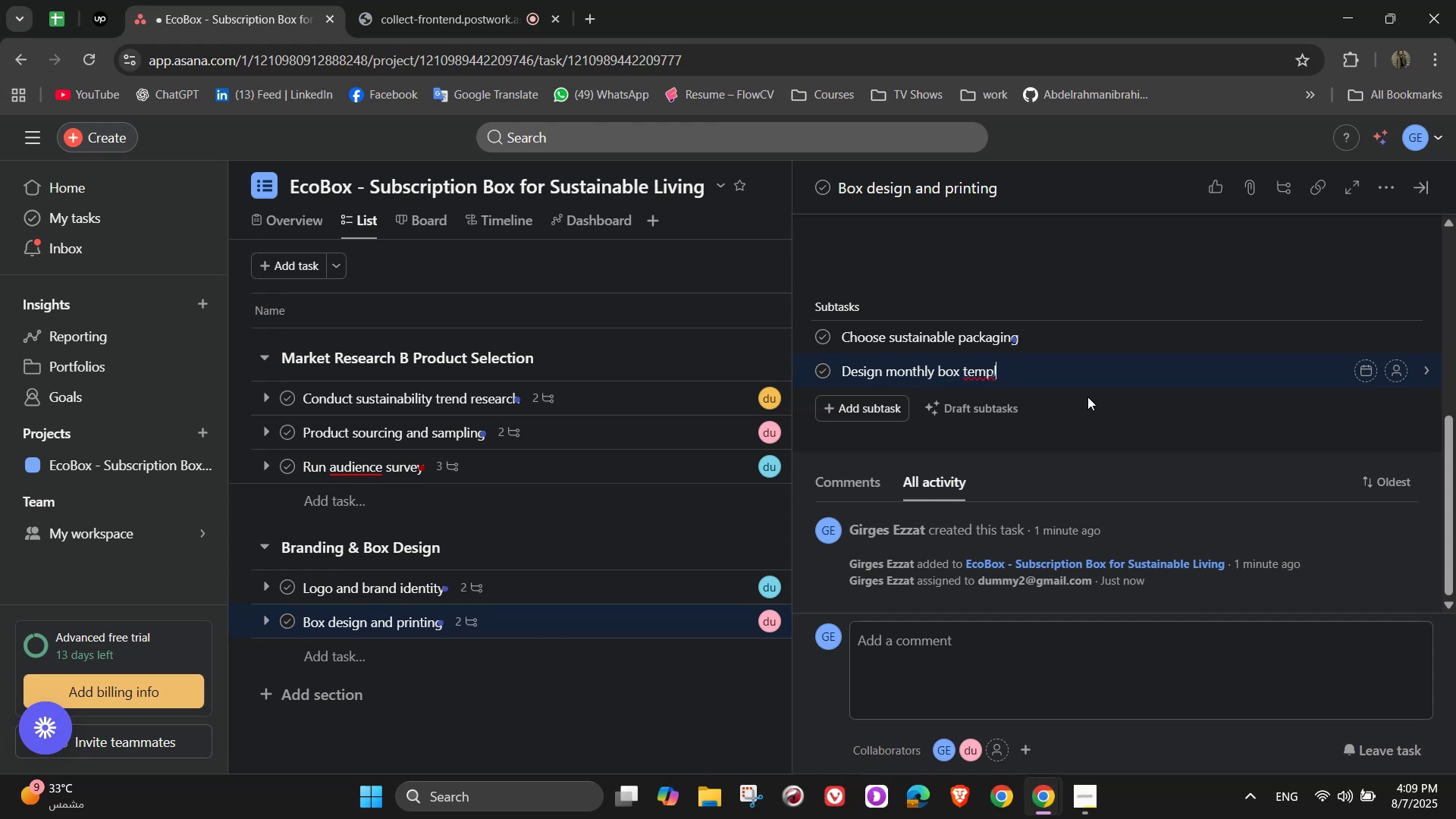 
type(ates)
 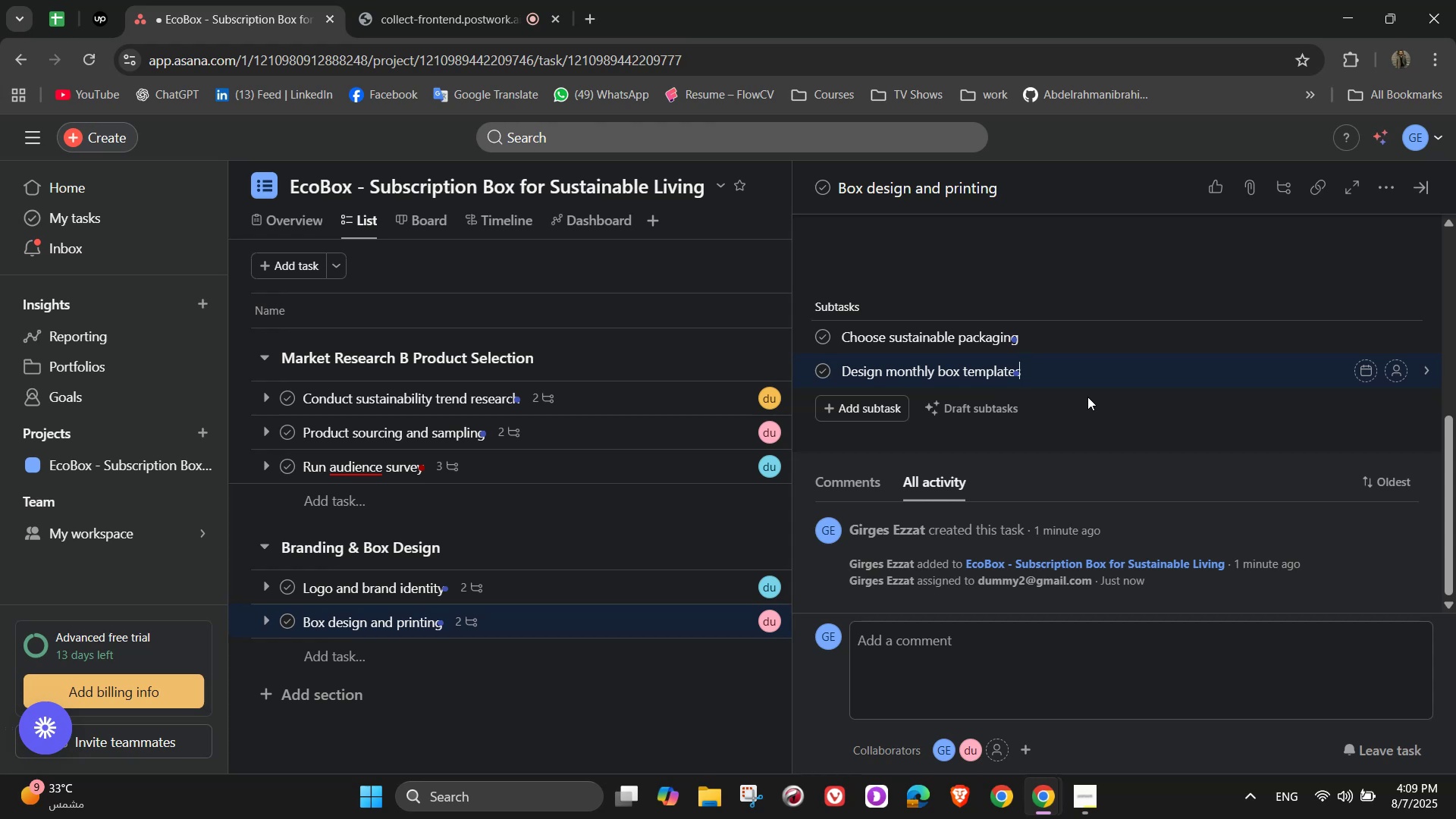 
key(Enter)
 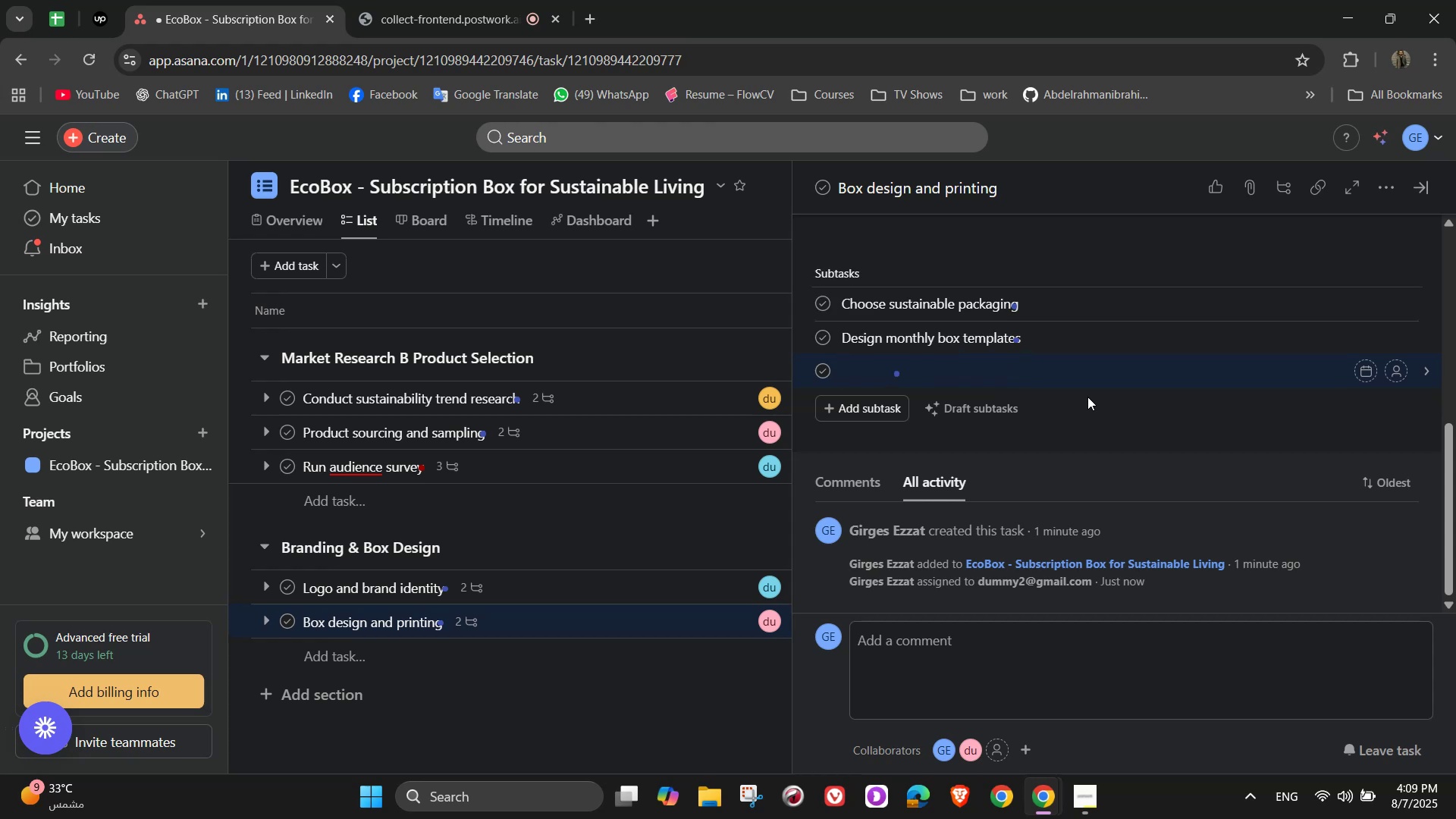 
type(Fi)
 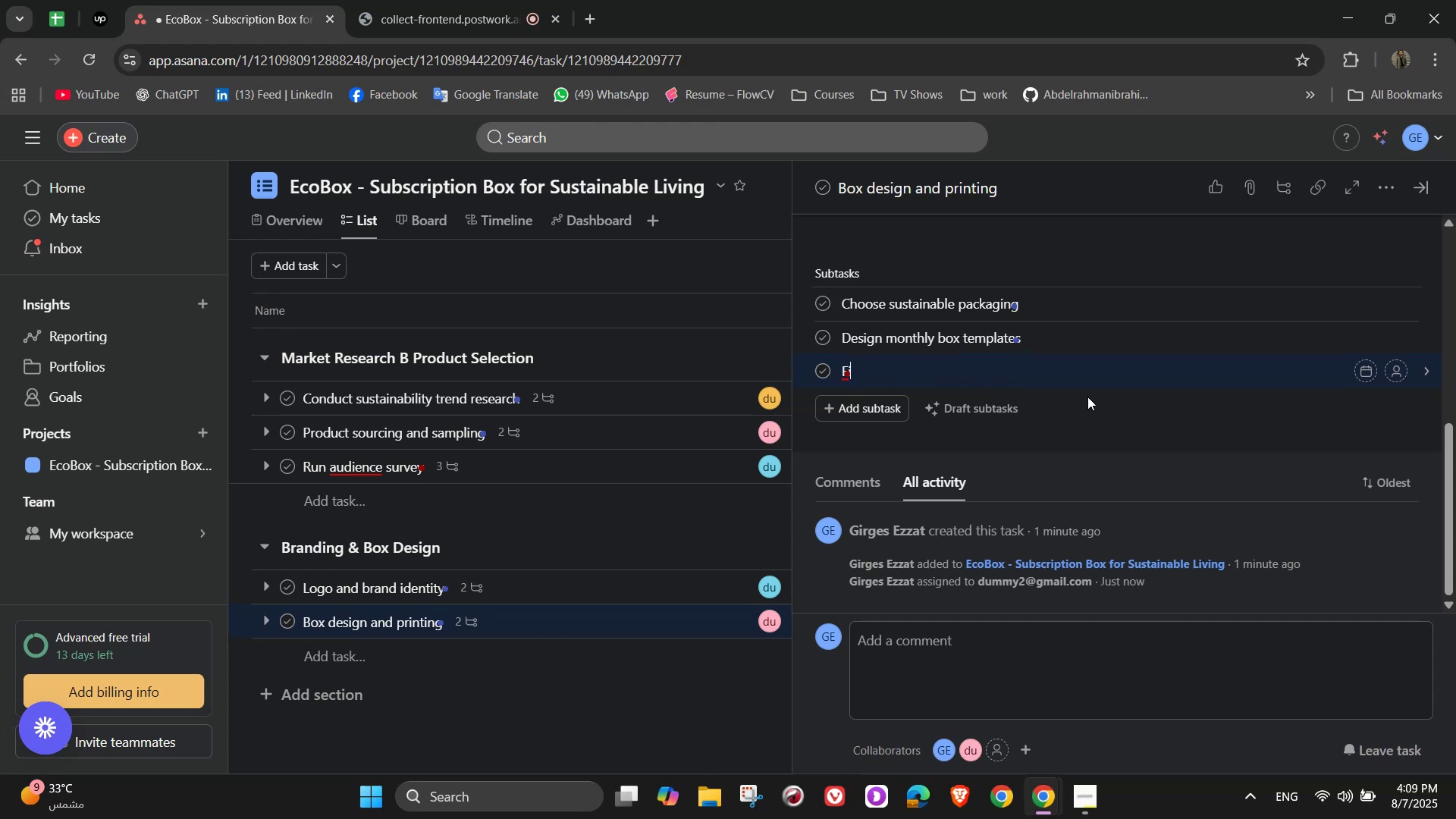 
type(nalize )
 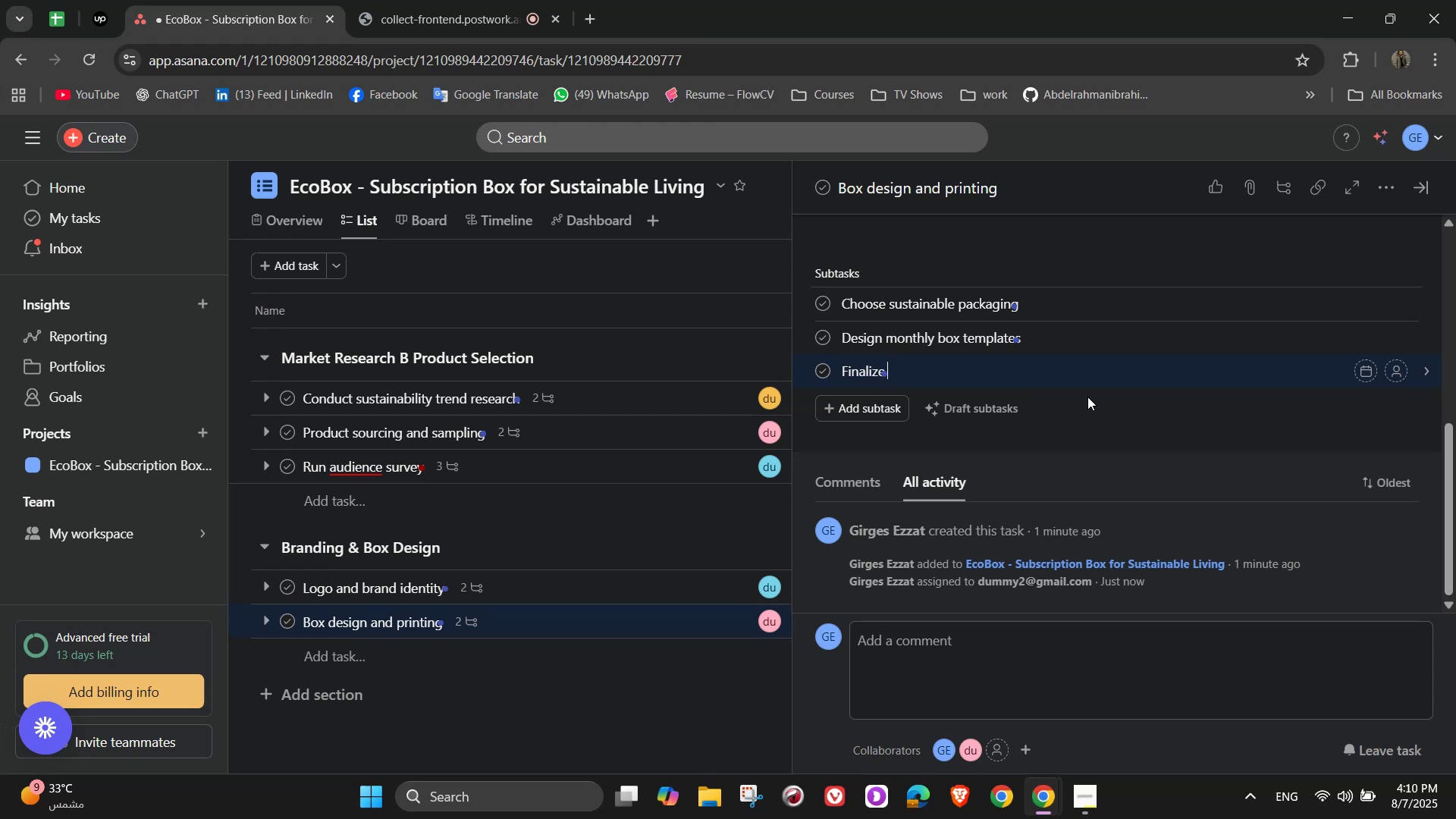 
wait(5.72)
 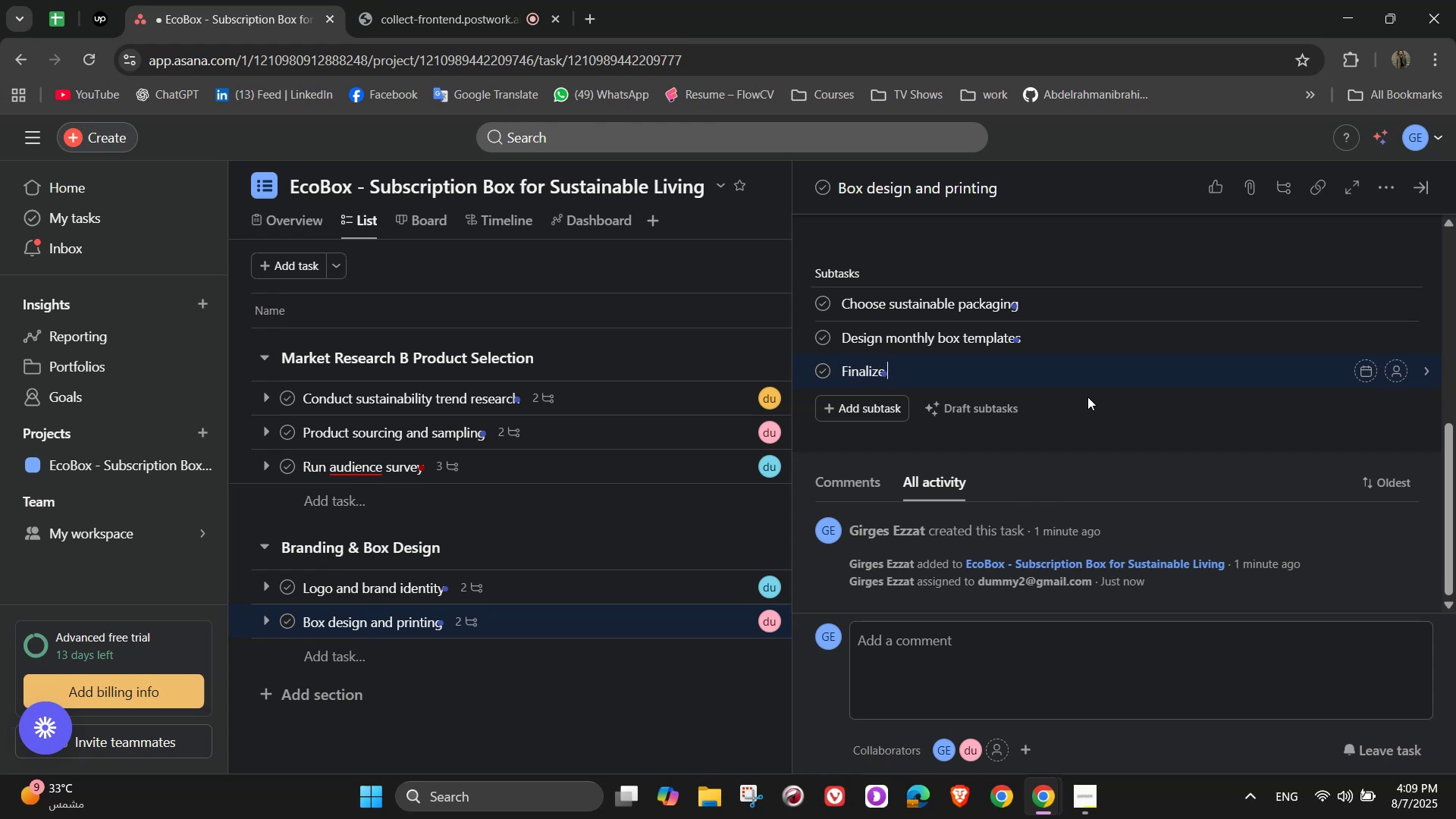 
type(vendor)
 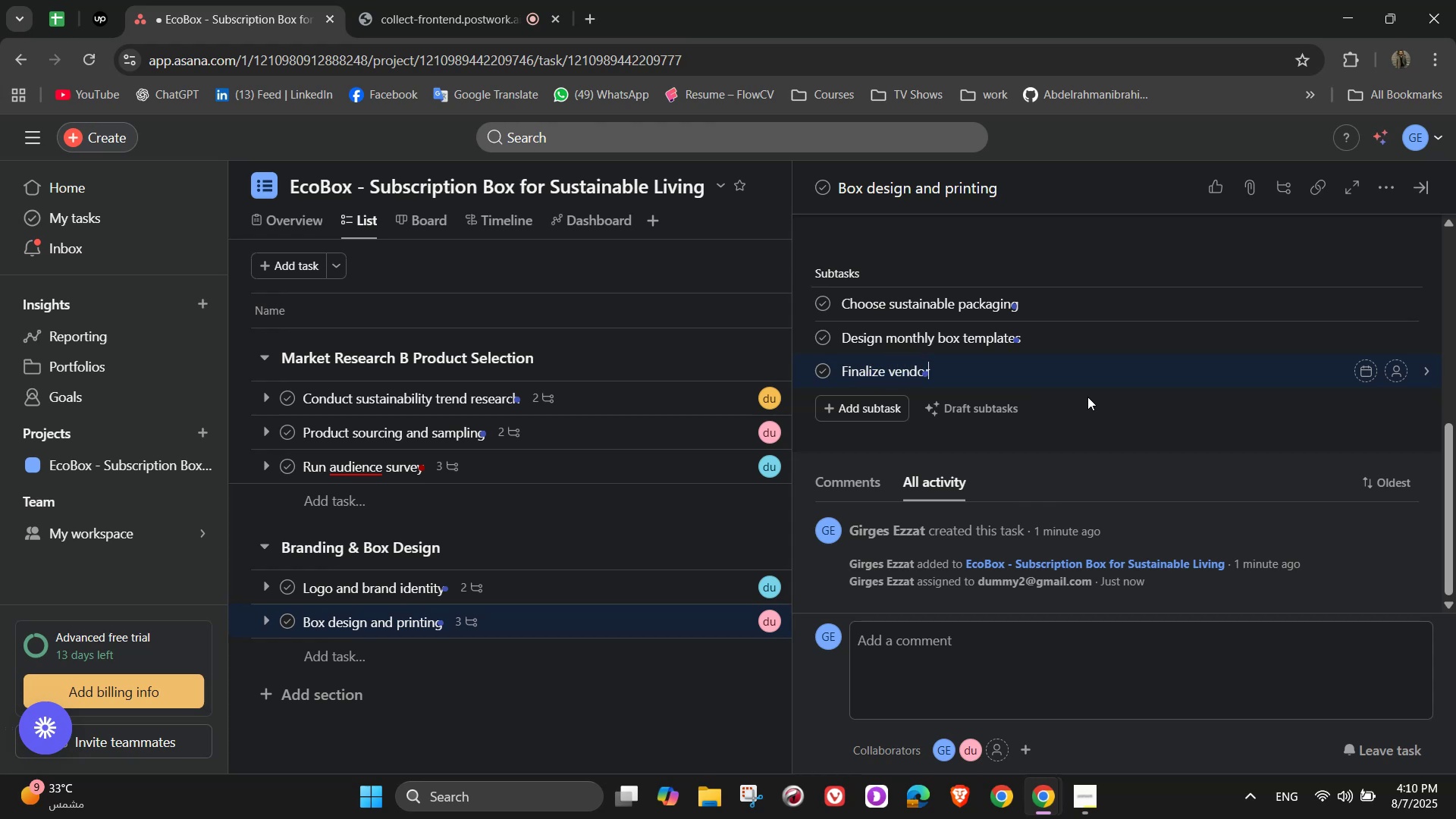 
type( and order s)
 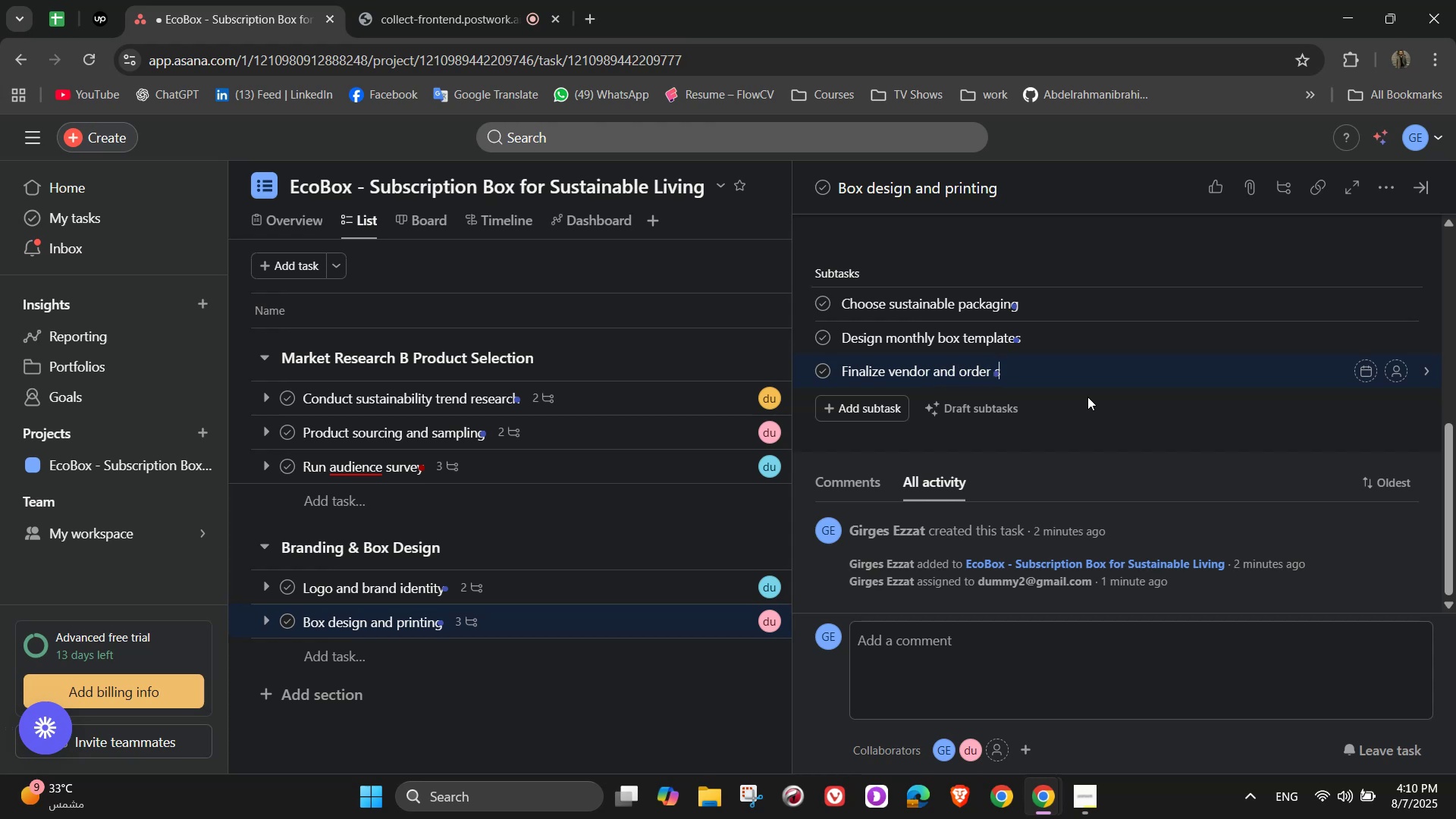 
type(amples)
 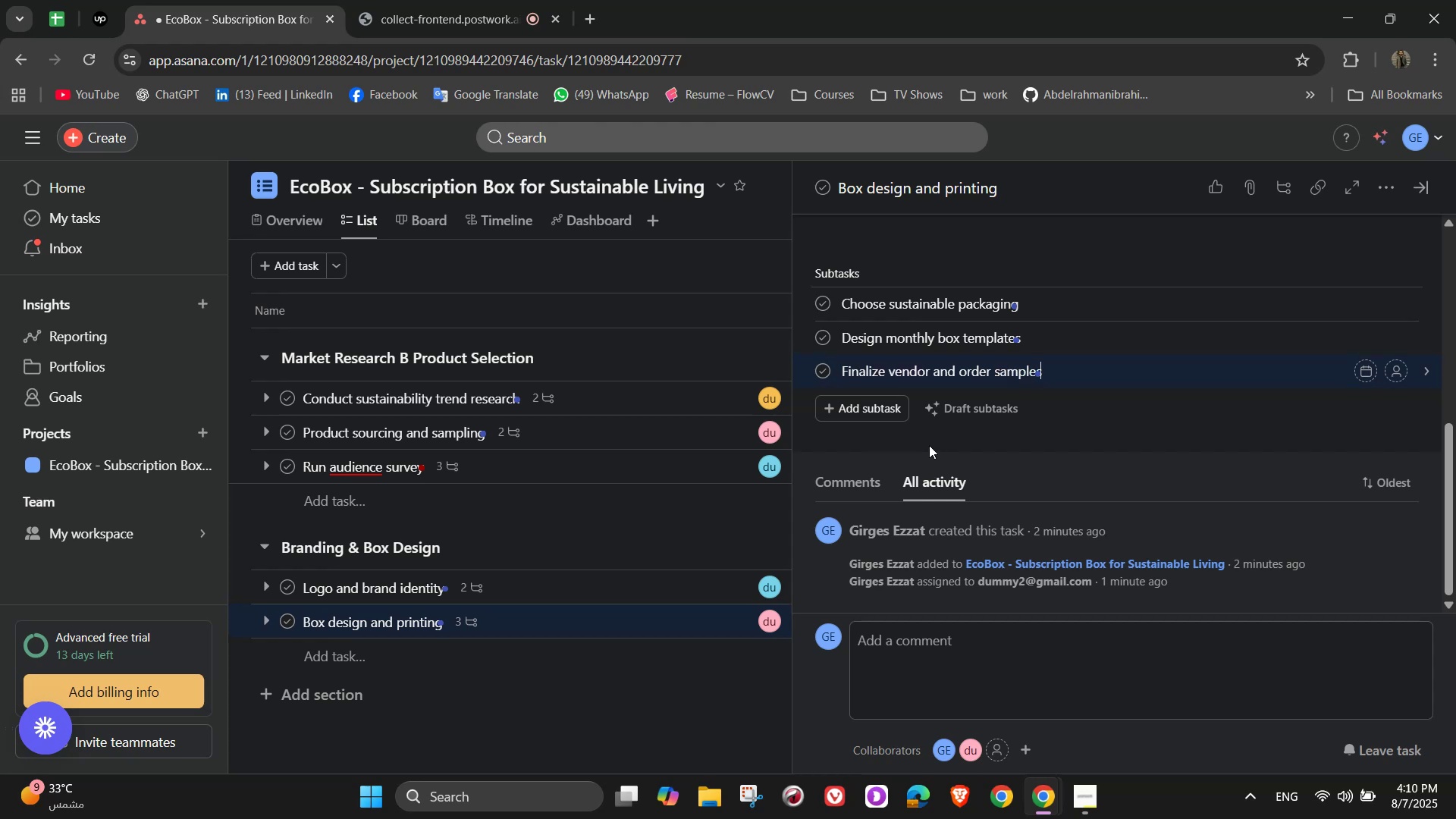 
wait(7.13)
 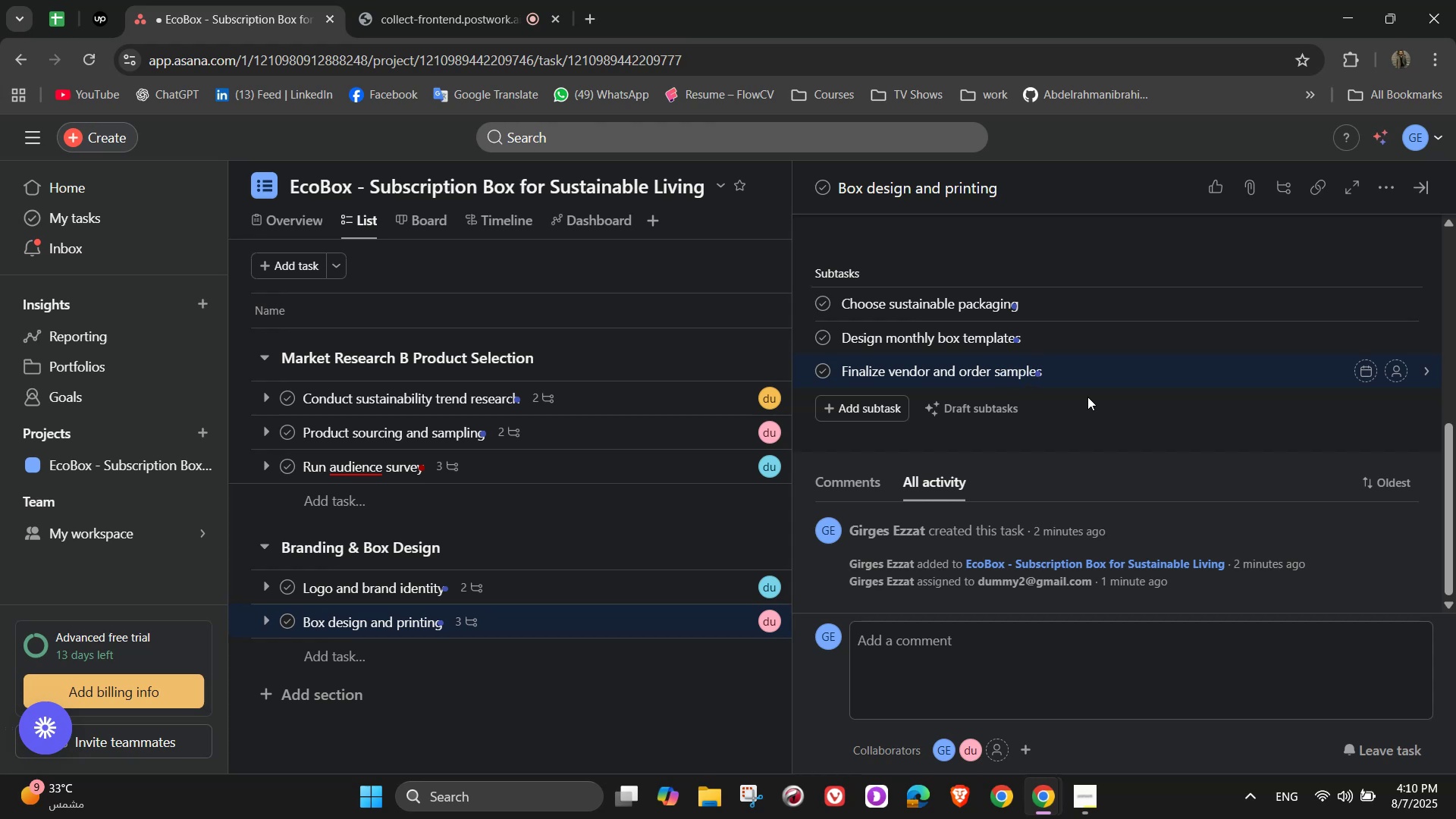 
scroll: coordinate [1301, 408], scroll_direction: up, amount: 6.0
 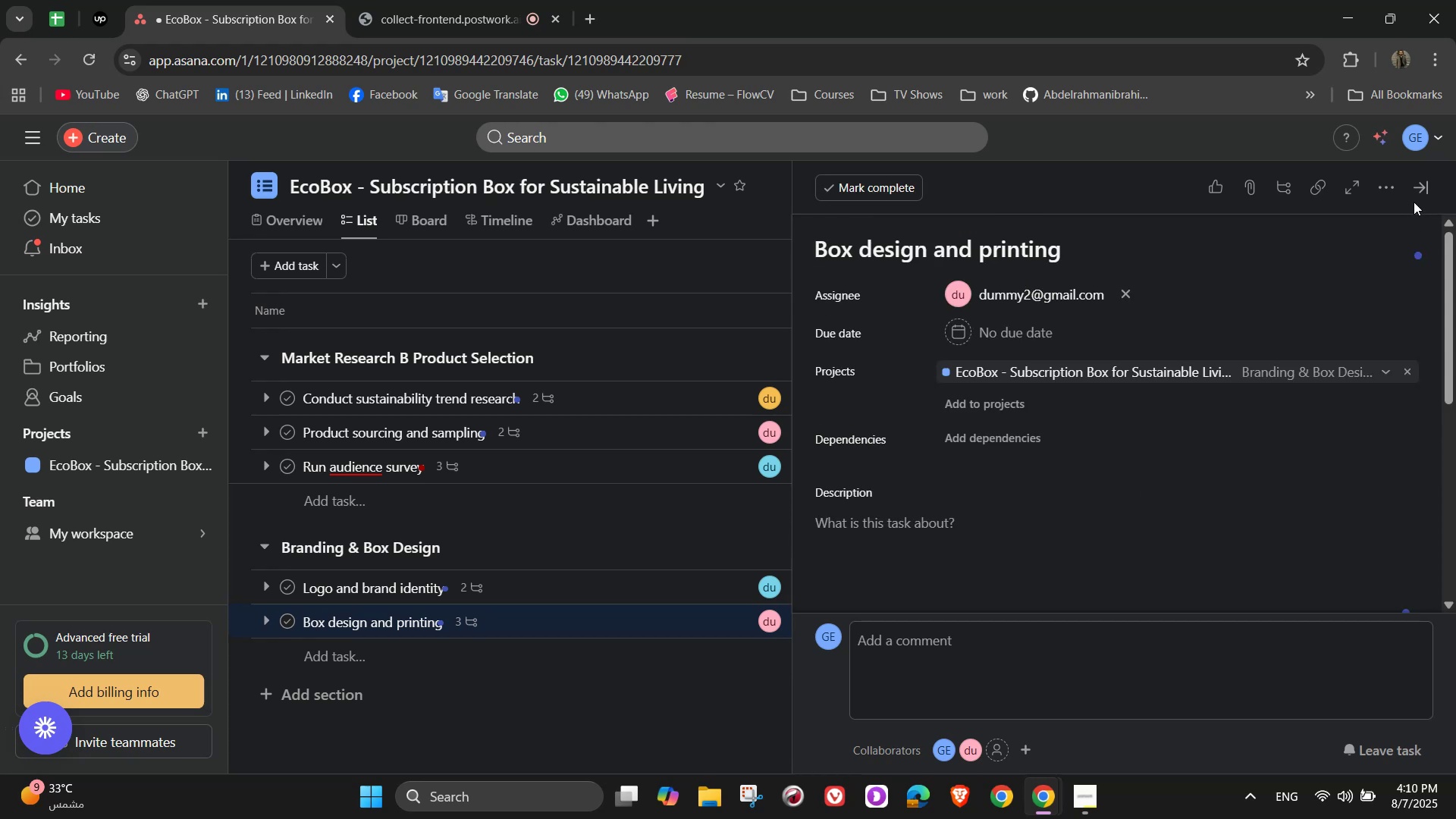 
left_click([1424, 196])
 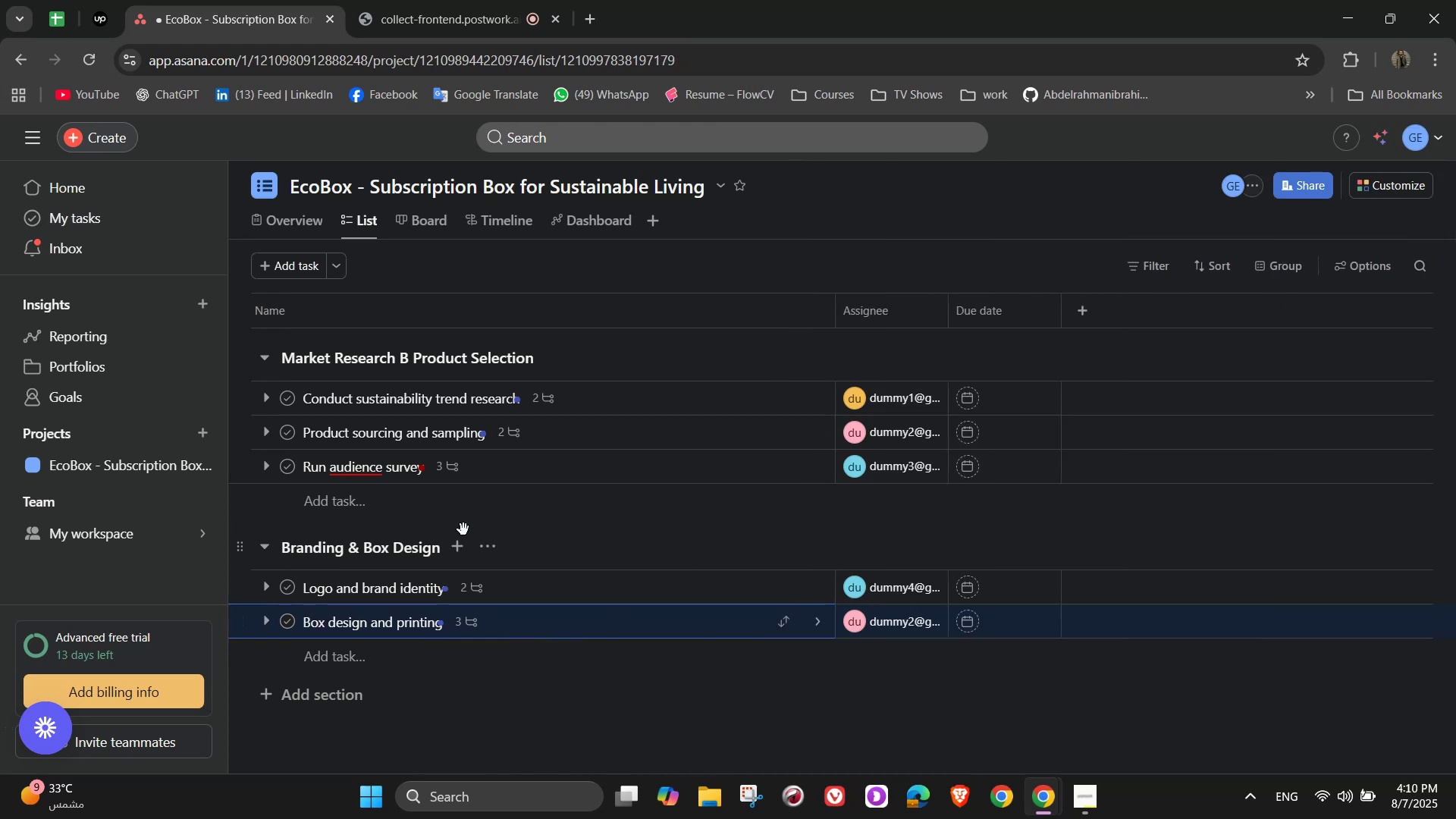 
wait(7.58)
 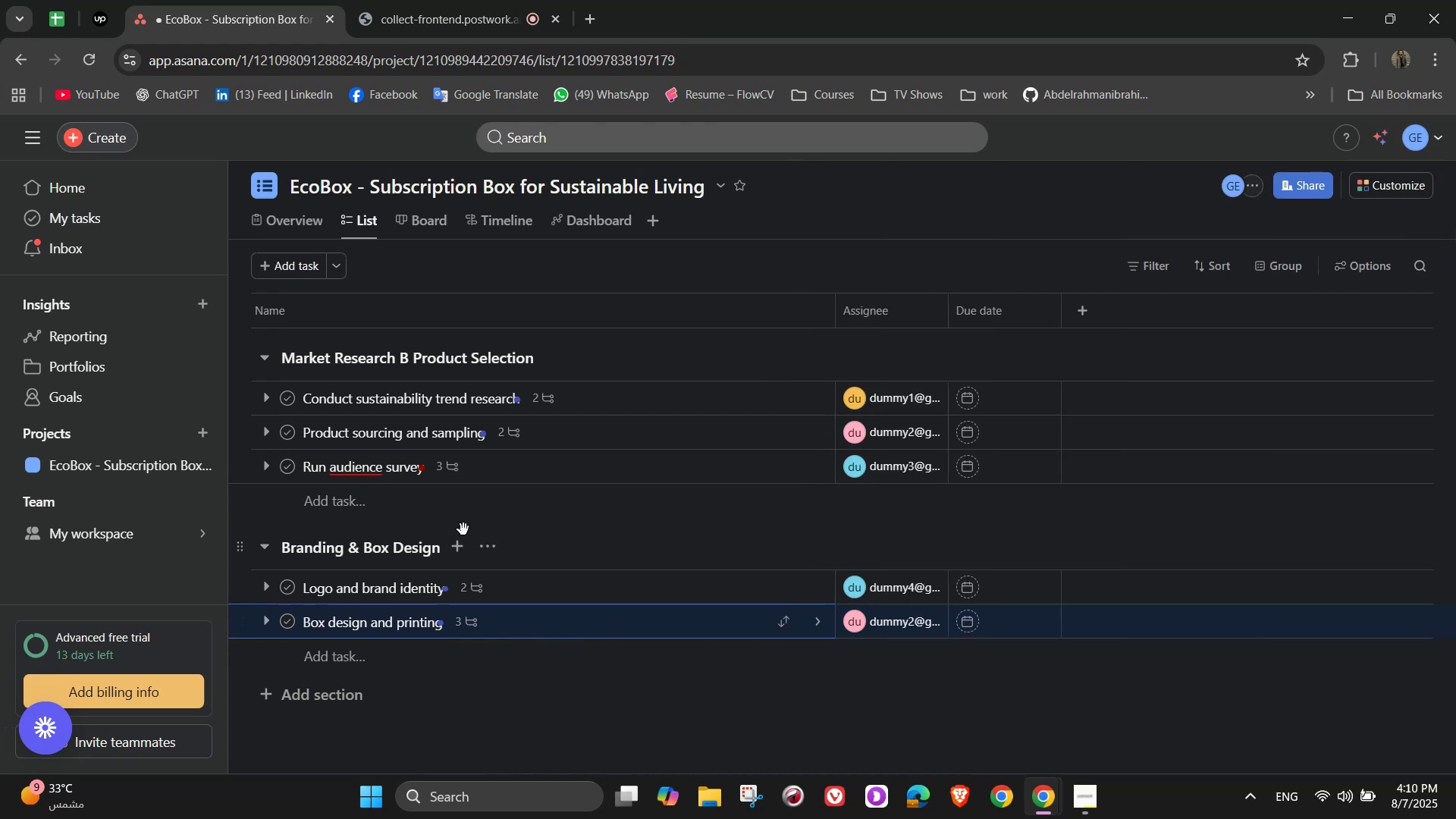 
double_click([1084, 797])
 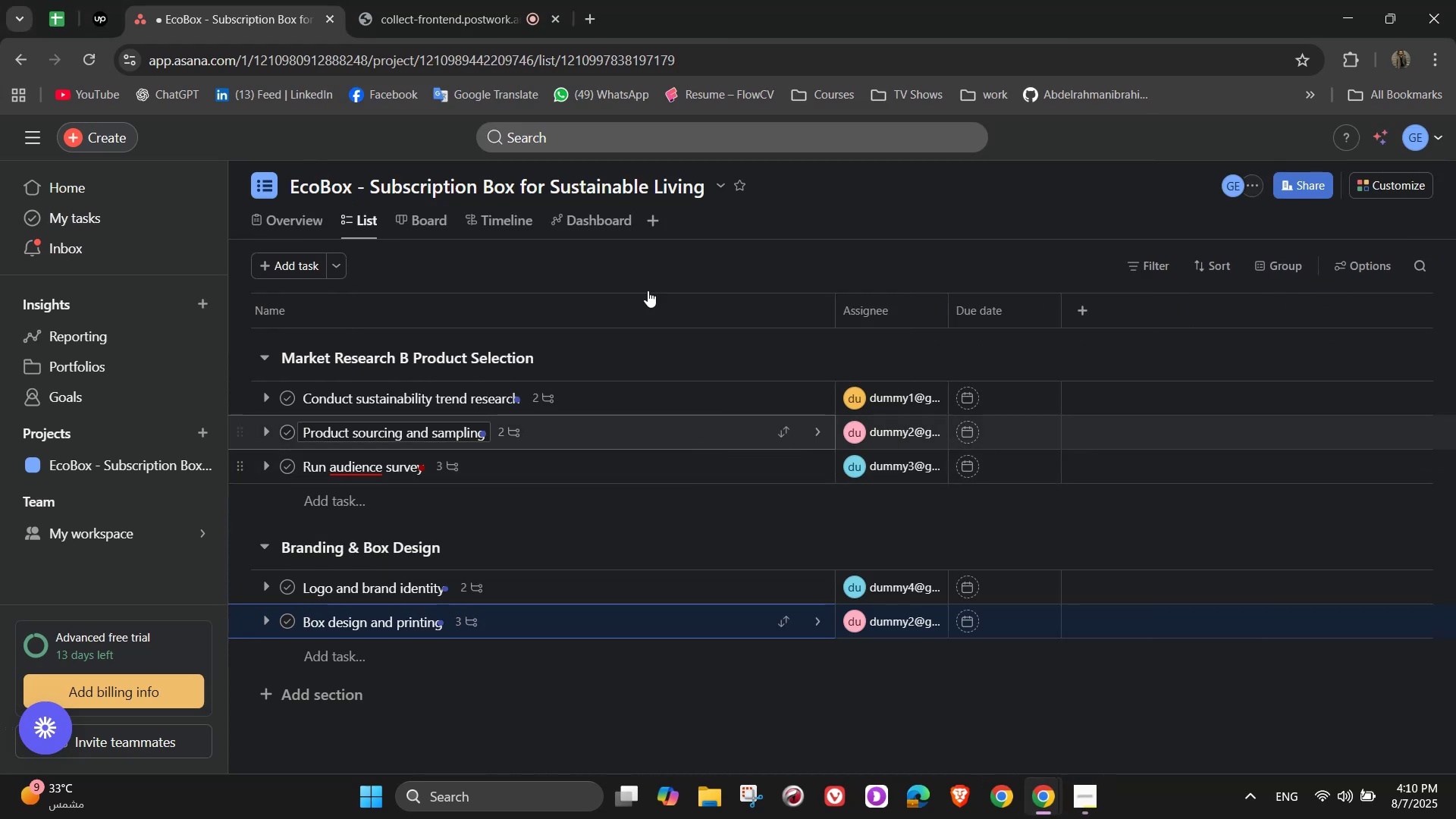 
left_click([463, 0])
 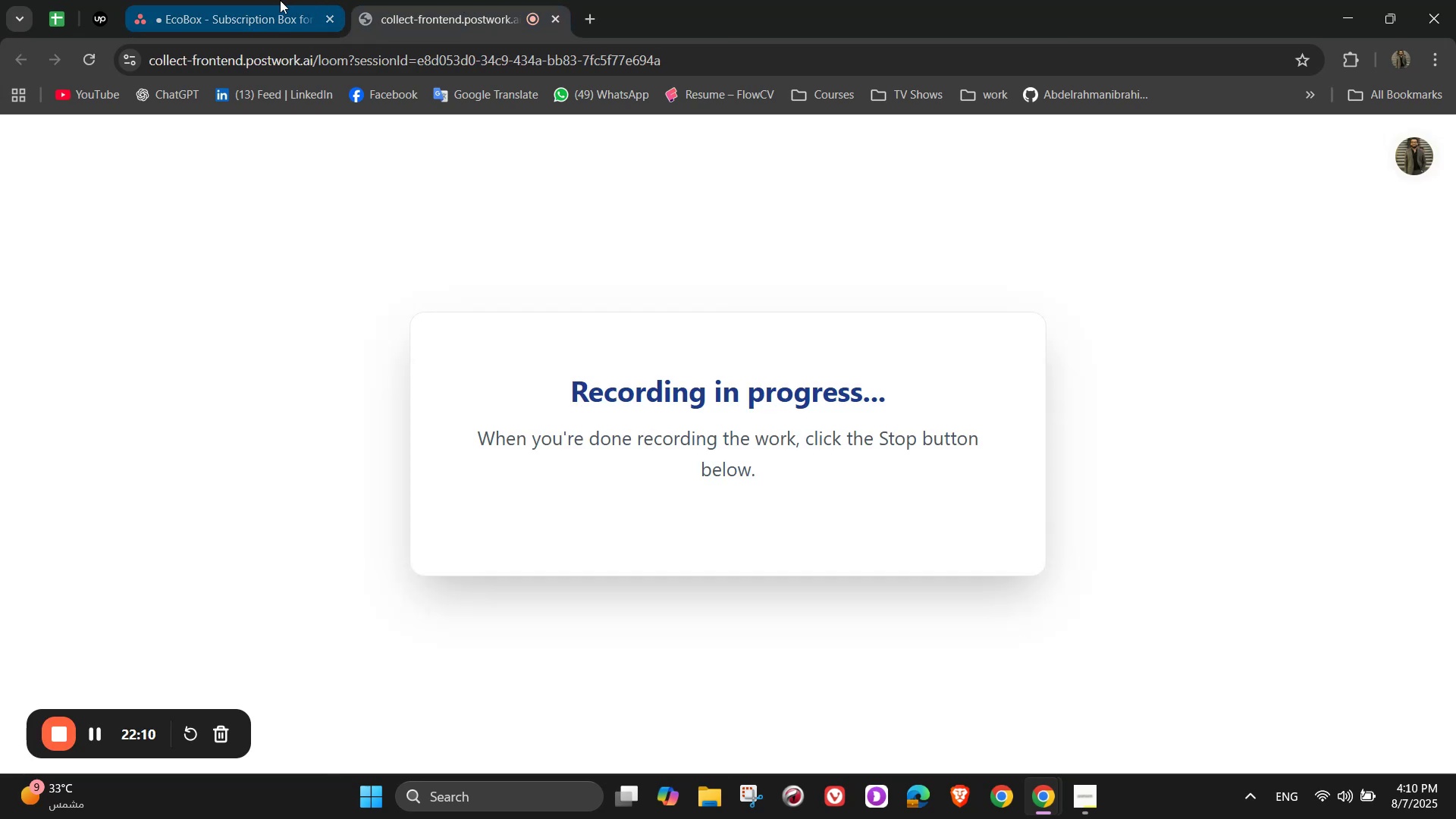 
left_click([278, 0])
 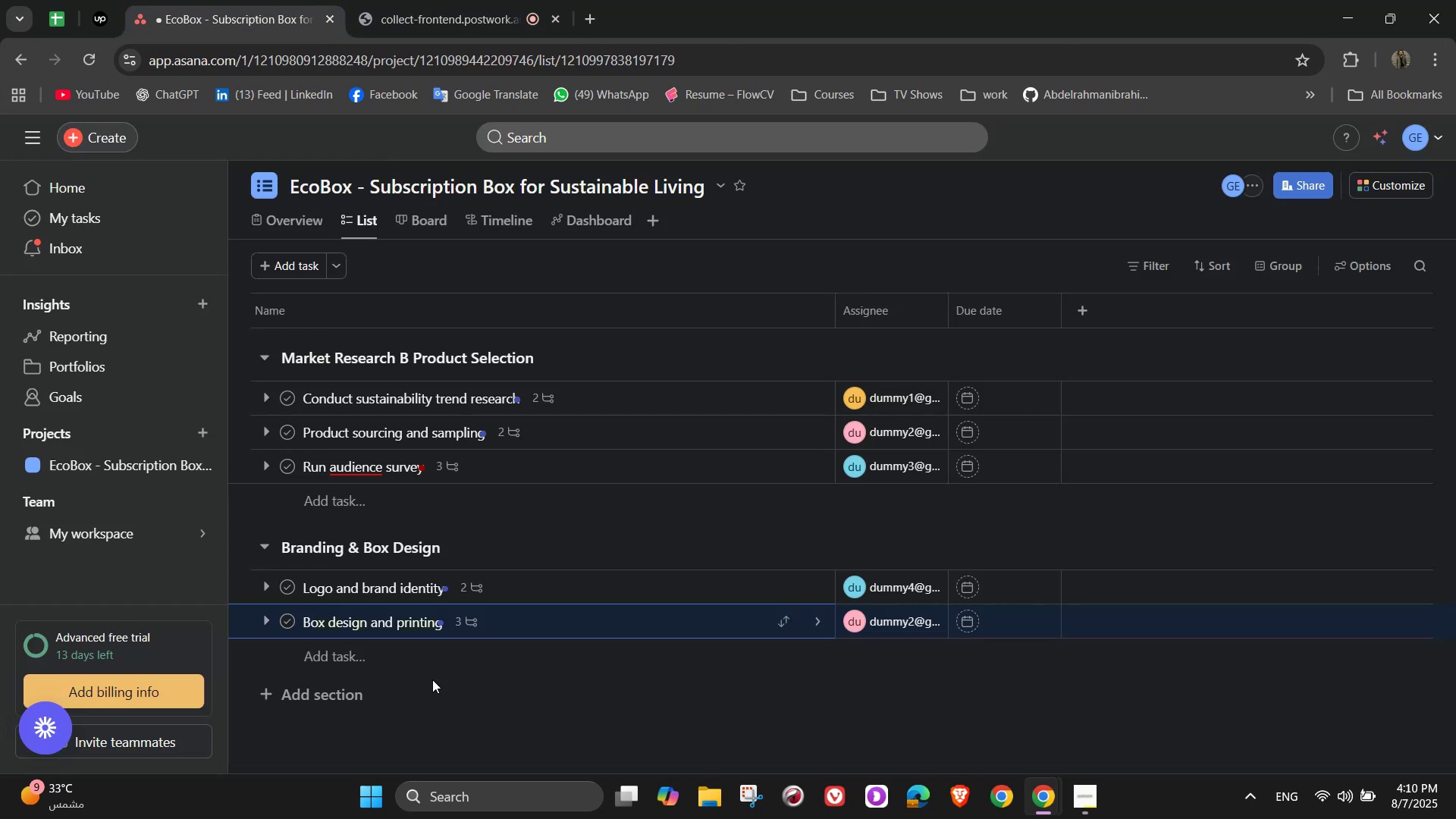 
scroll: coordinate [645, 655], scroll_direction: down, amount: 4.0
 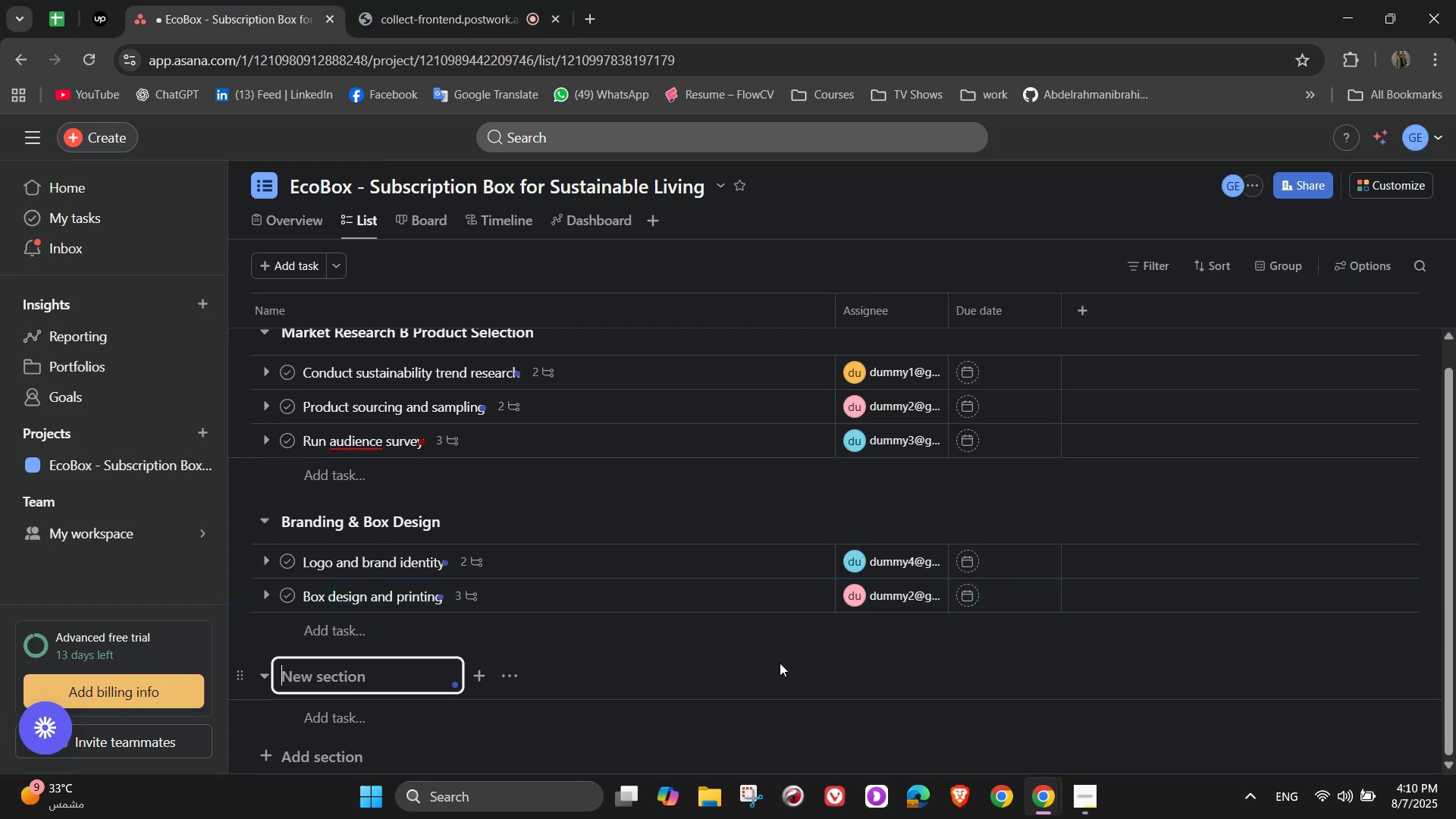 
type(Website & s)
key(Backspace)
type(Subscriptoi)
key(Backspace)
key(Backspace)
type(ion Setup)
 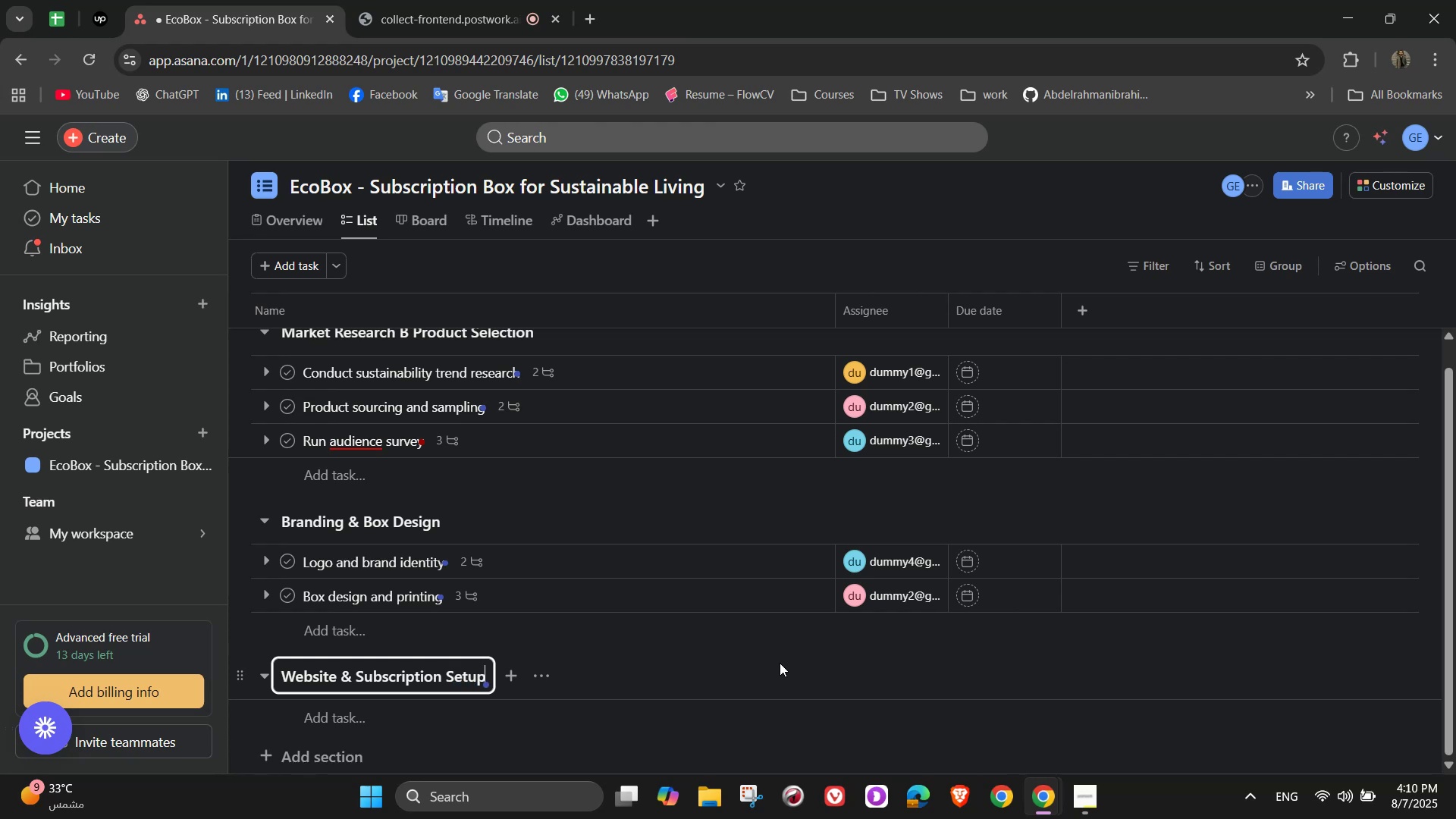 
wait(5.74)
 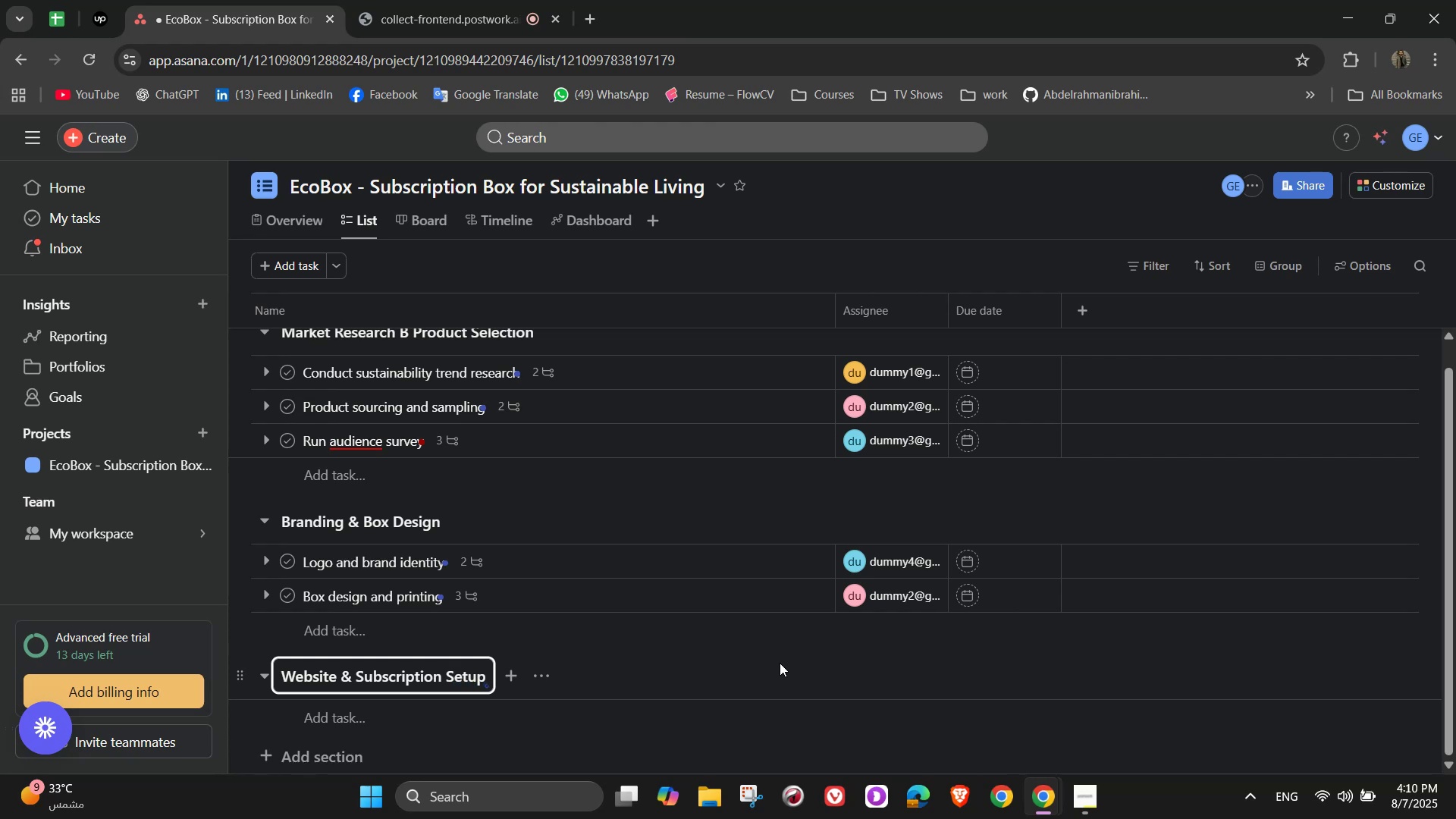 
scroll: coordinate [522, 644], scroll_direction: down, amount: 8.0
 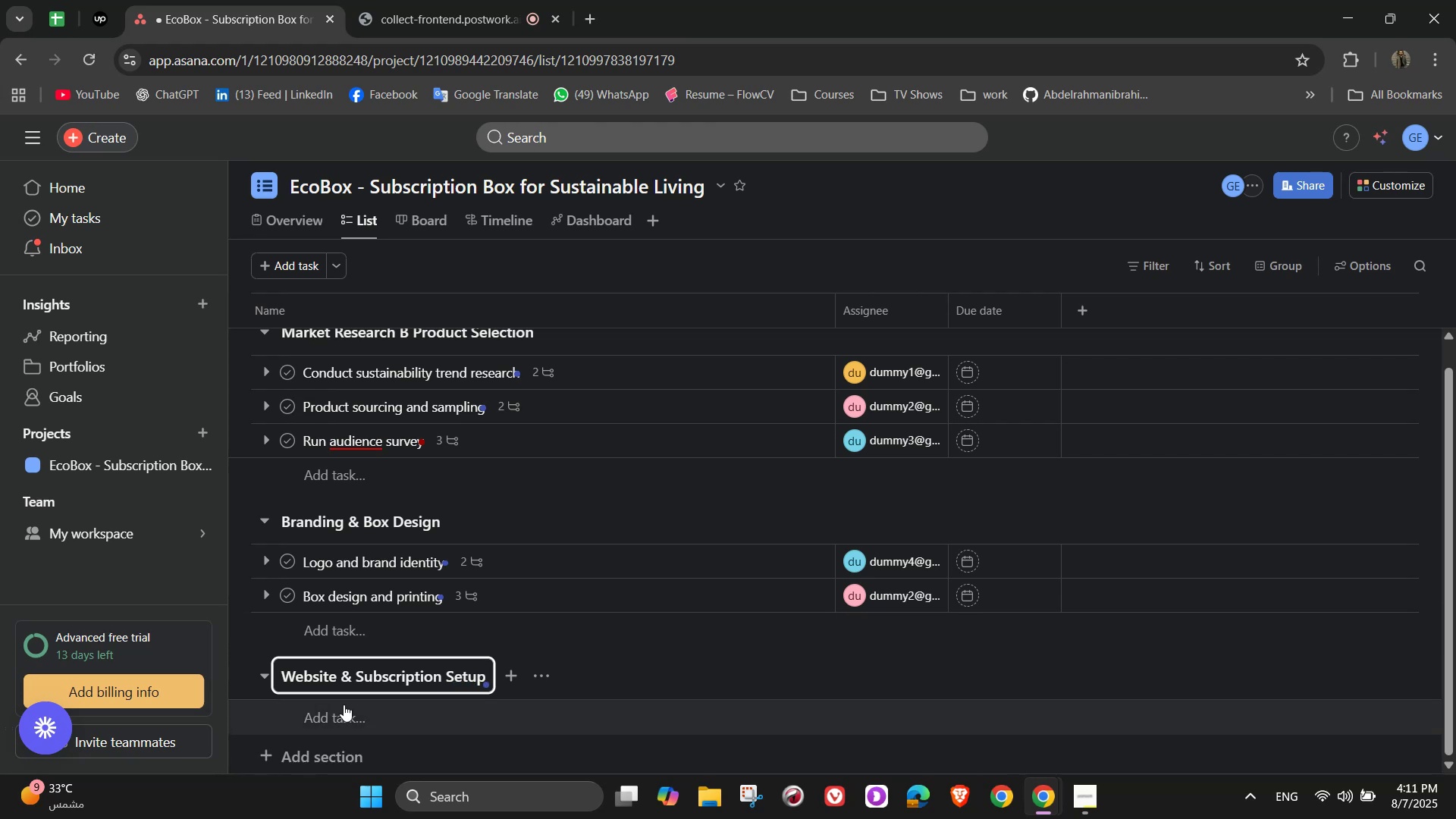 
left_click([344, 711])
 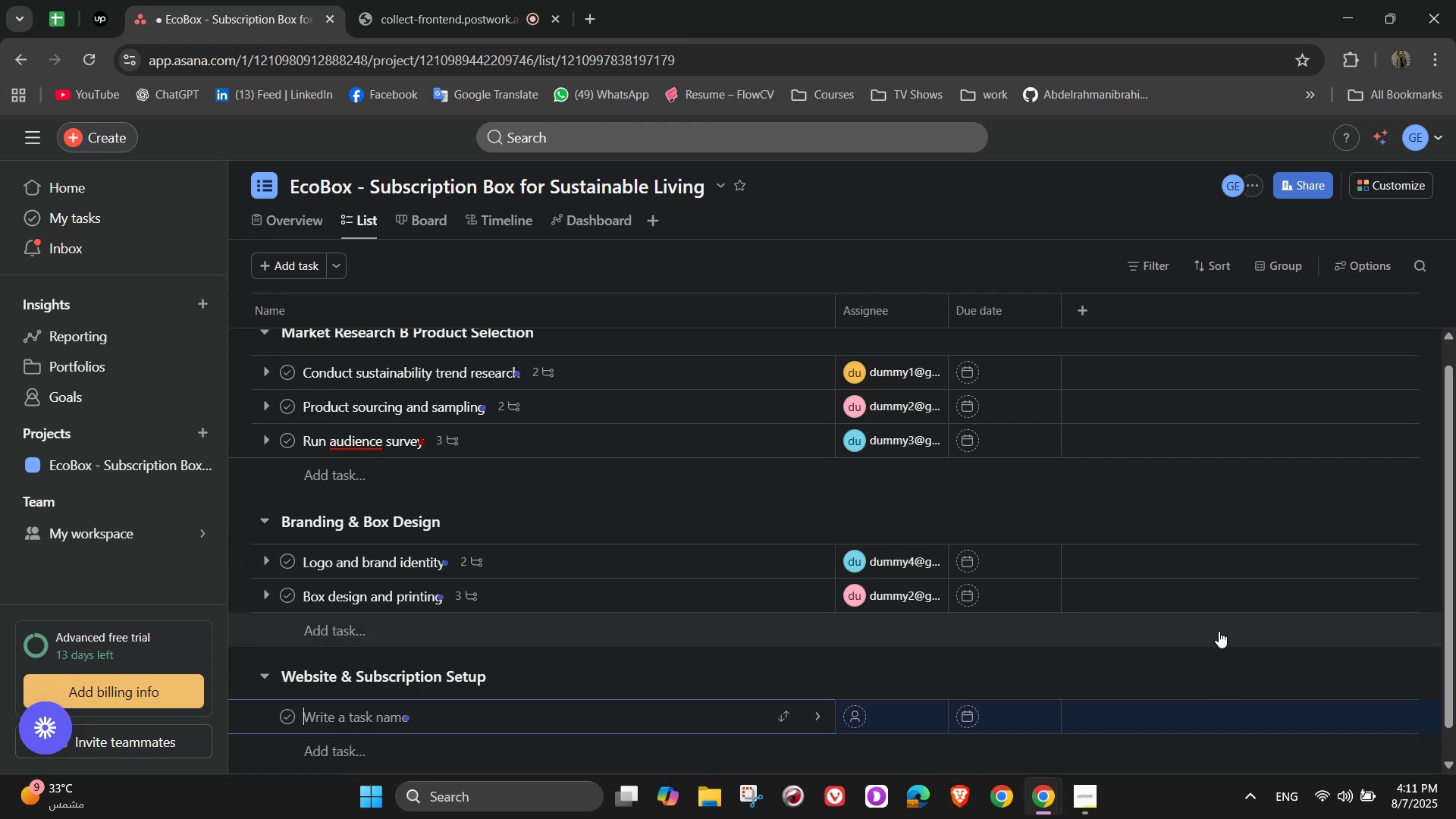 
wait(11.97)
 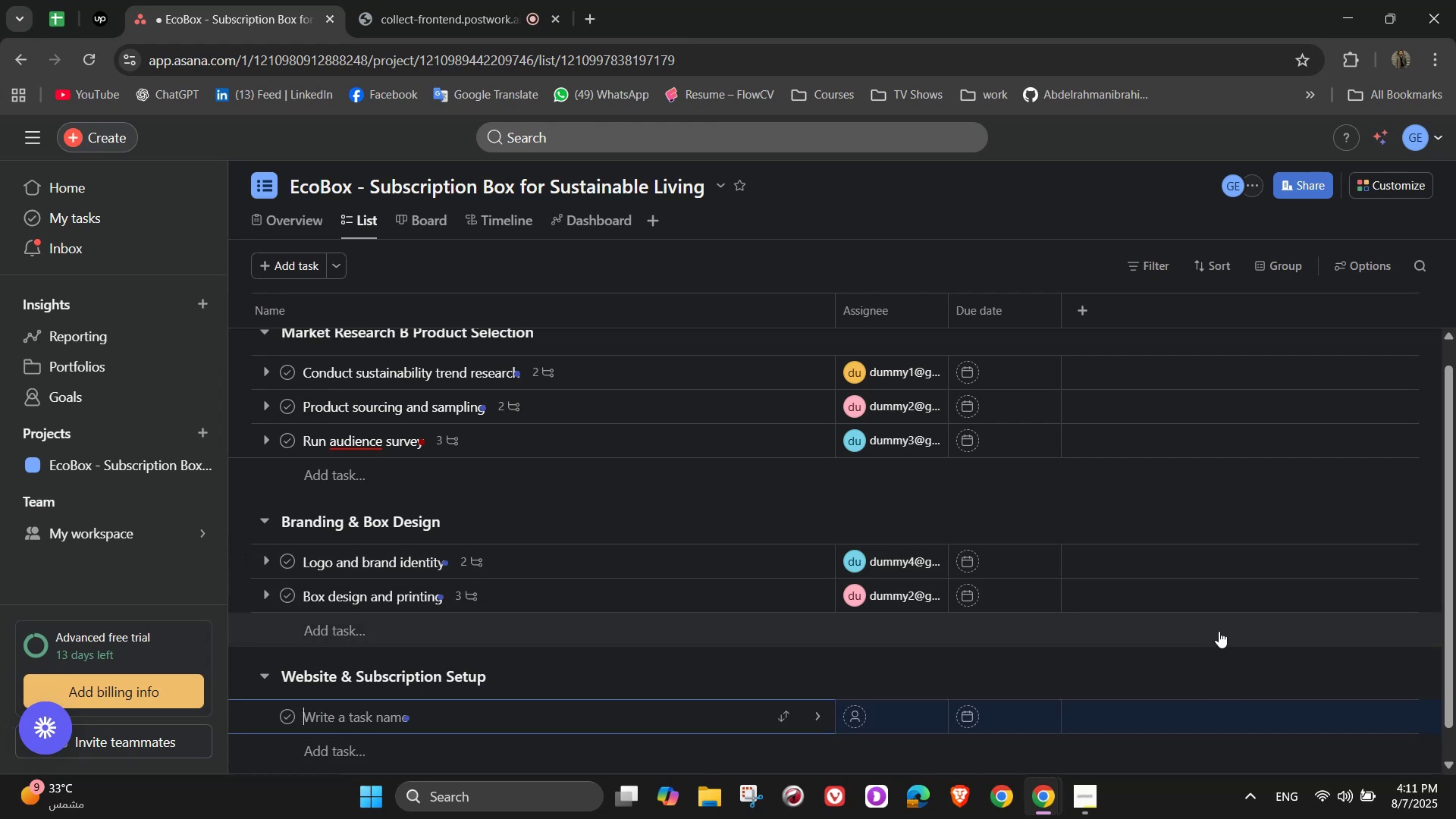 
type(Build website)
 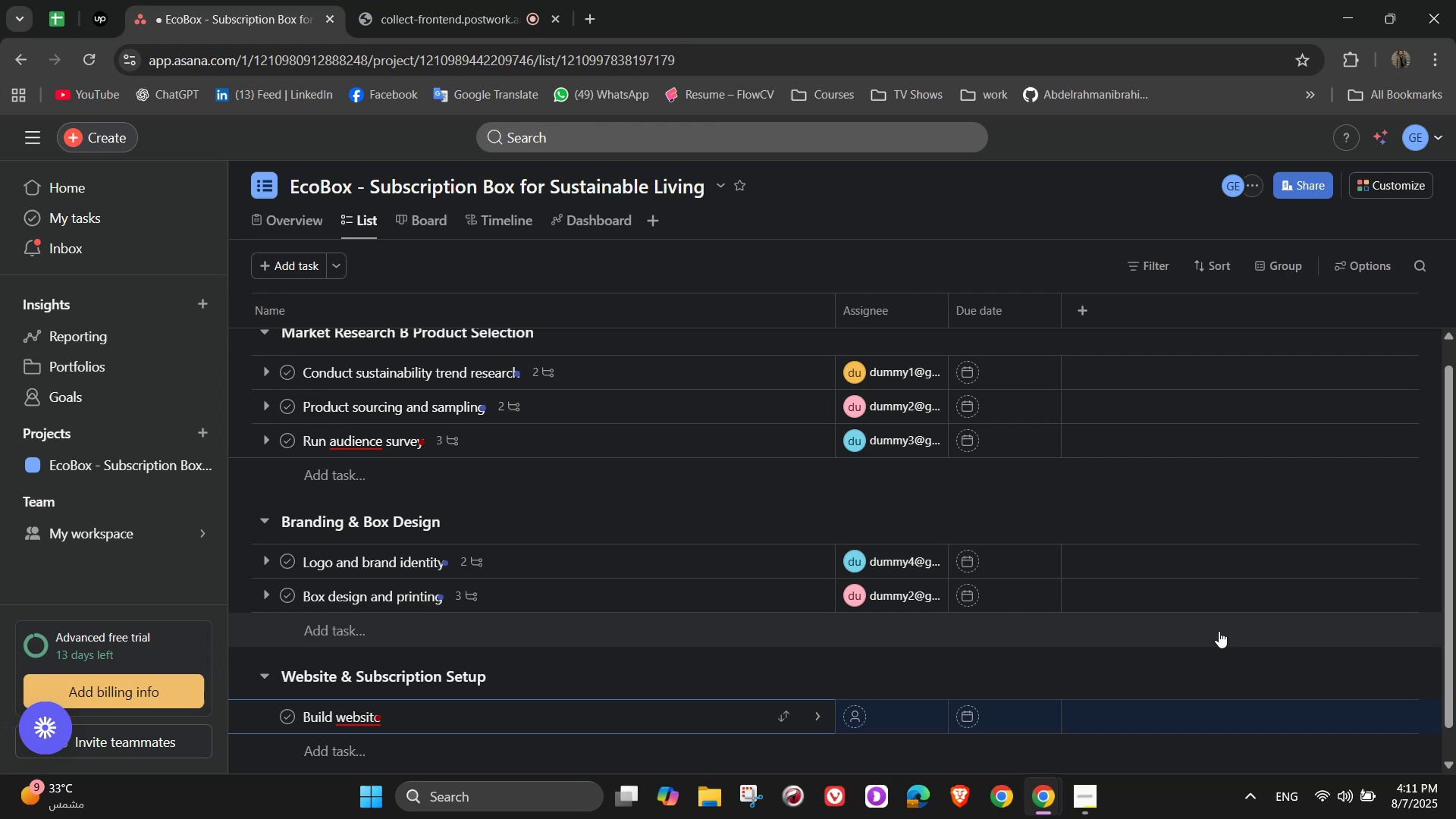 
wait(16.68)
 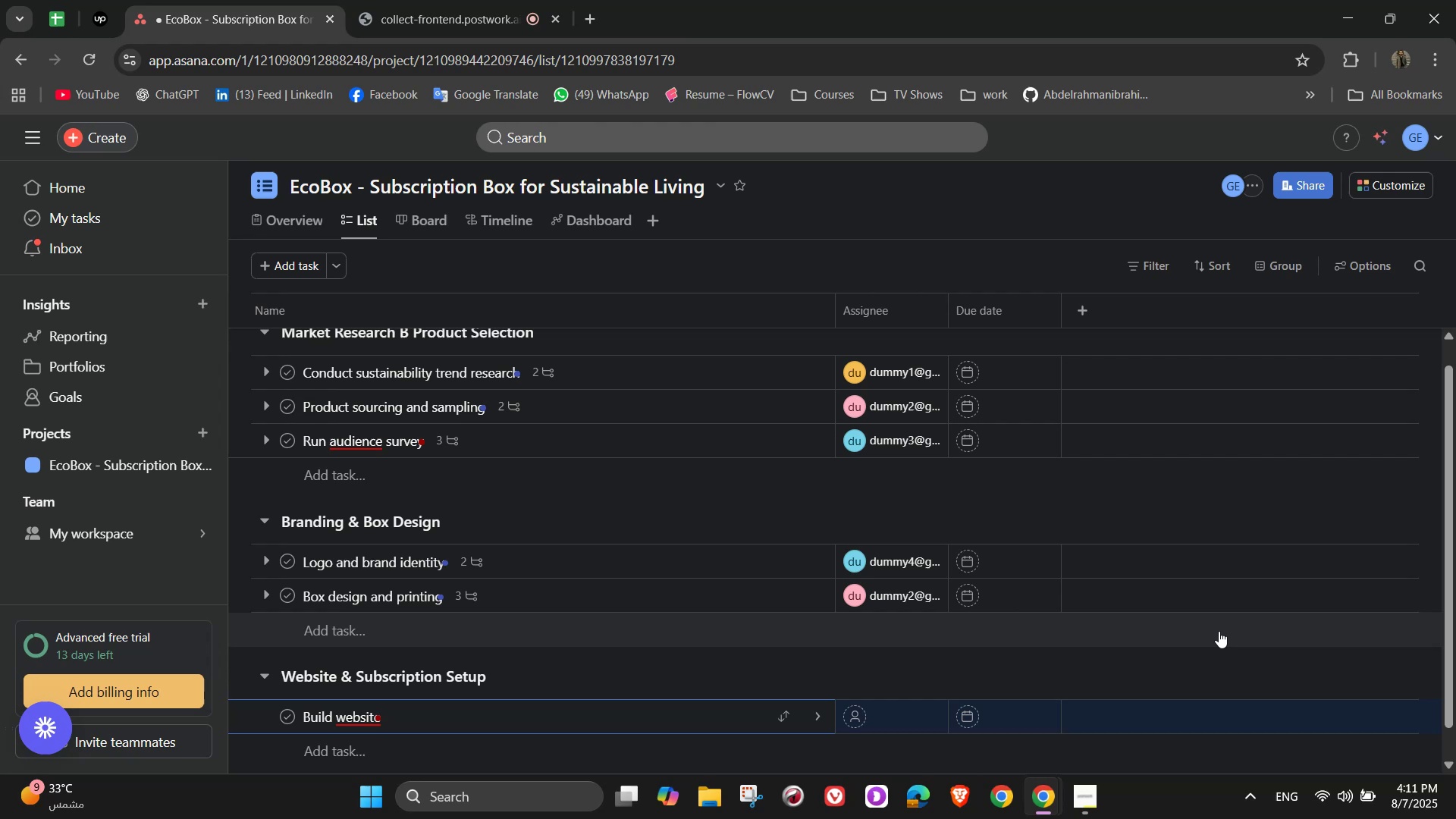 
left_click([823, 716])
 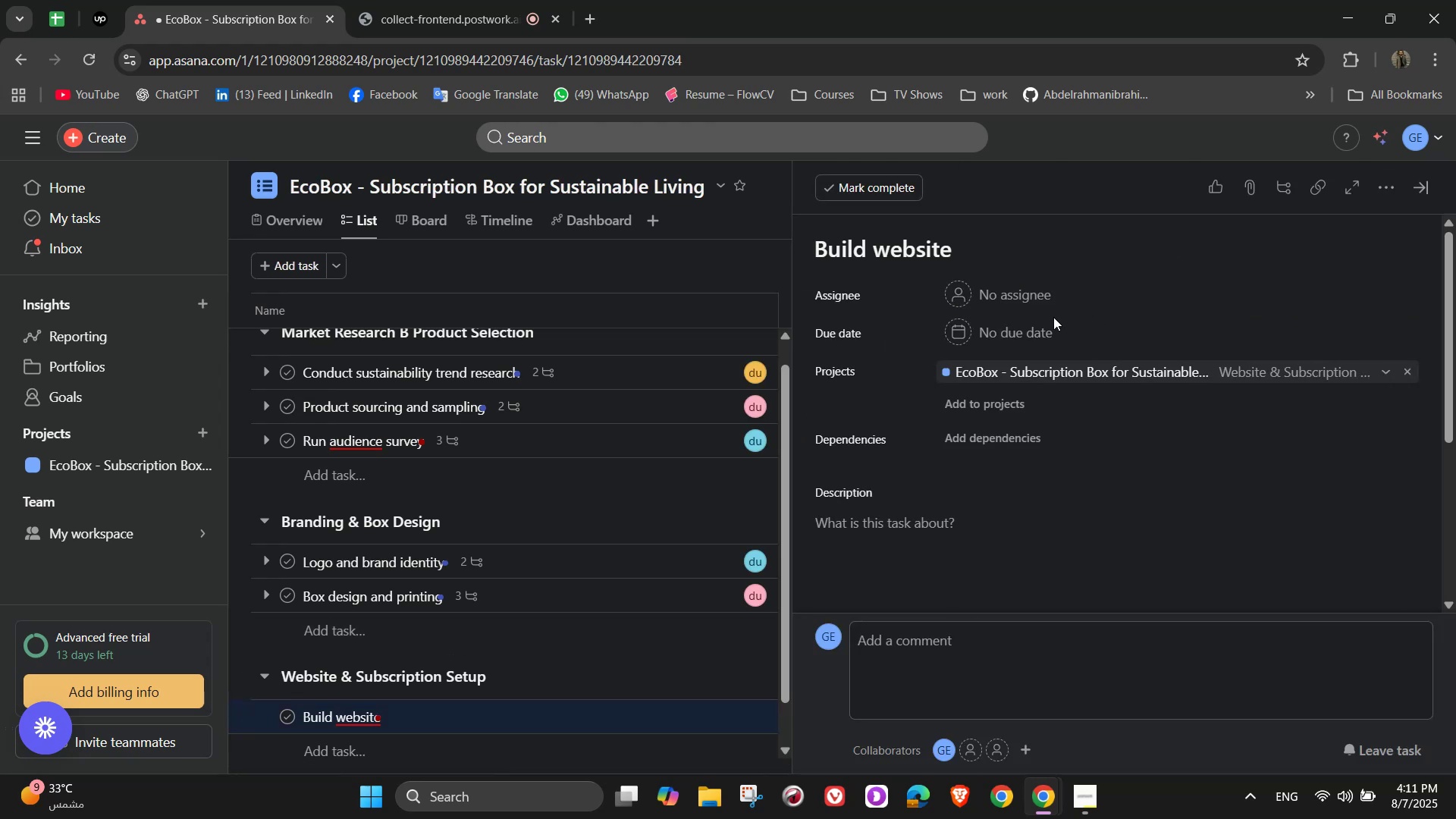 
left_click([1009, 286])
 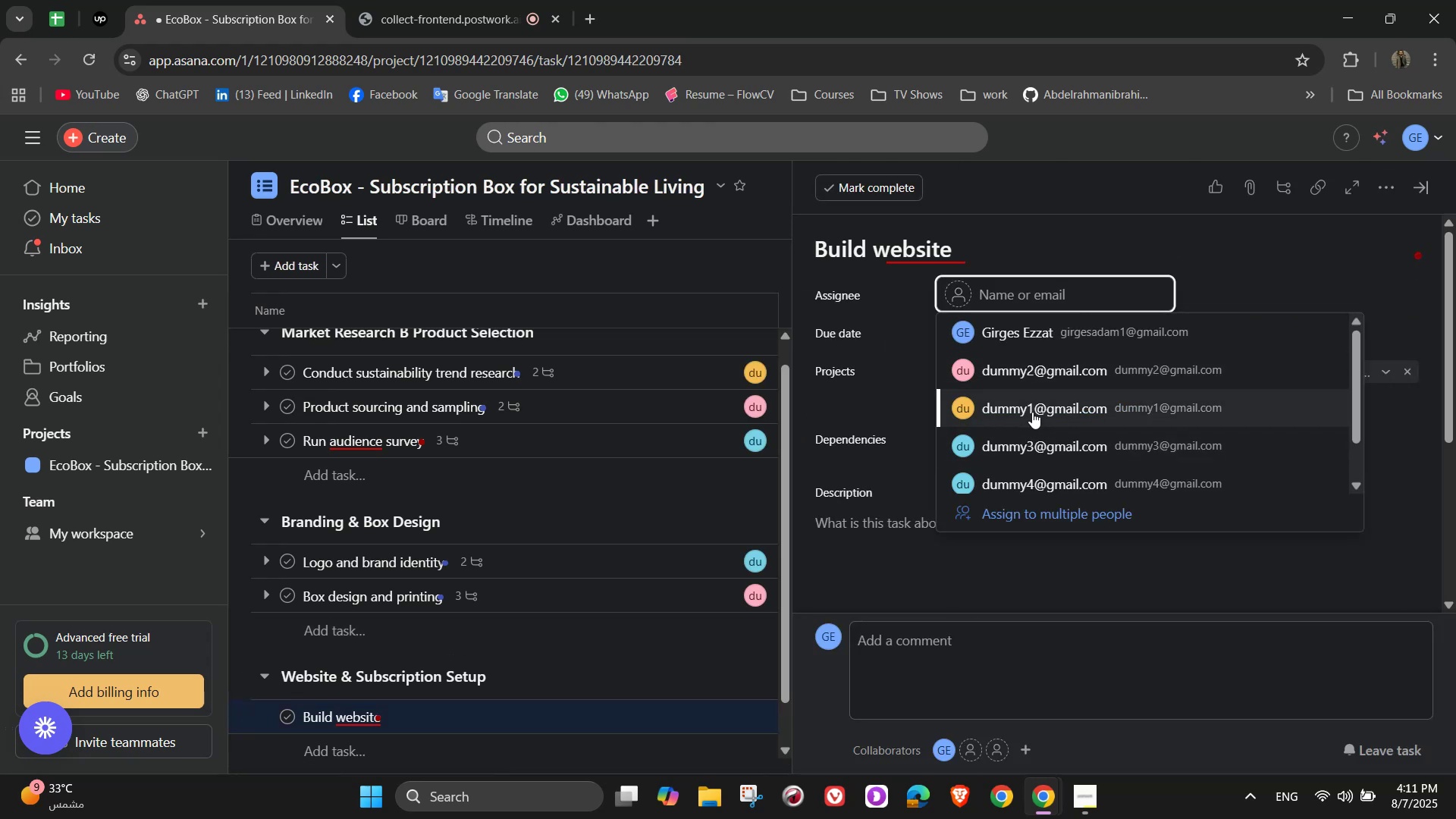 
left_click([1032, 412])
 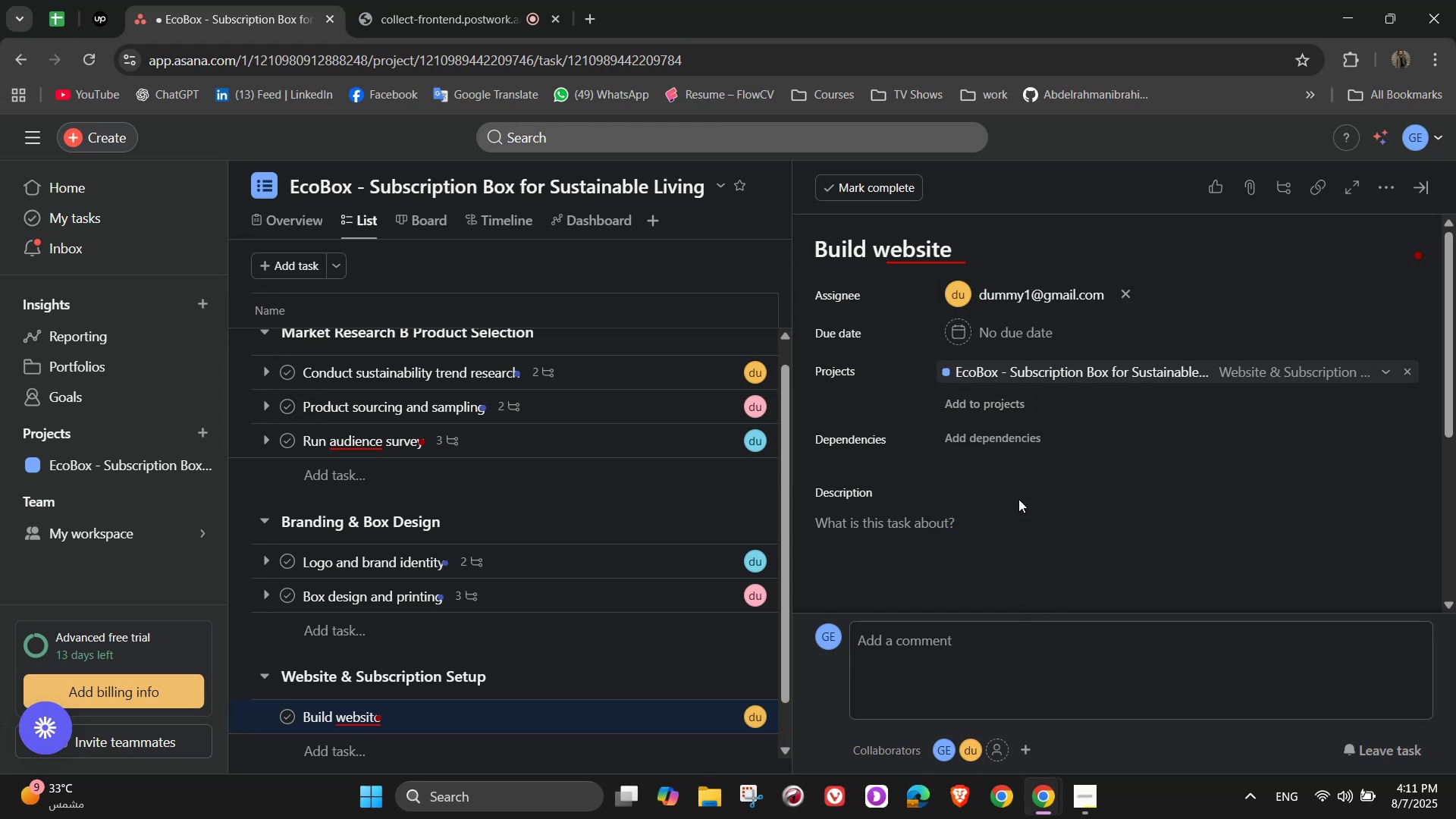 
scroll: coordinate [1018, 499], scroll_direction: down, amount: 3.0
 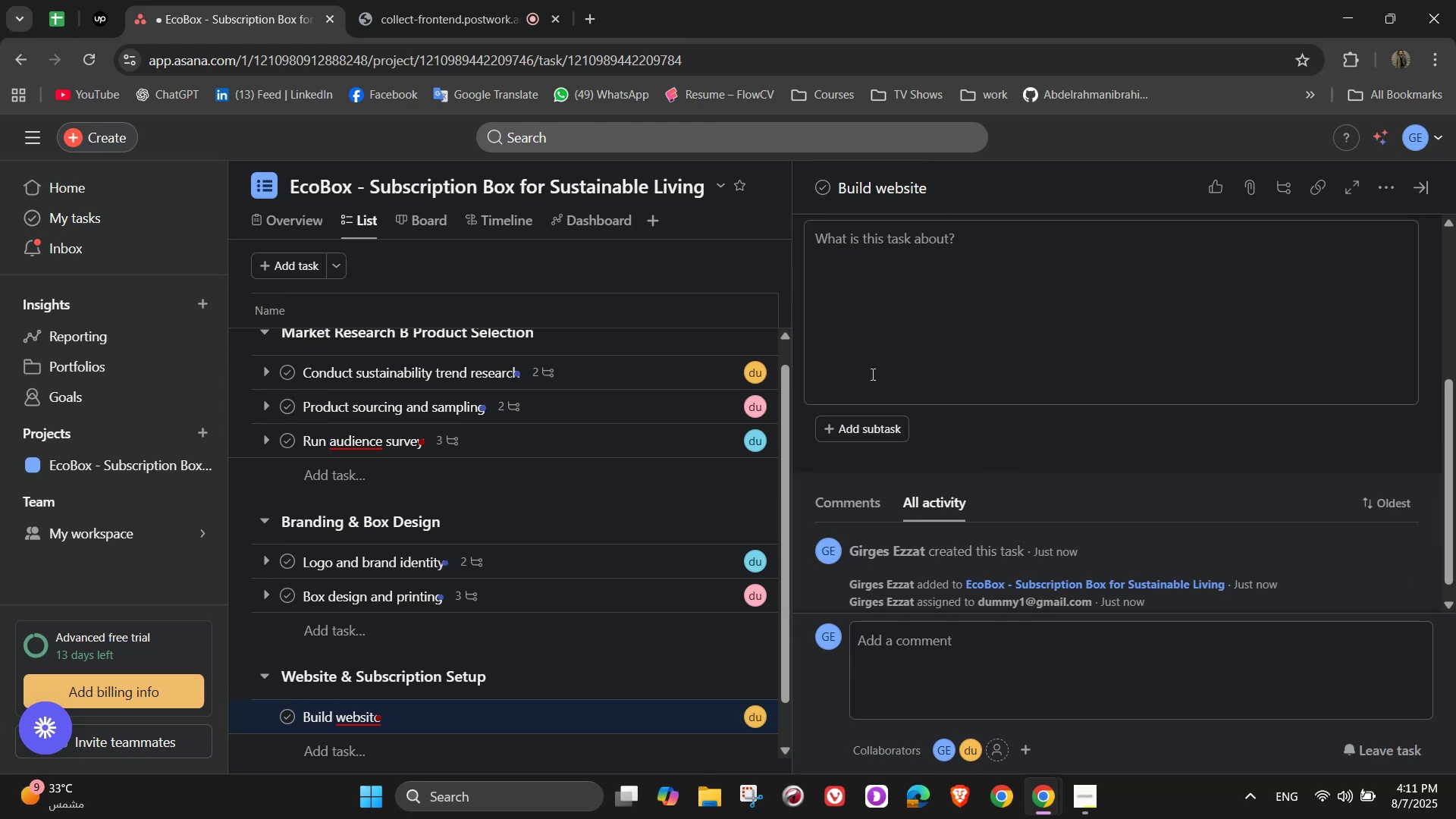 
scroll: coordinate [1224, 419], scroll_direction: up, amount: 6.0
 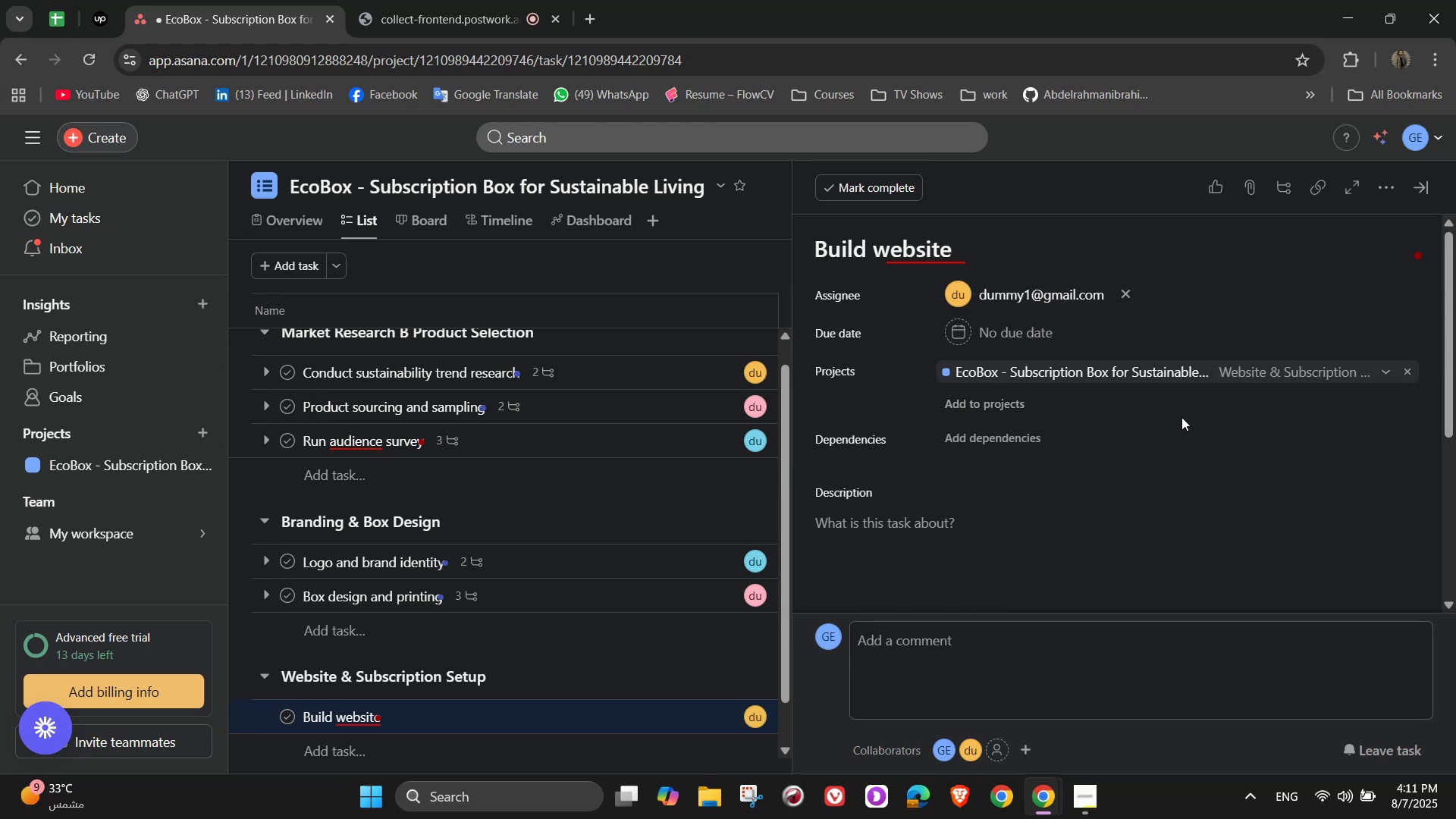 
scroll: coordinate [1163, 422], scroll_direction: down, amount: 5.0
 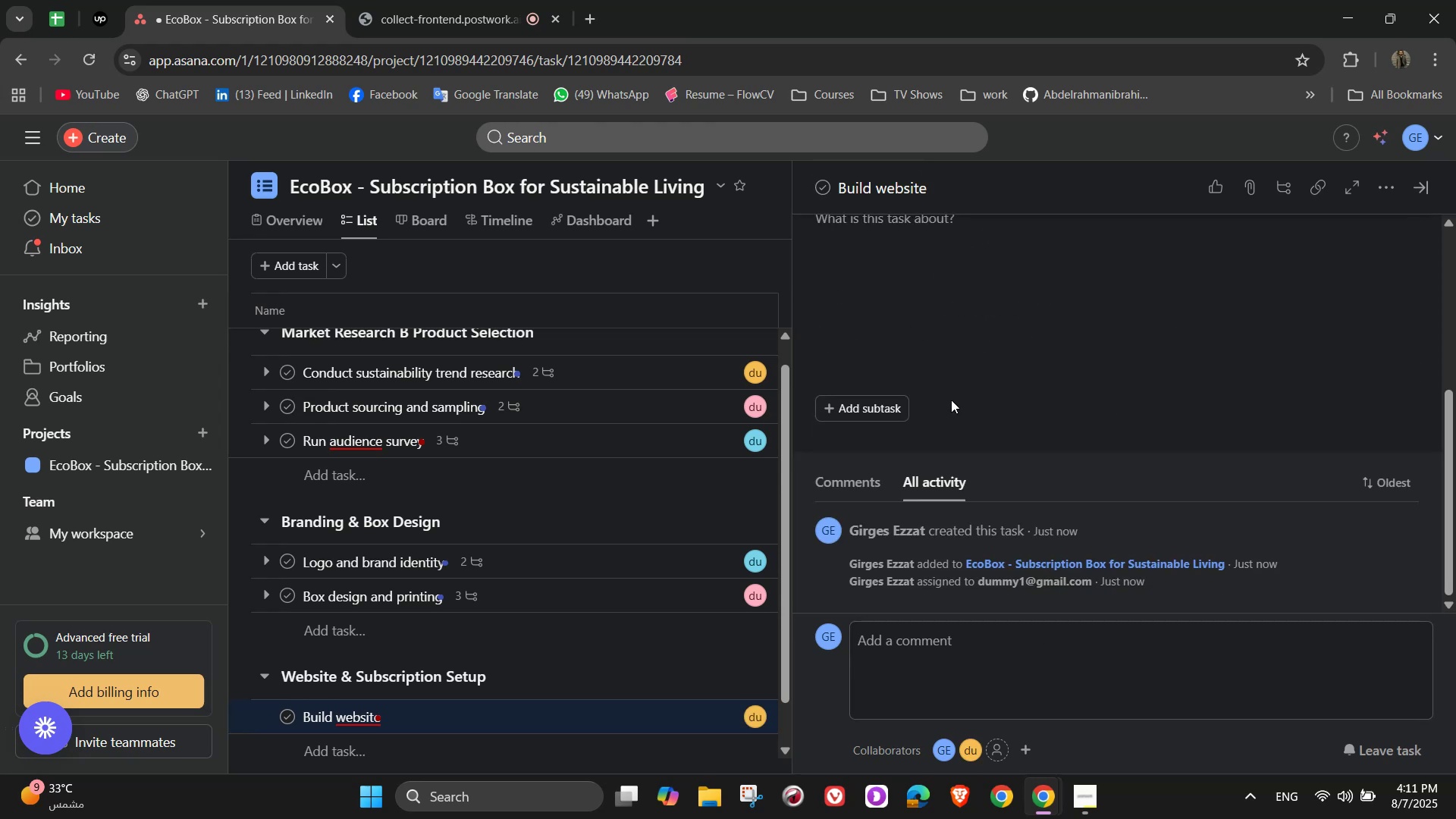 
left_click([881, 406])
 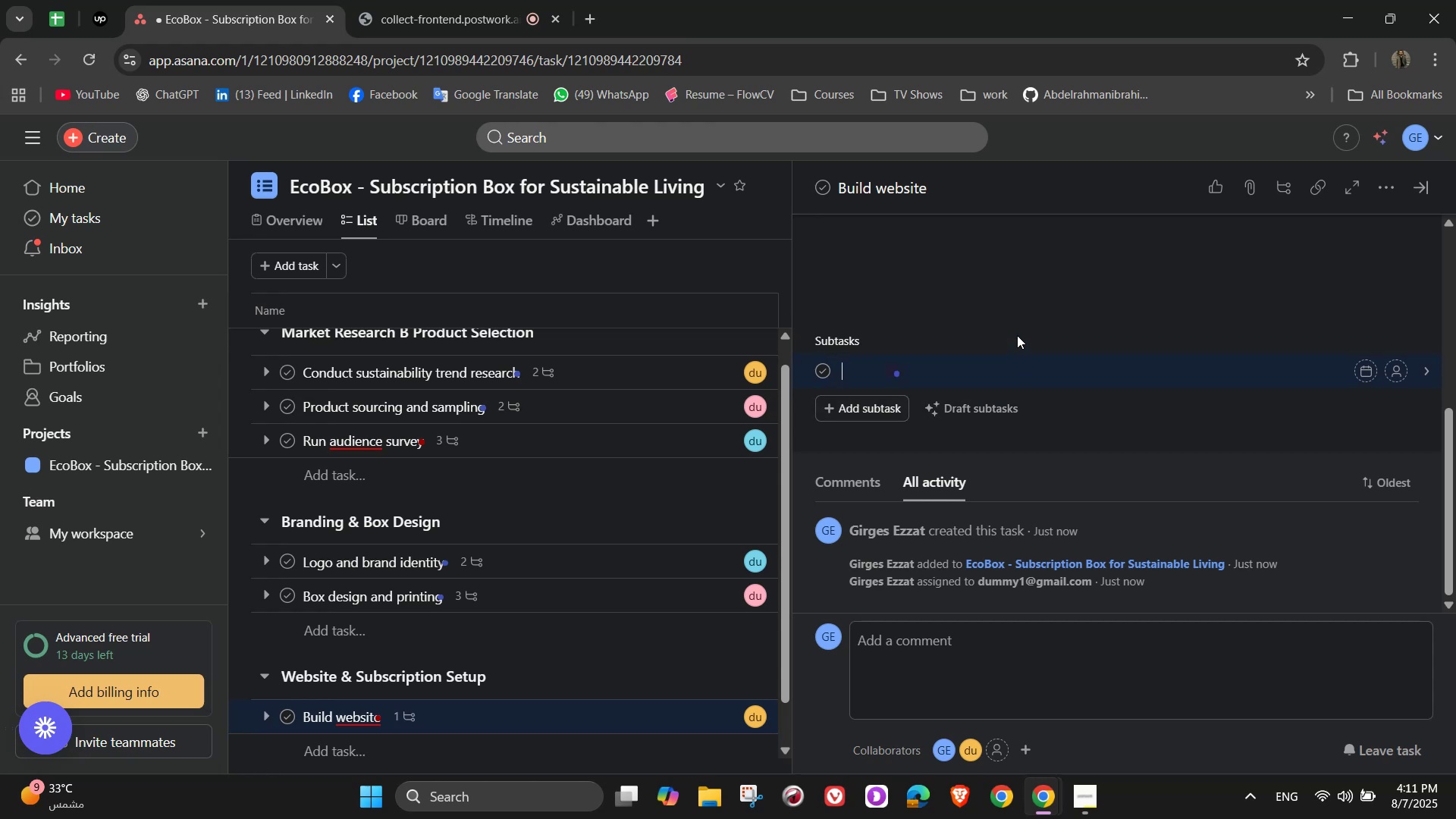 
type(Register domao[NumLock])
key(Backspace)
type([NumLock])
key(Backspace)
type(ain)
 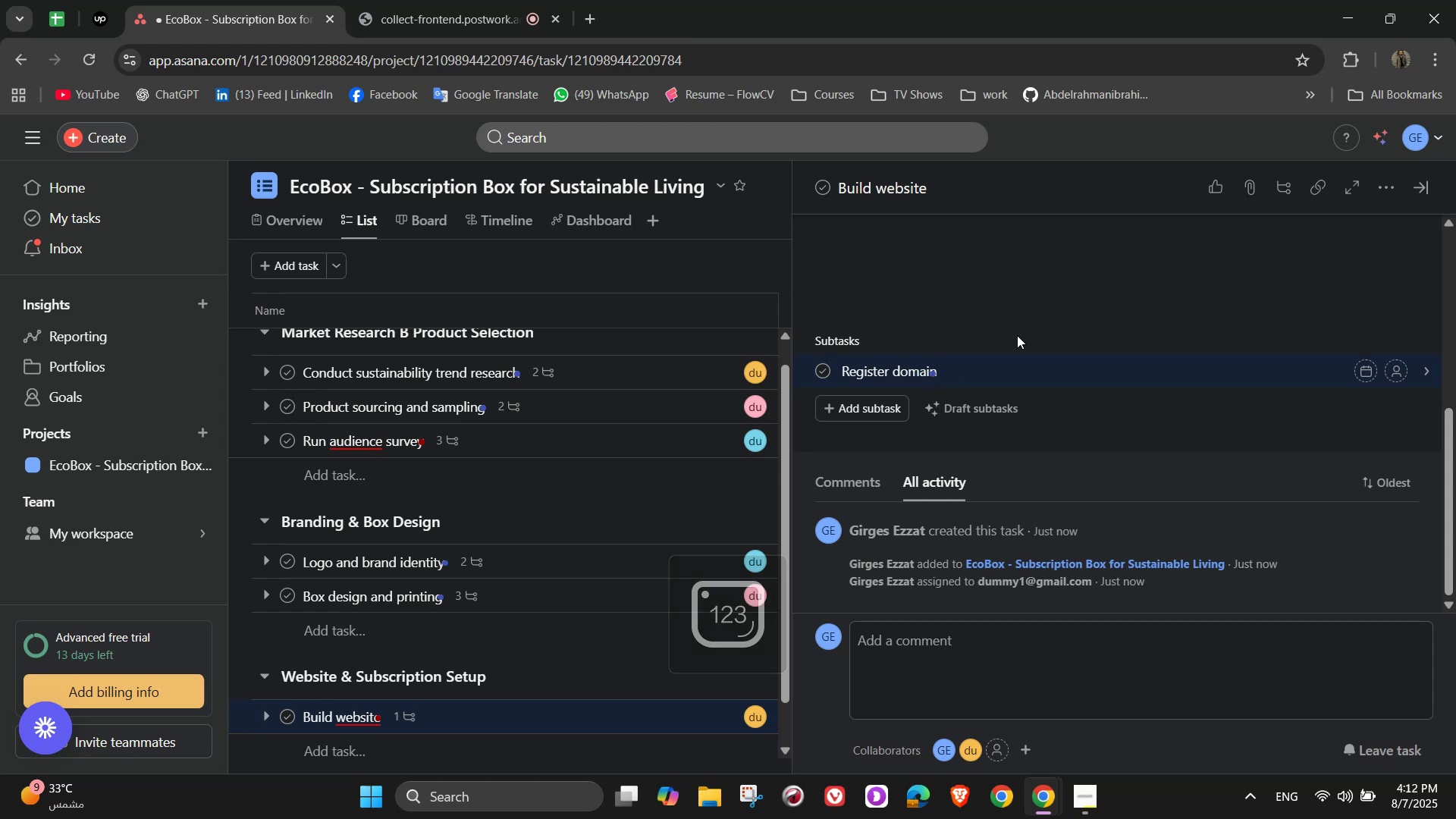 
key(Enter)
 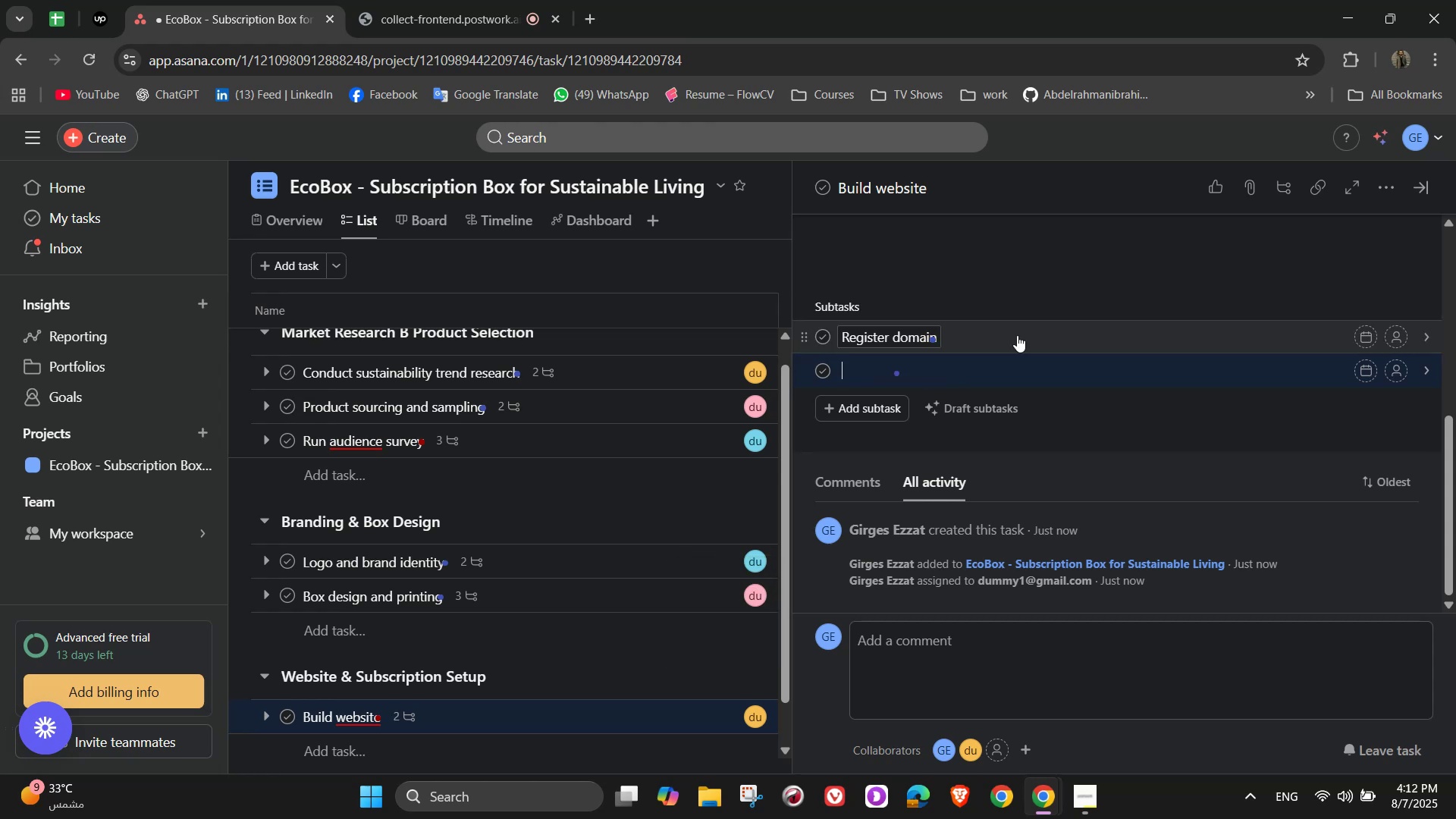 
wait(6.6)
 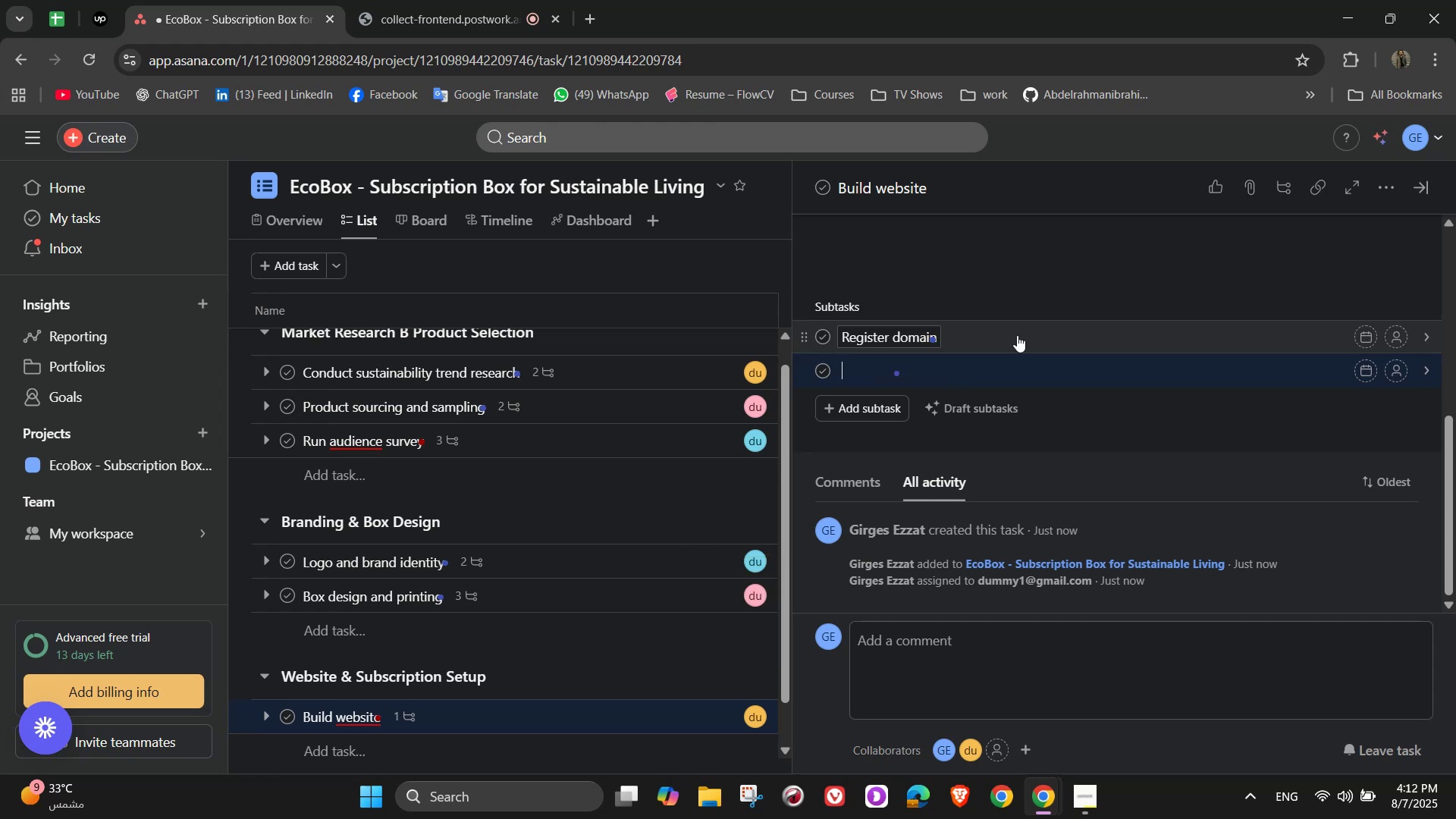 
type(Set)
 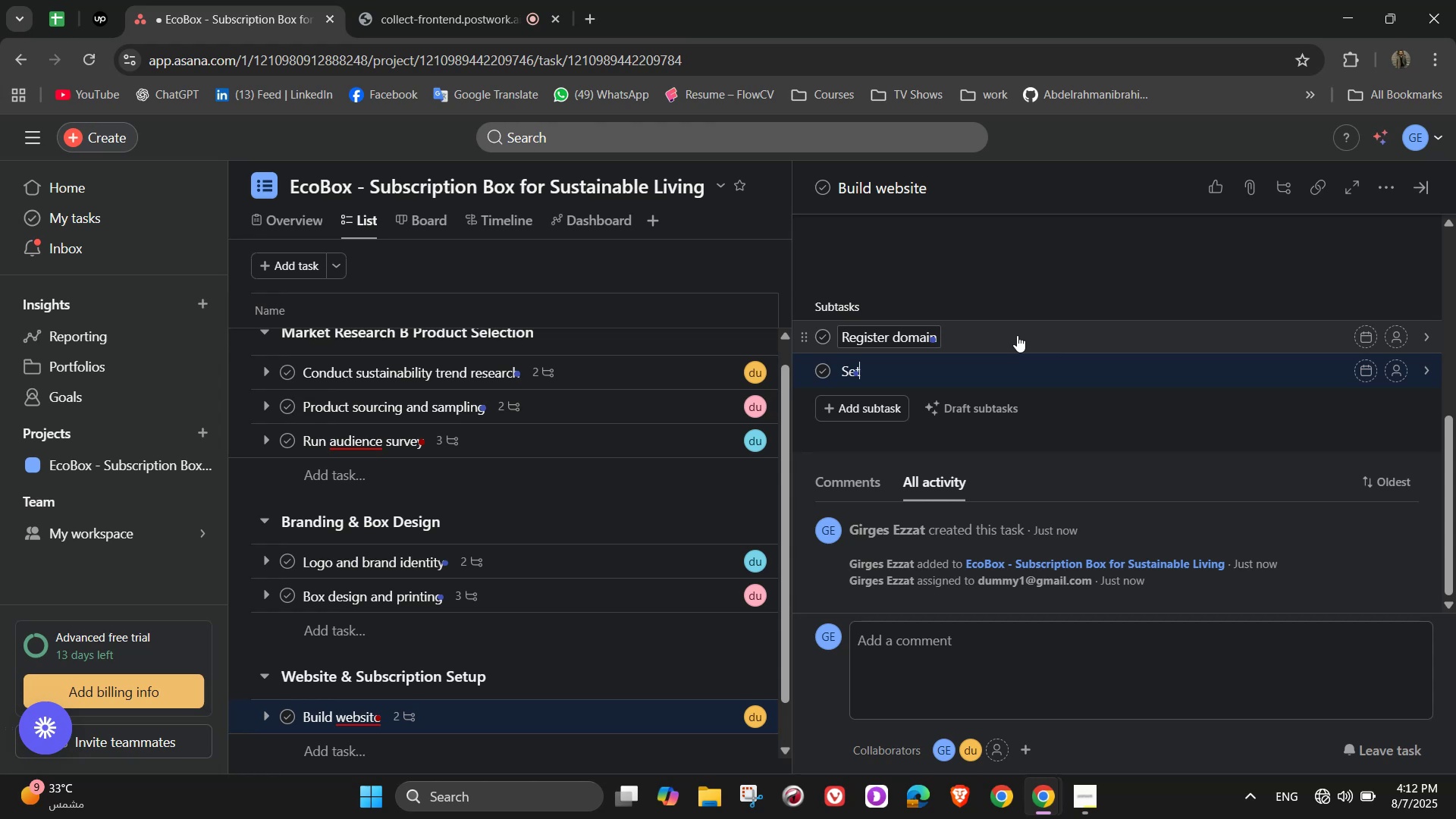 
wait(18.08)
 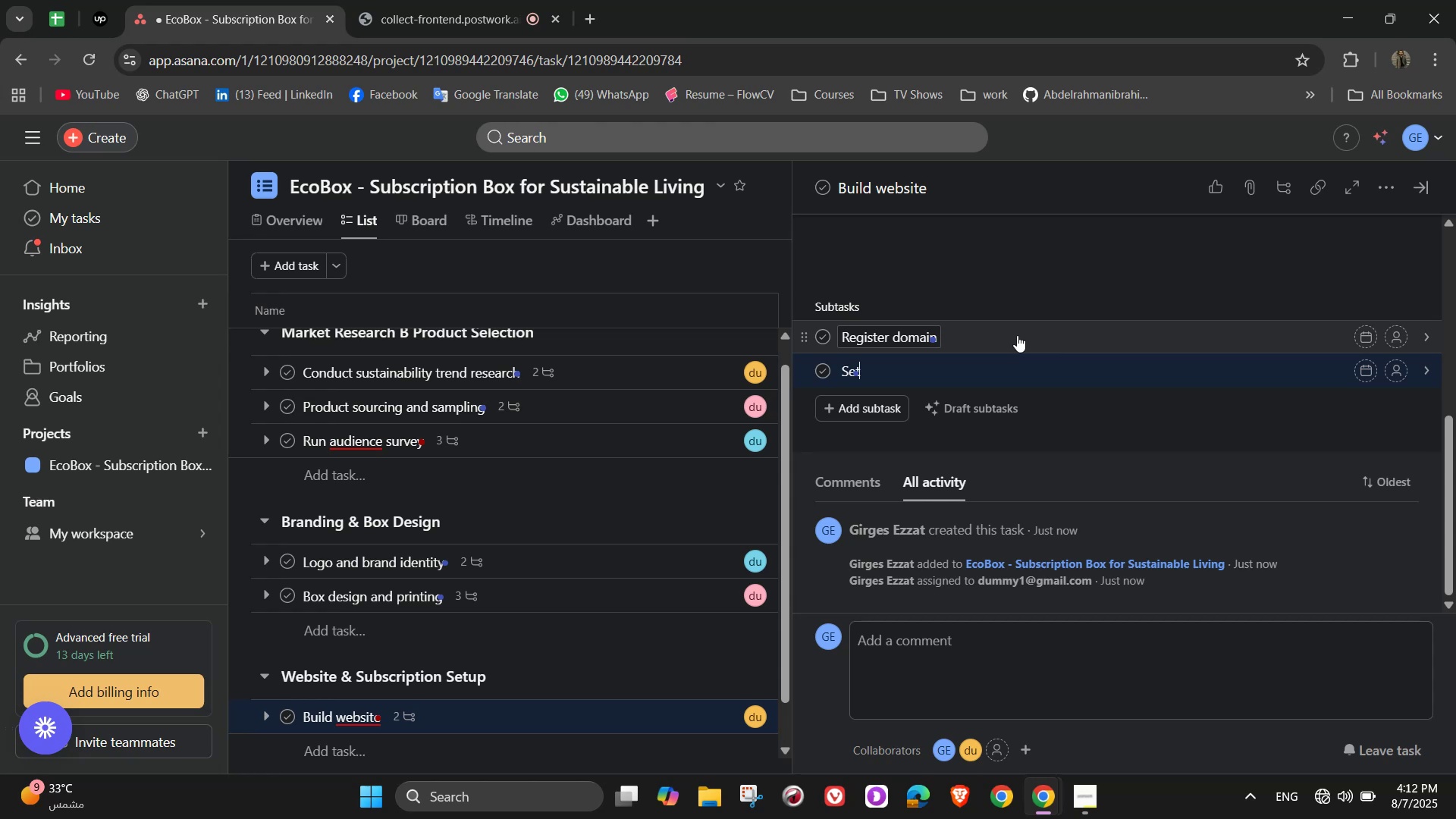 
left_click([1323, 809])
 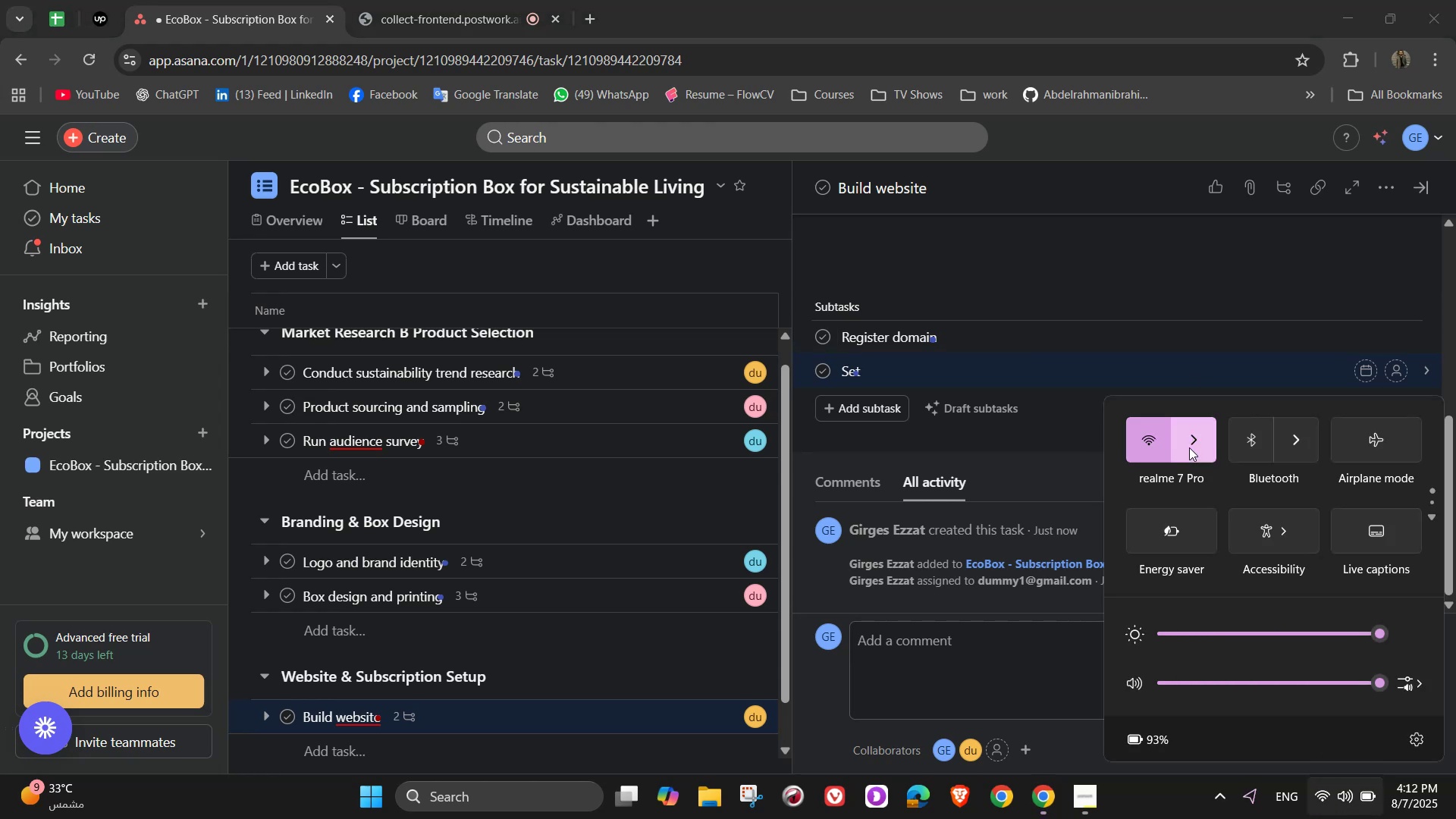 
left_click([1318, 805])
 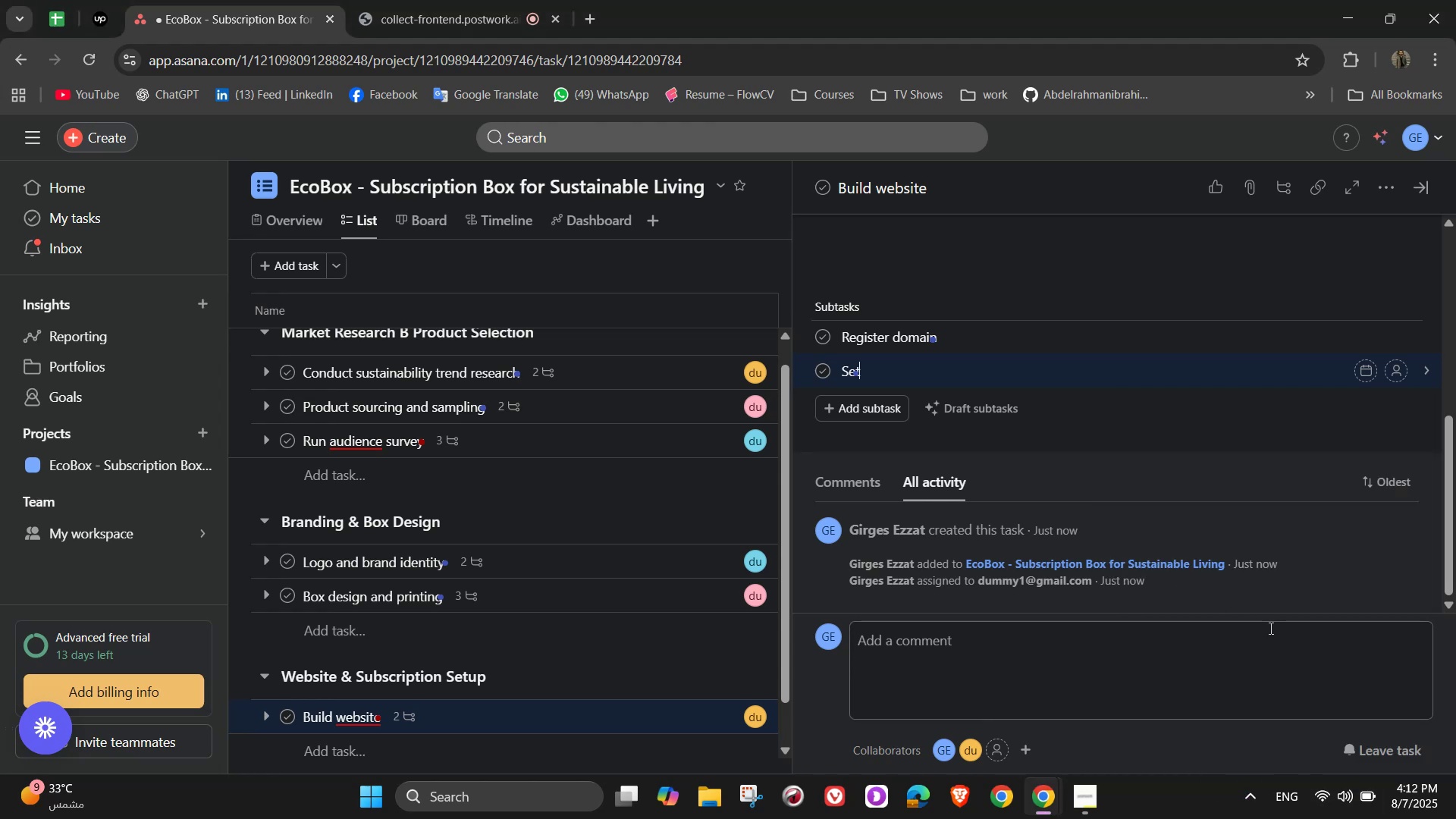 
type( upbas)
key(Backspace)
key(Backspace)
key(Backspace)
type( basic pages)
 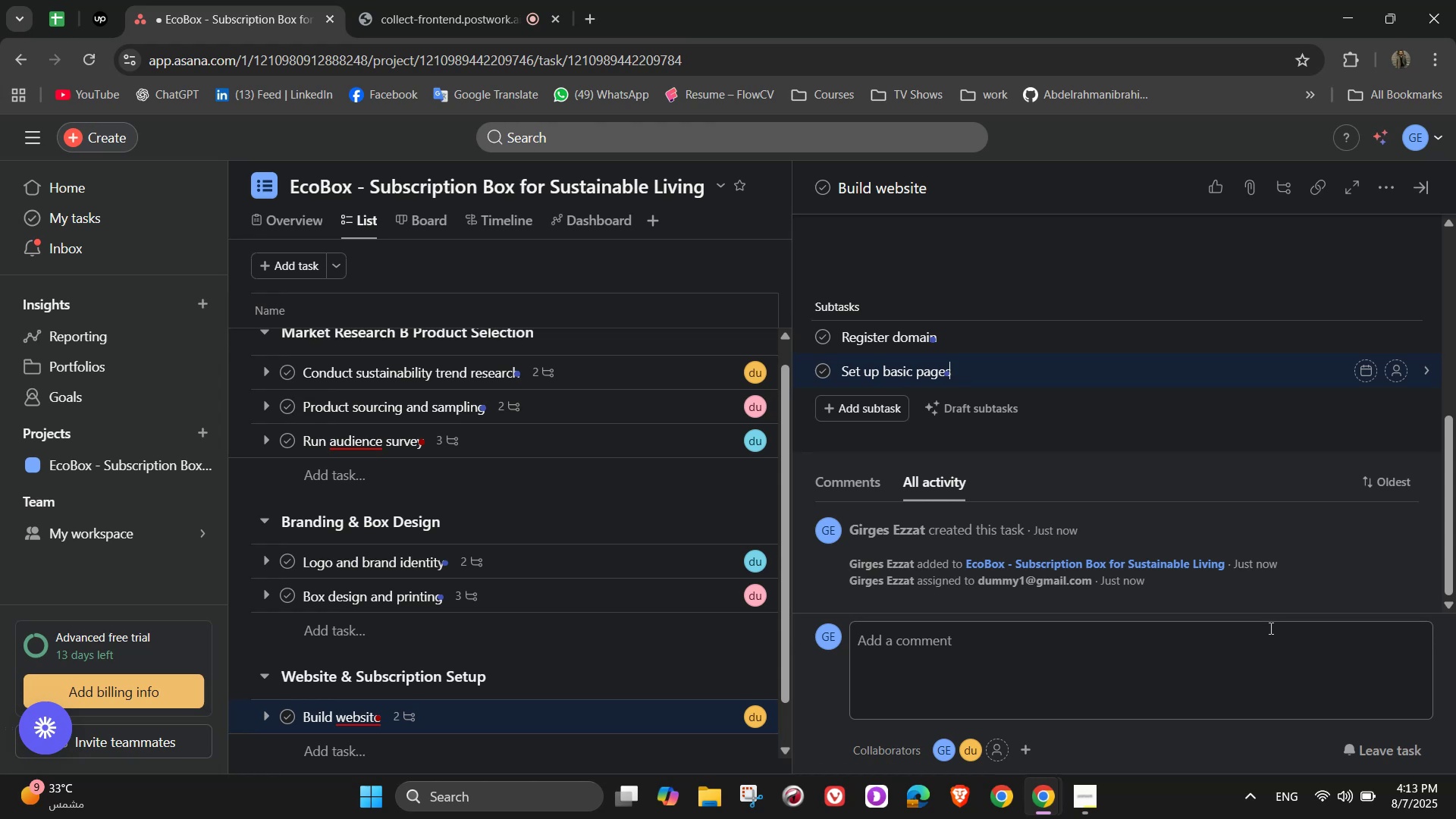 
wait(15.1)
 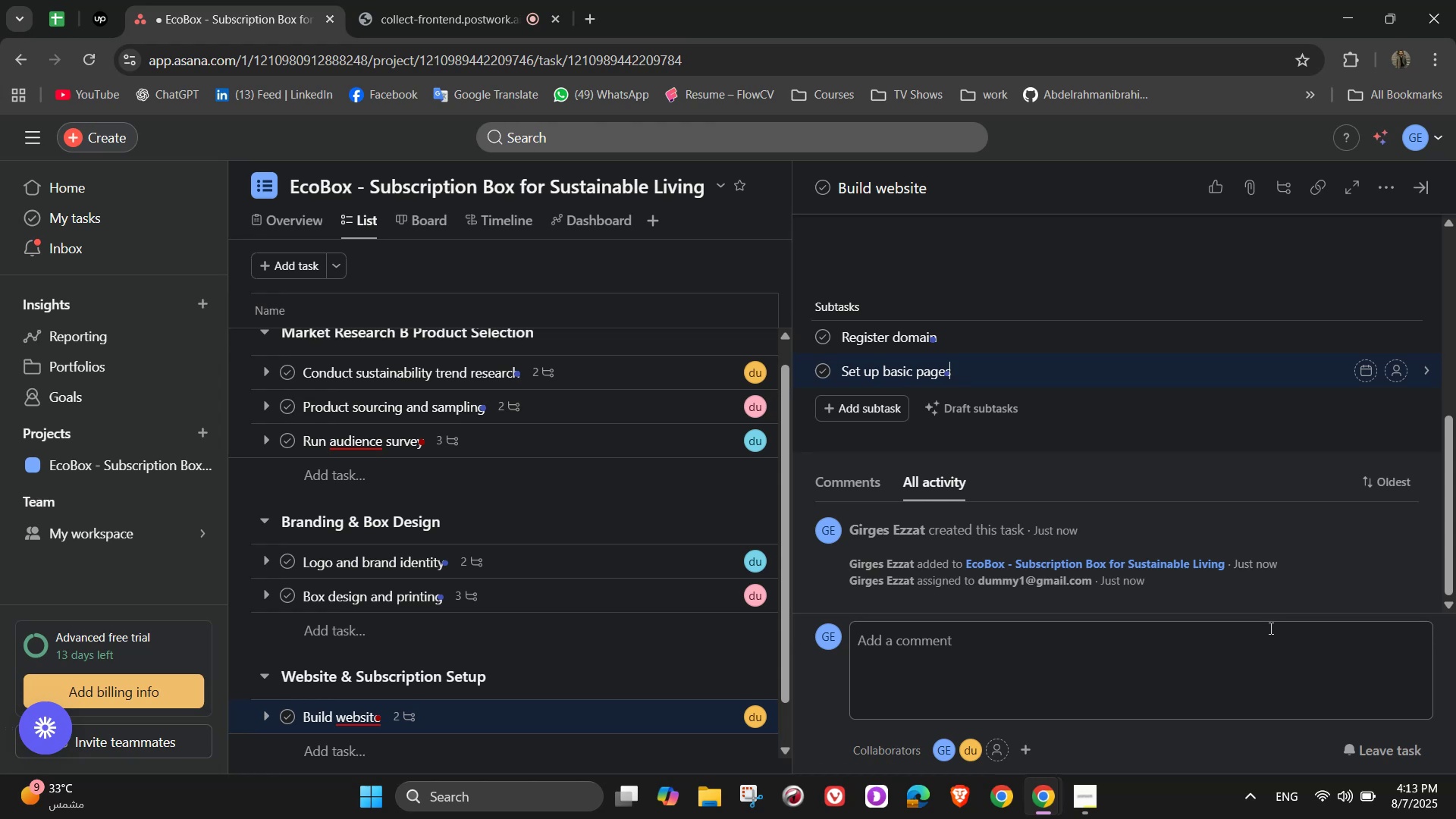 
scroll: coordinate [1017, 470], scroll_direction: up, amount: 8.0
 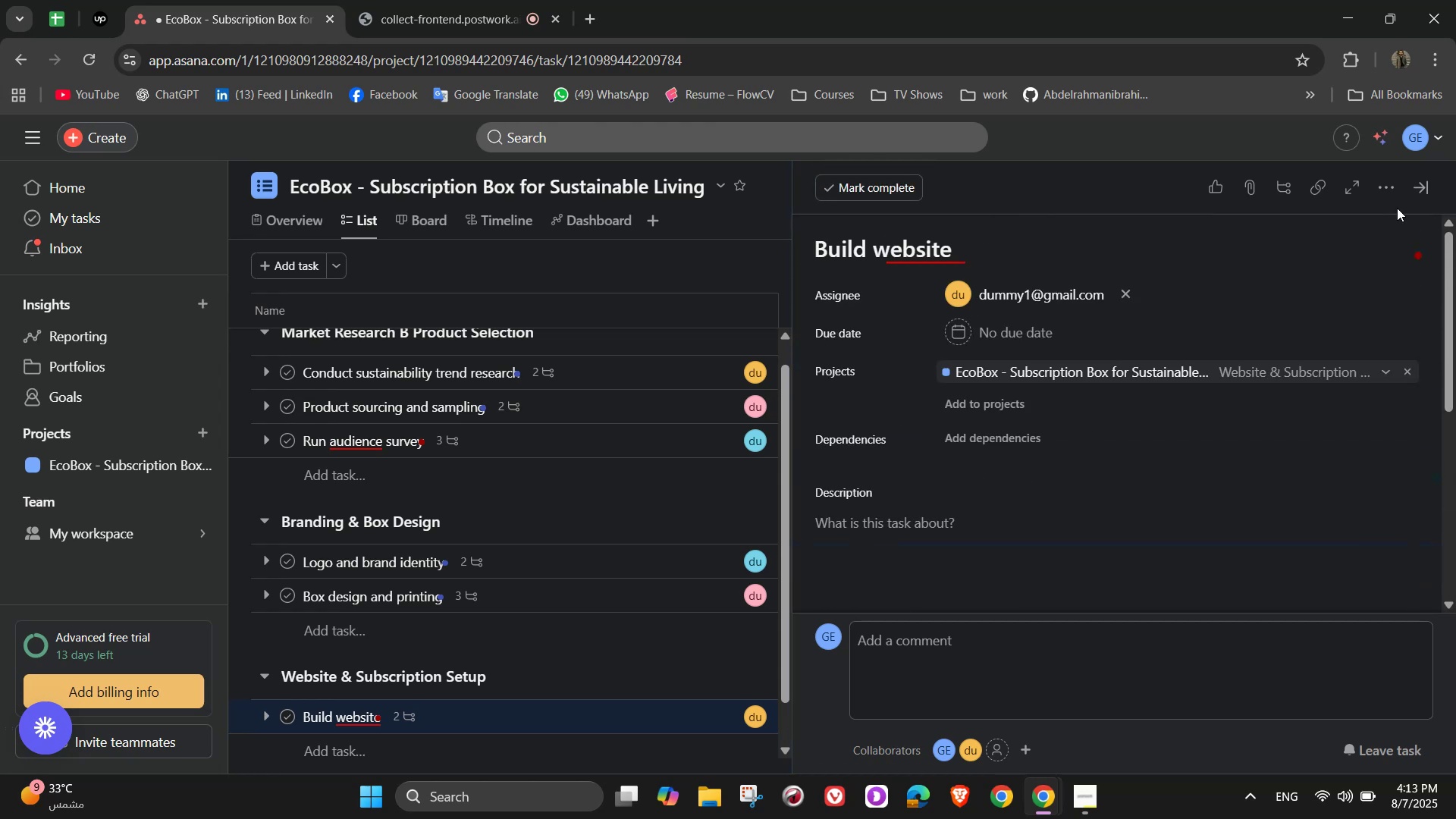 
left_click([1425, 192])
 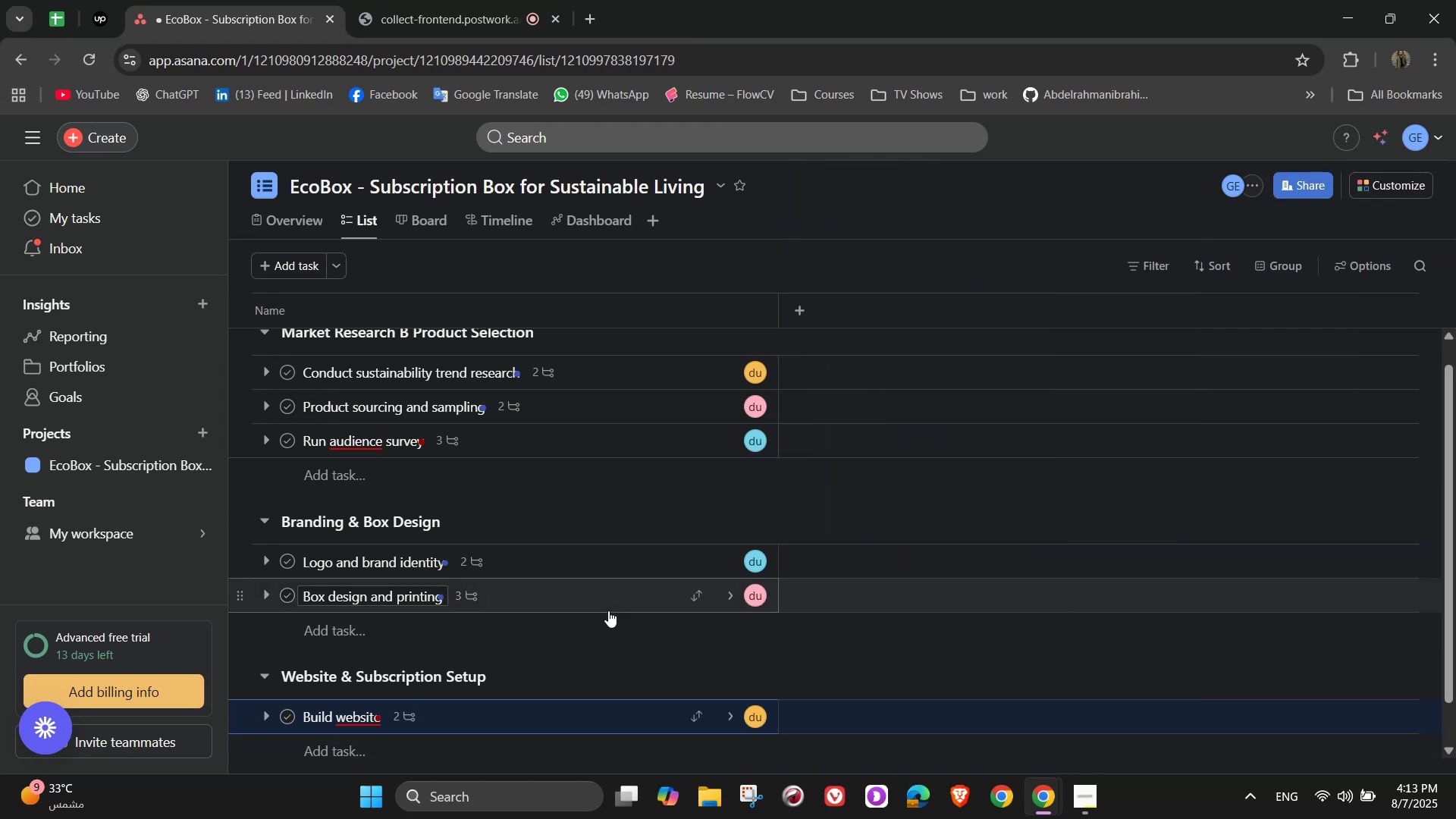 
scroll: coordinate [579, 613], scroll_direction: down, amount: 1.0
 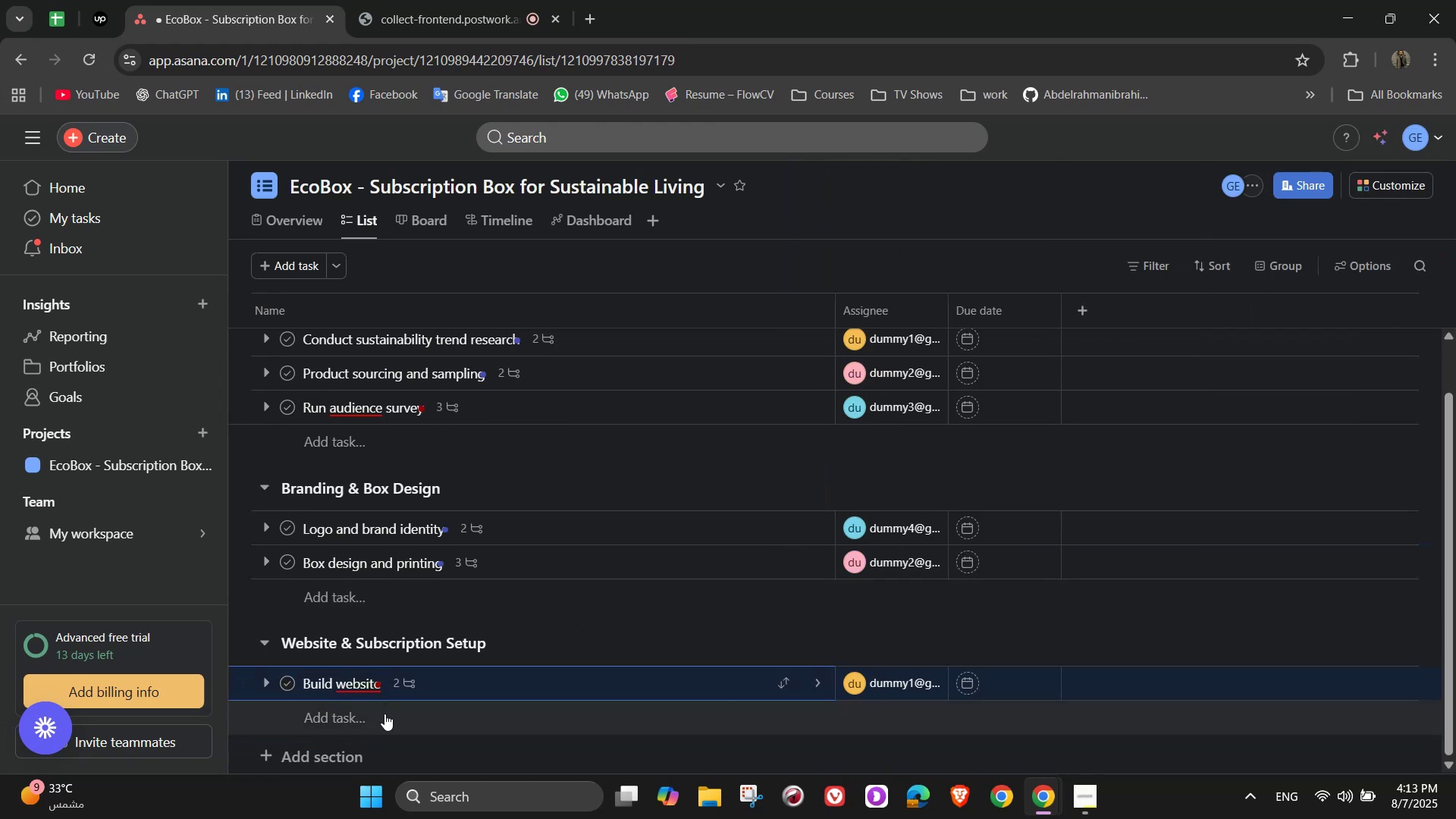 
left_click([384, 714])
 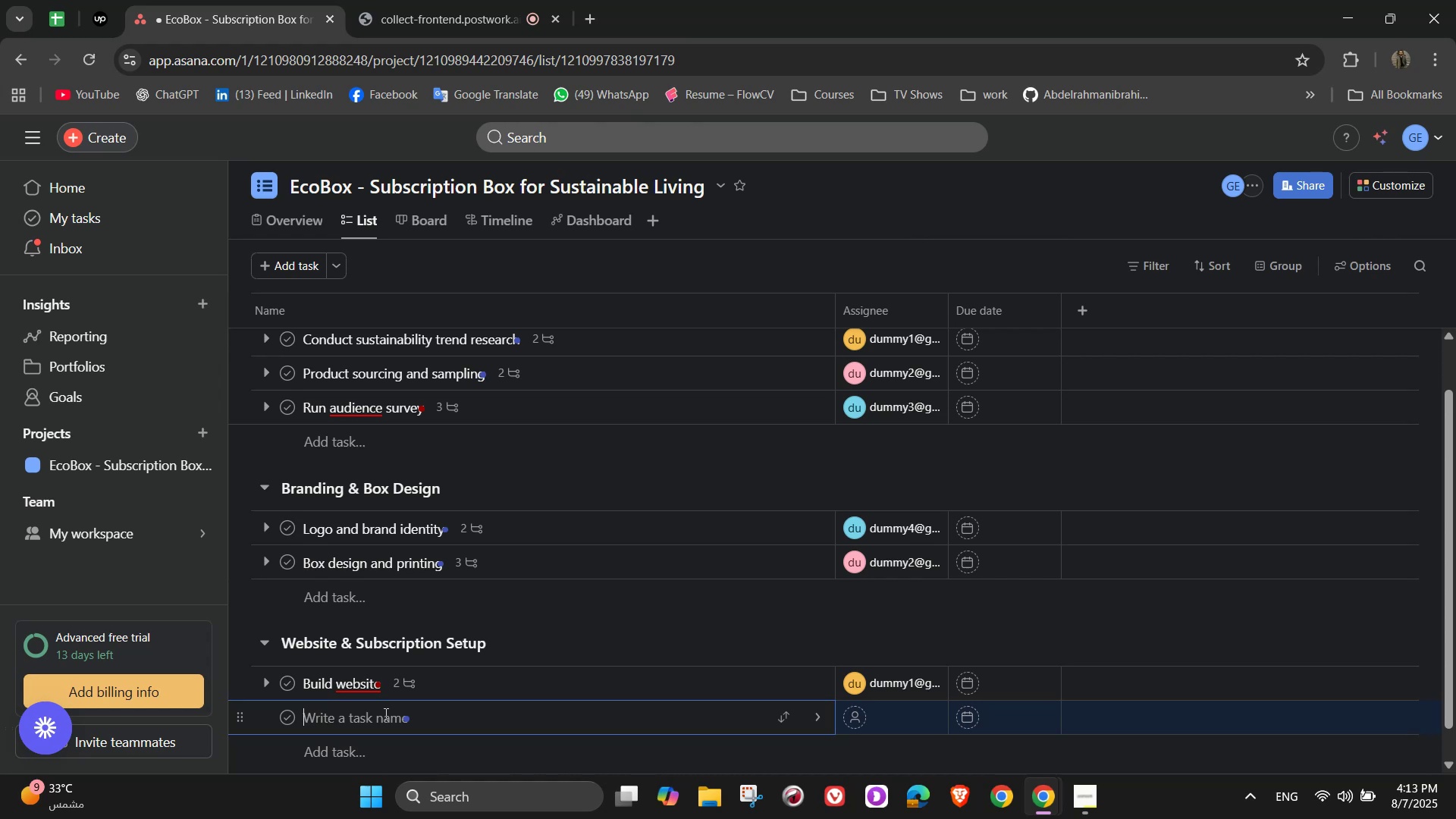 
wait(8.2)
 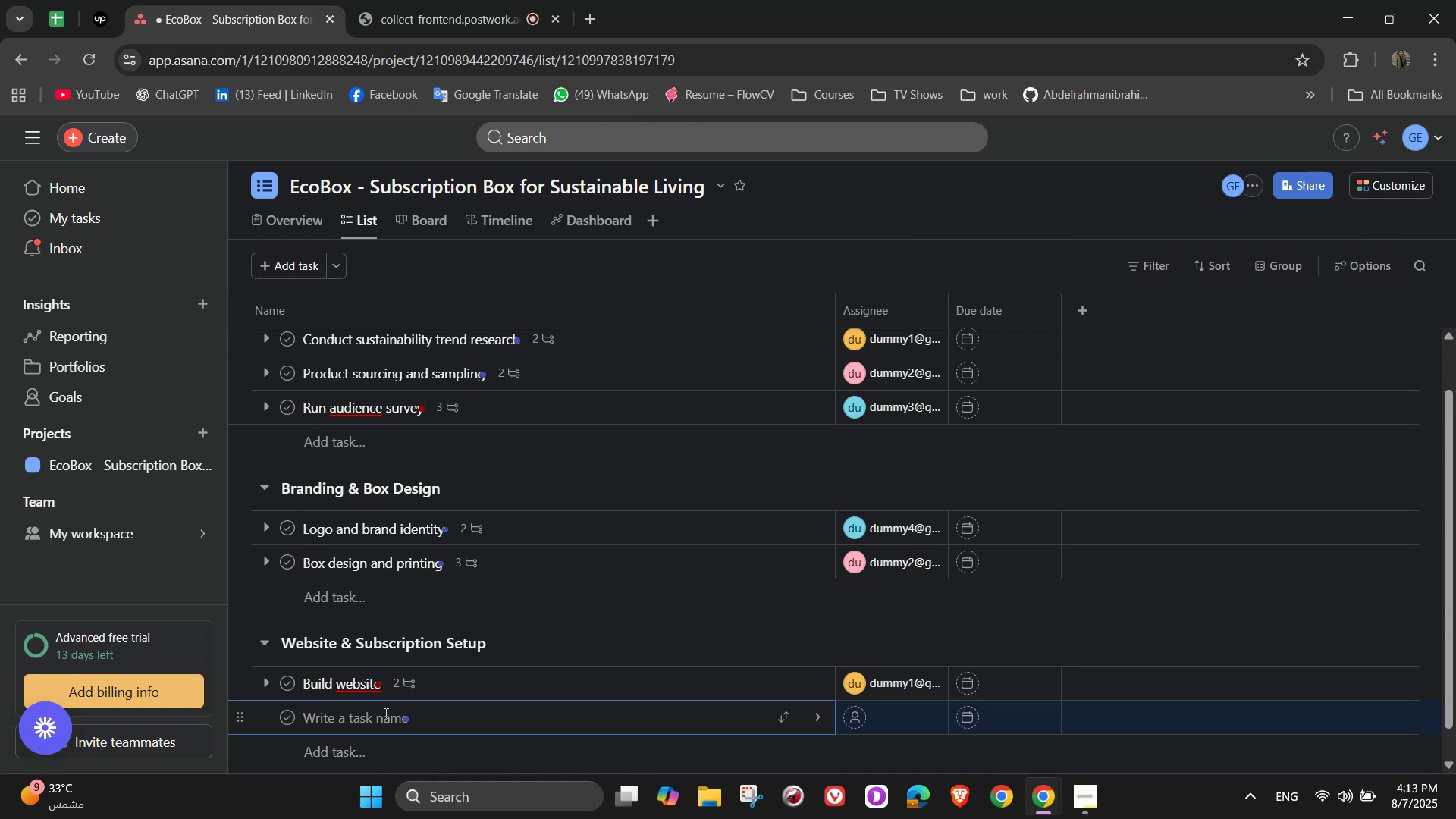 
type(Integrate subscription model)
 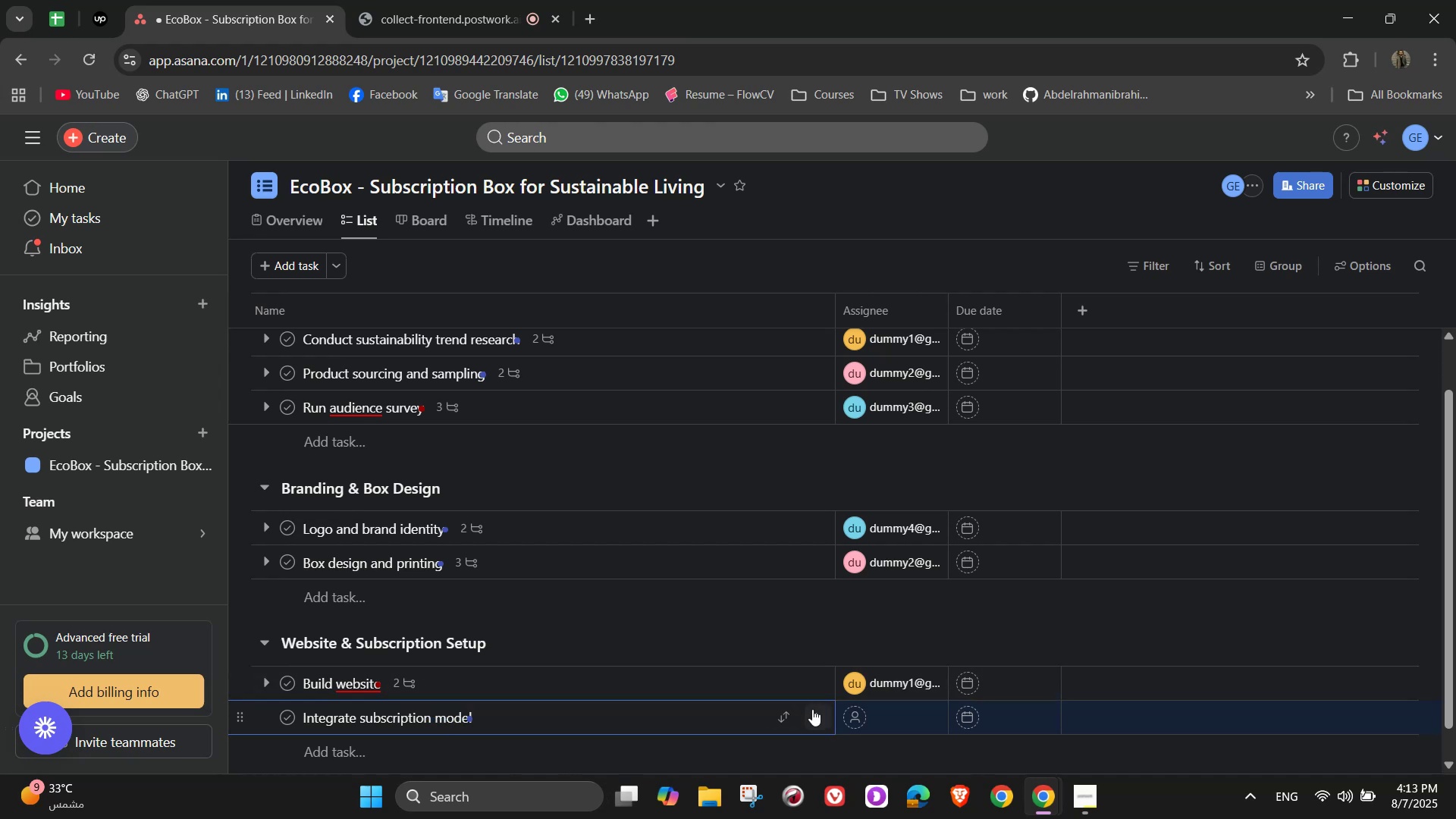 
left_click([819, 714])
 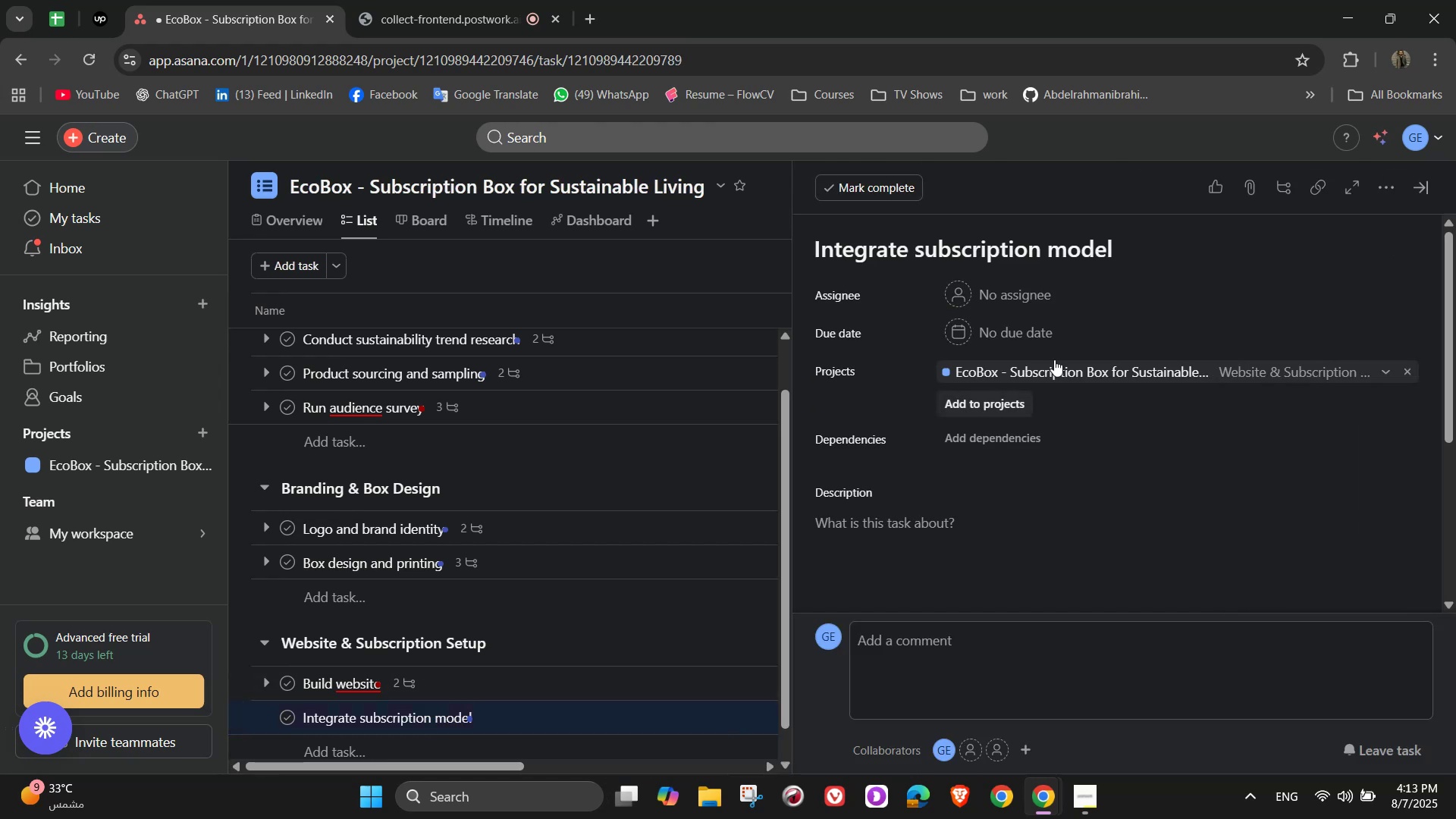 
left_click([1019, 295])
 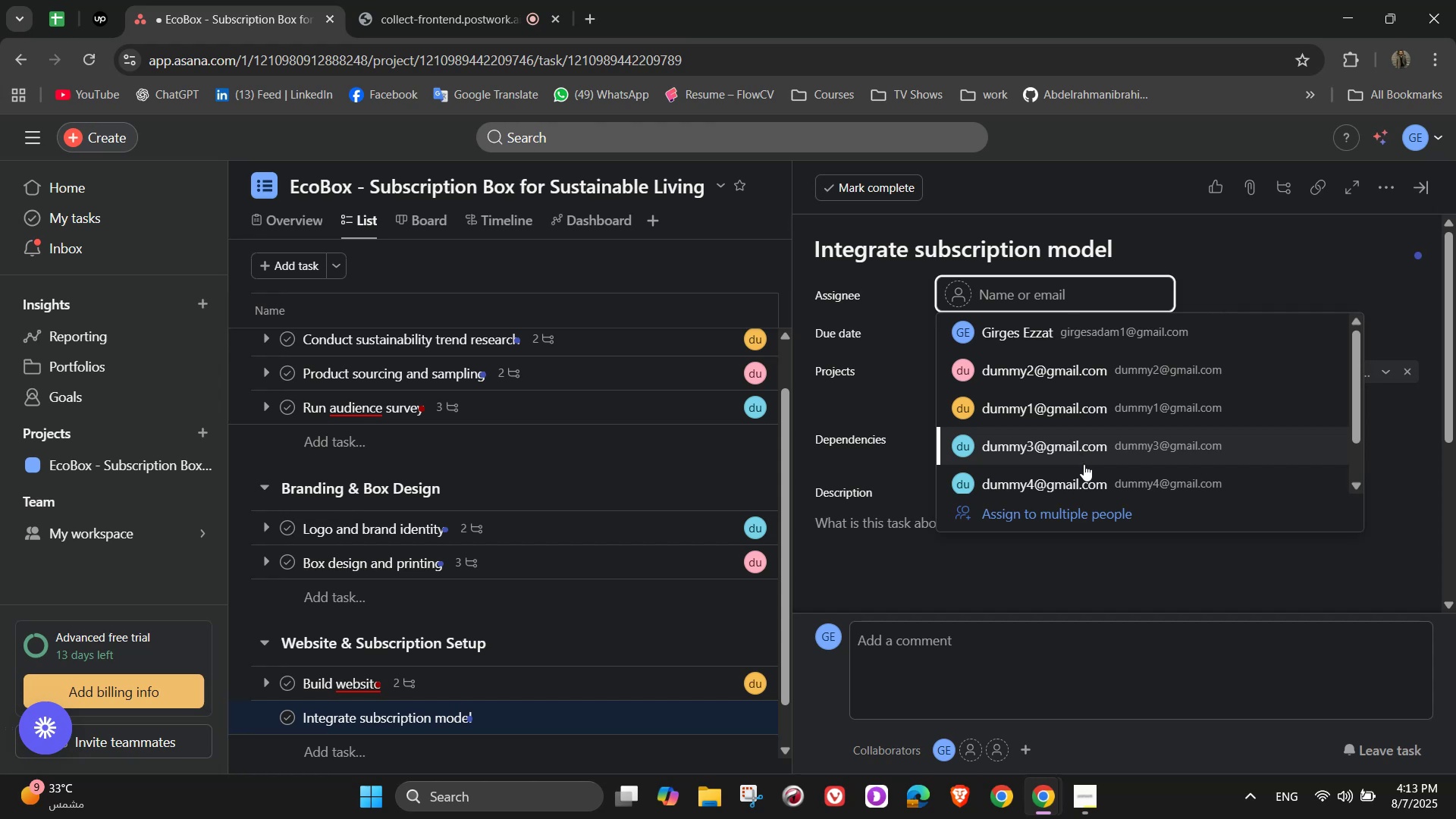 
left_click([1066, 441])
 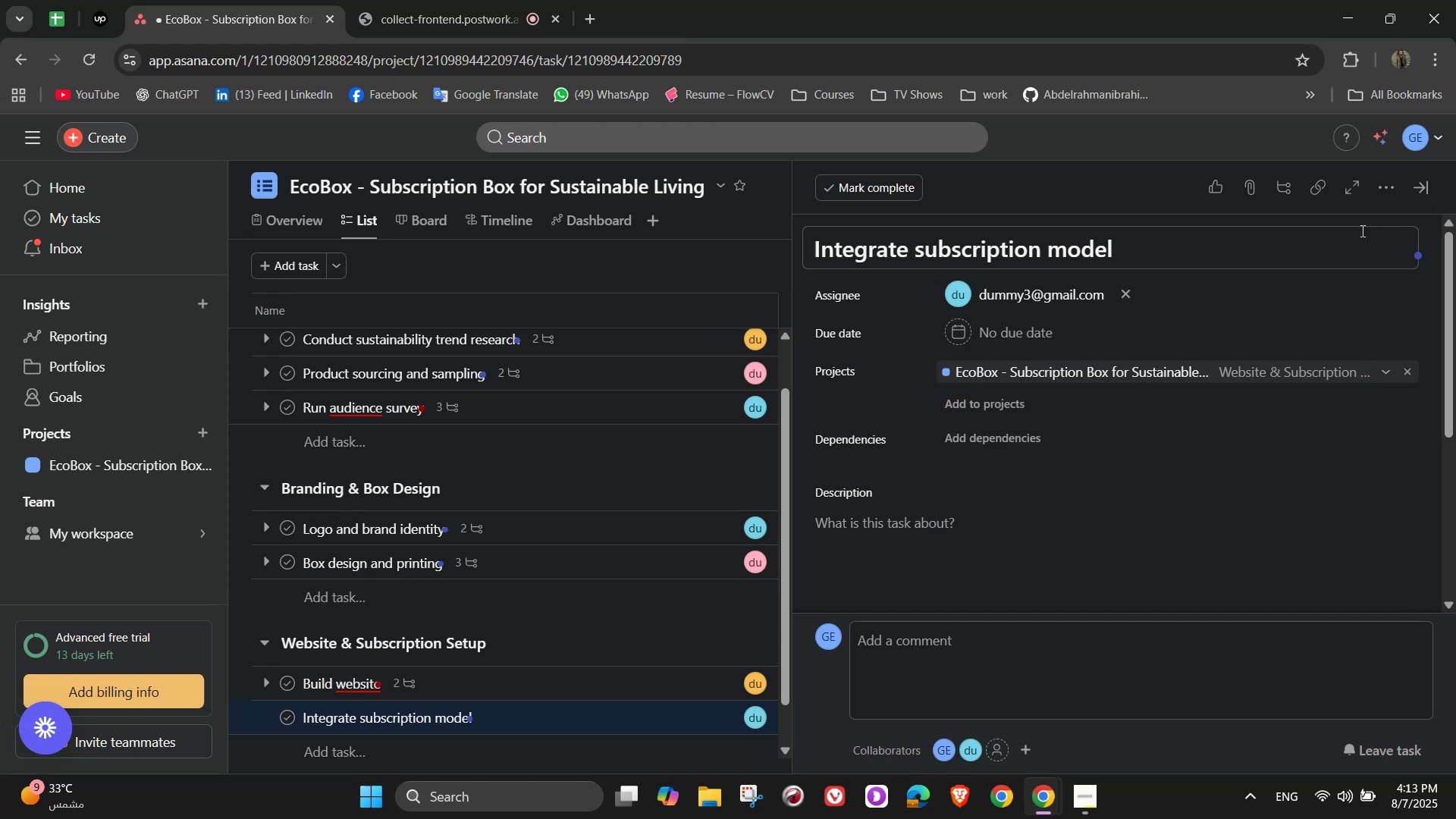 
scroll: coordinate [1232, 535], scroll_direction: down, amount: 4.0
 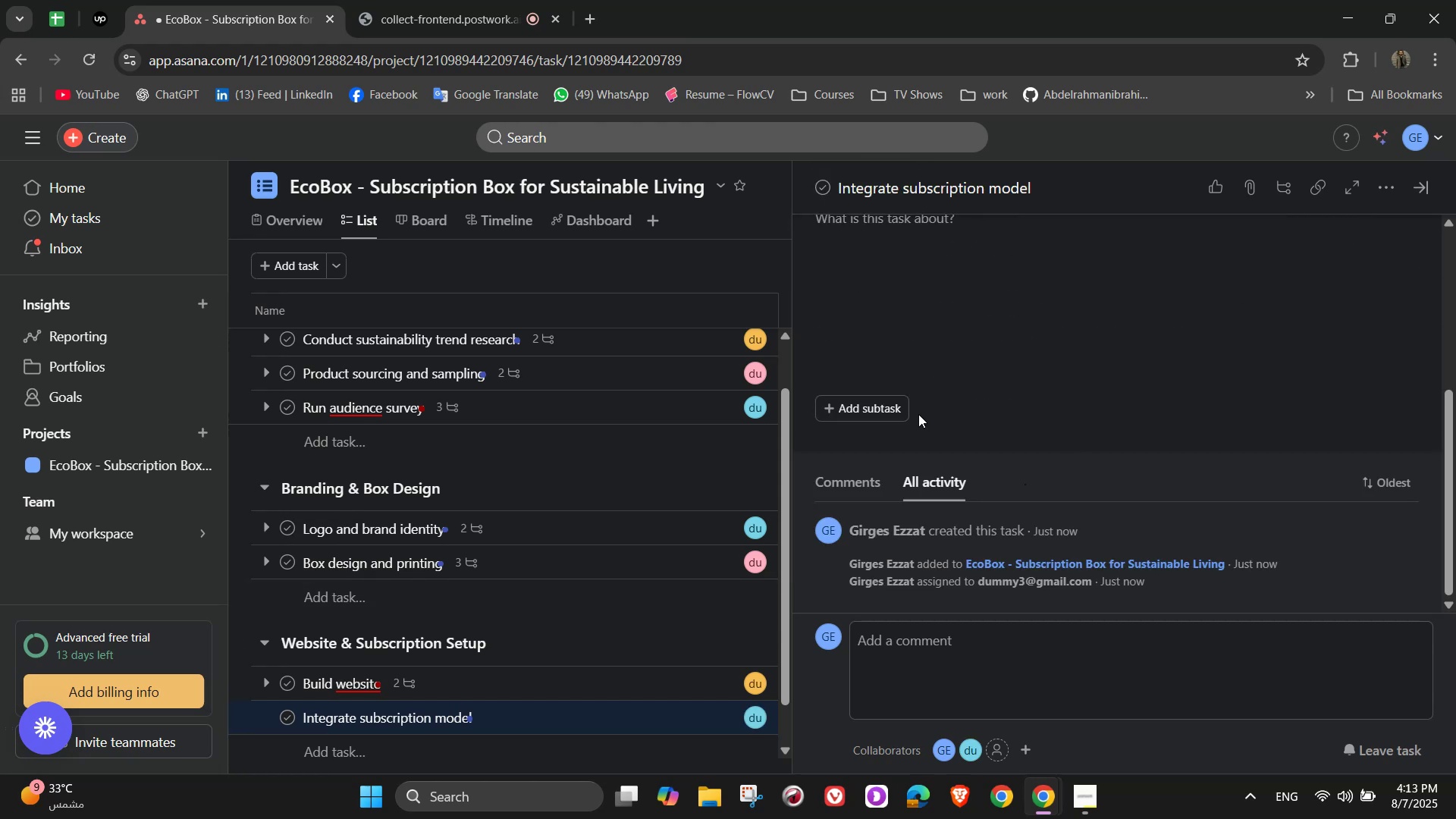 
left_click([873, 401])
 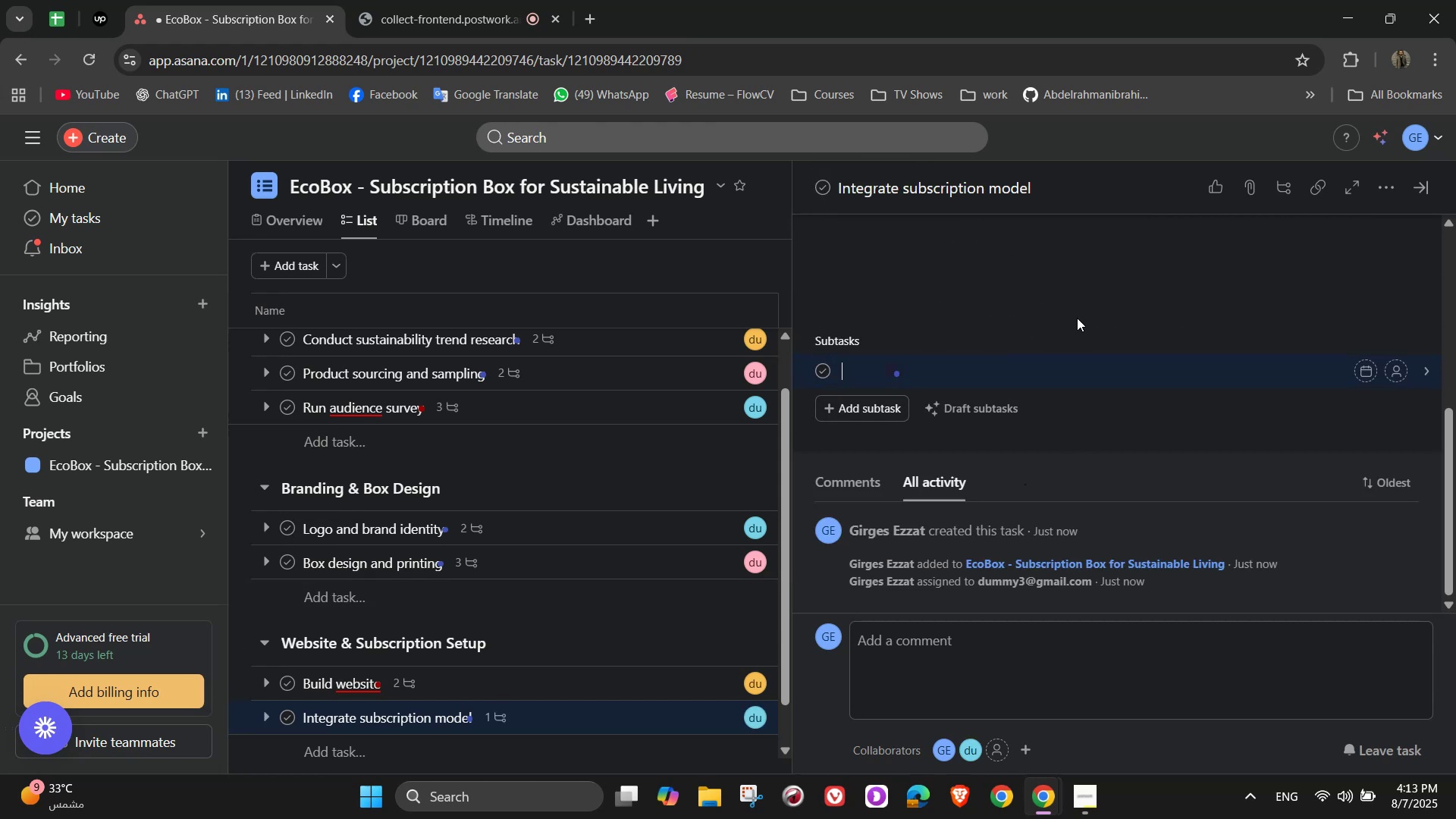 
type(Select subscription software)
 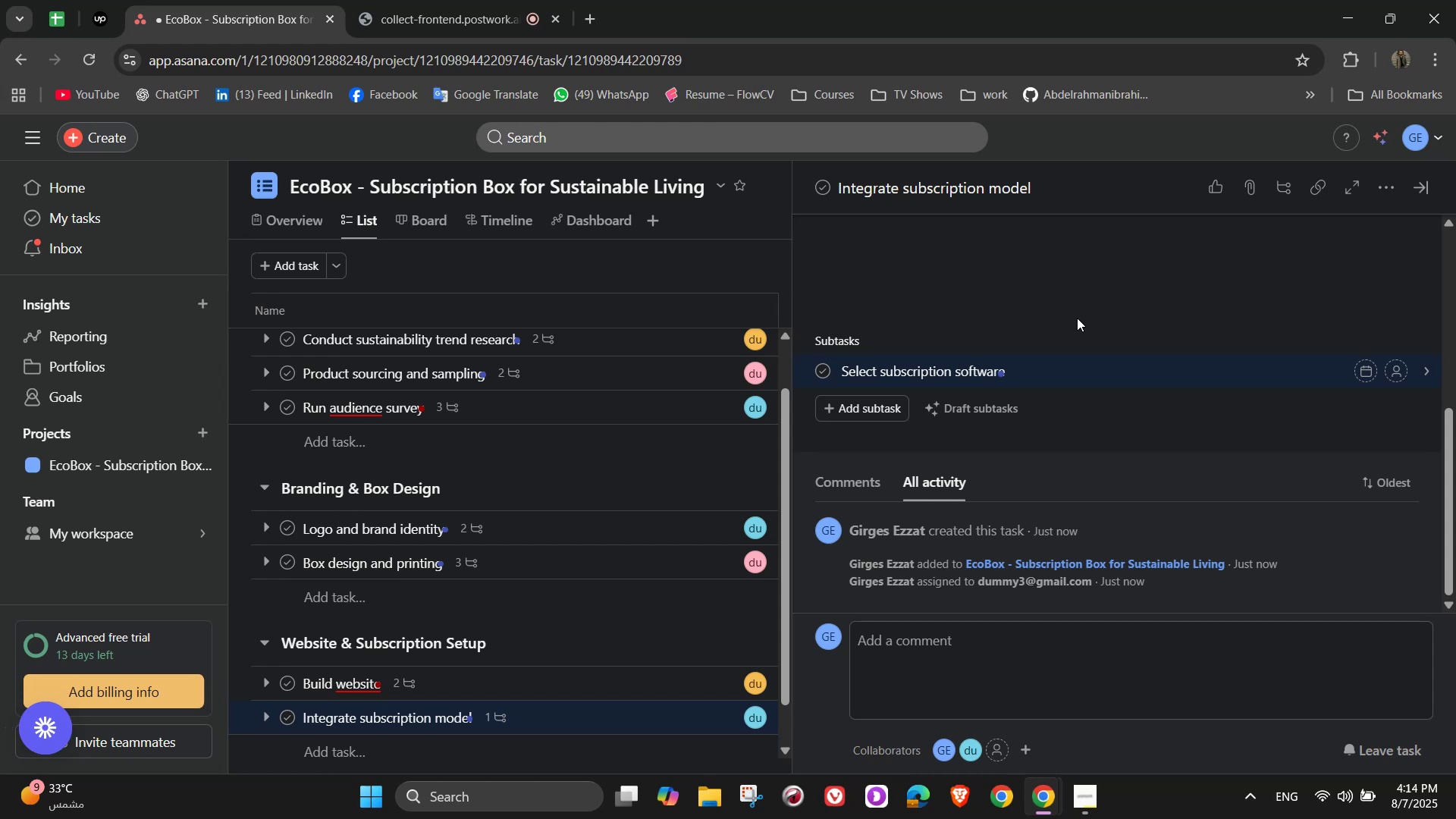 
key(Enter)
 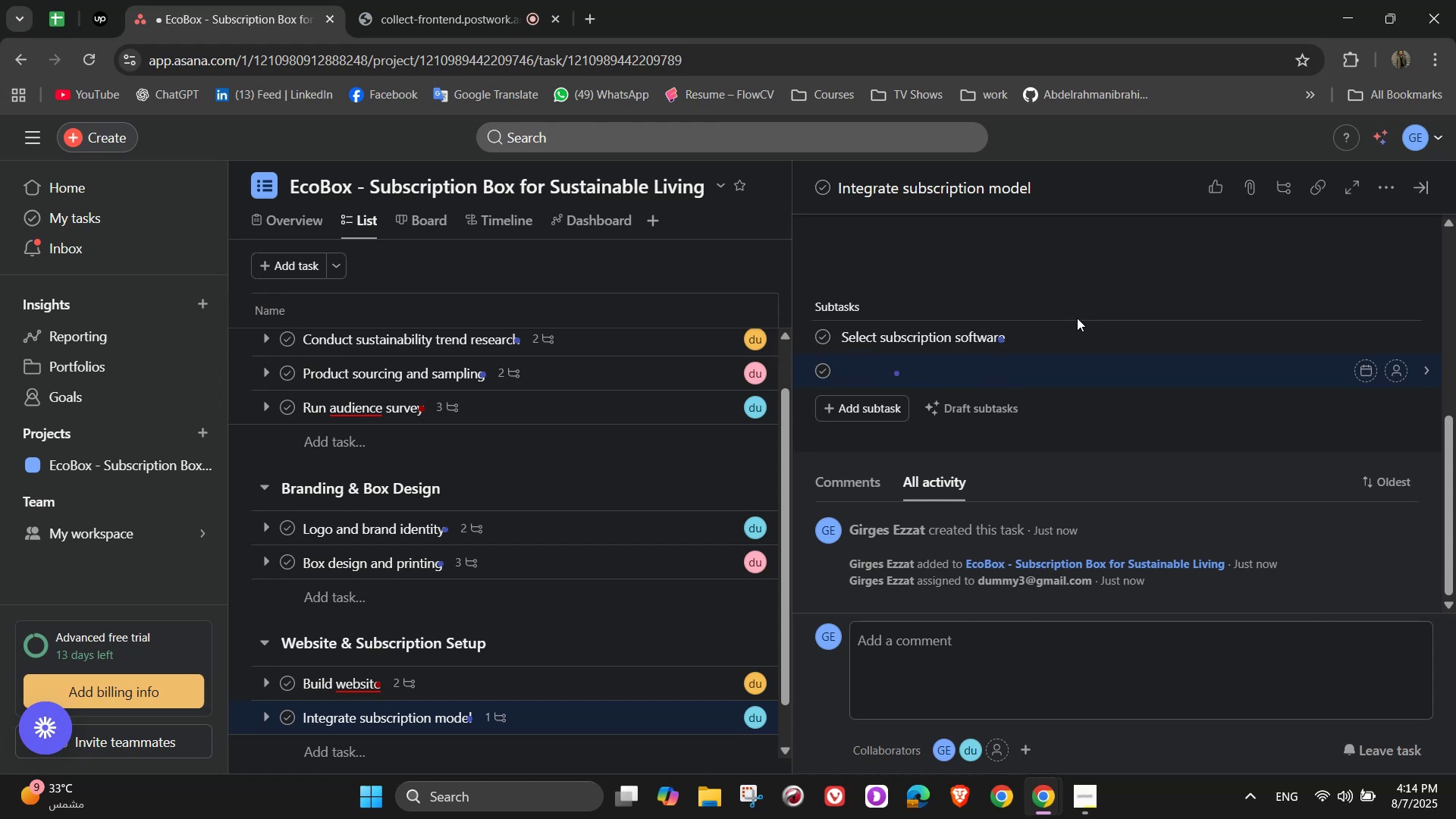 
type(Test sign-up and billing flow)
 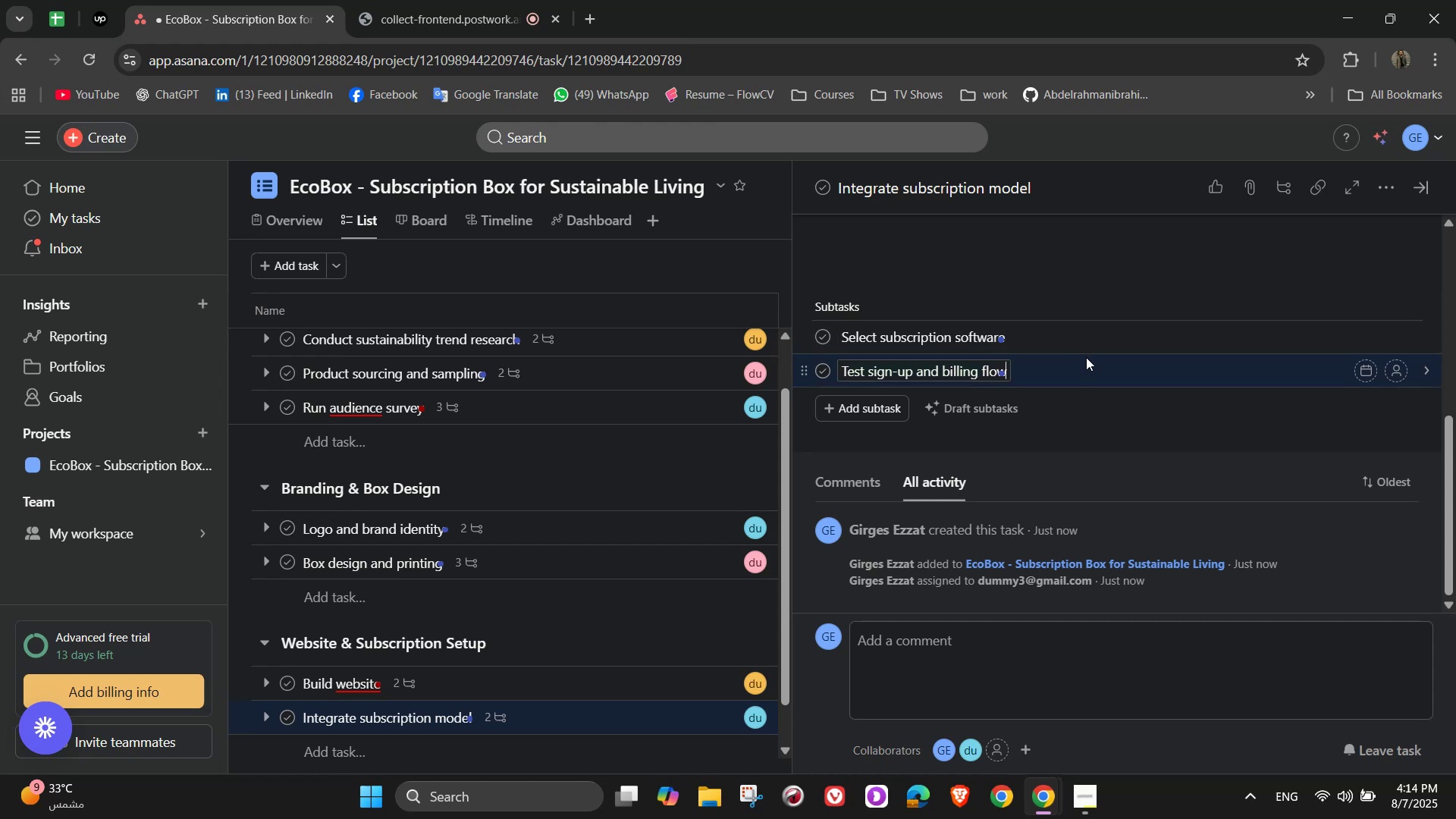 
wait(13.95)
 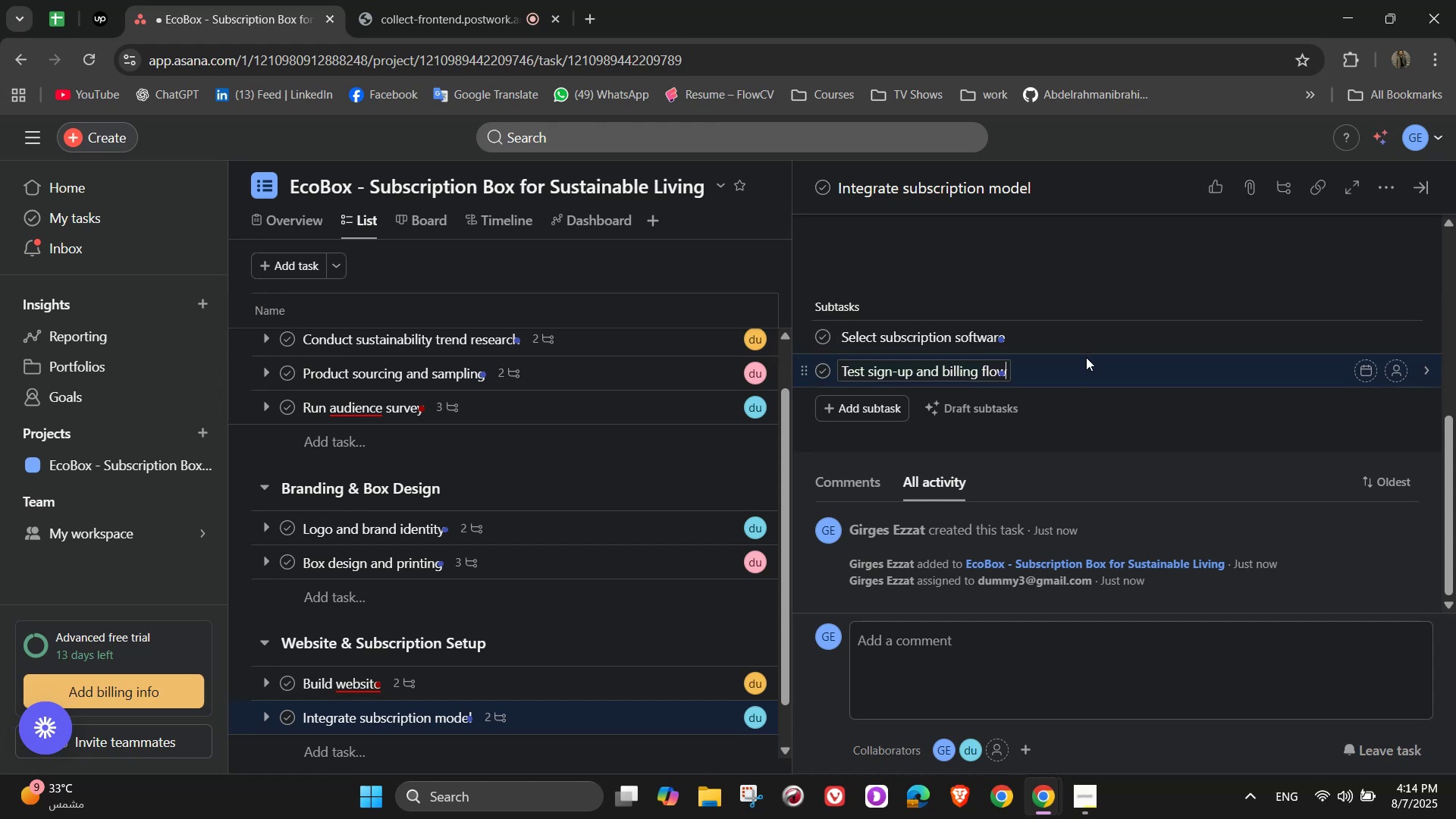 
scroll: coordinate [1391, 279], scroll_direction: up, amount: 5.0
 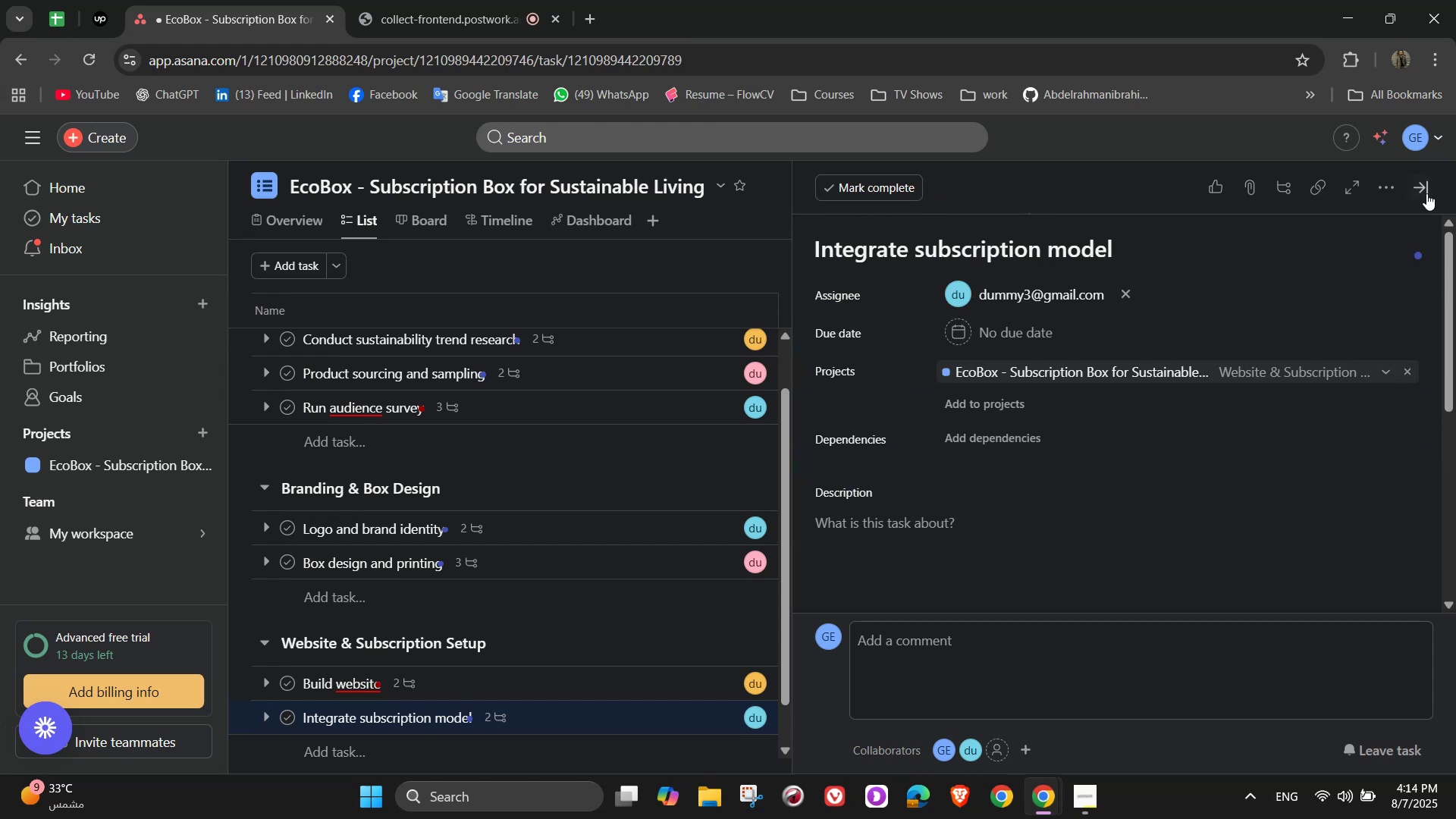 
left_click([1426, 188])
 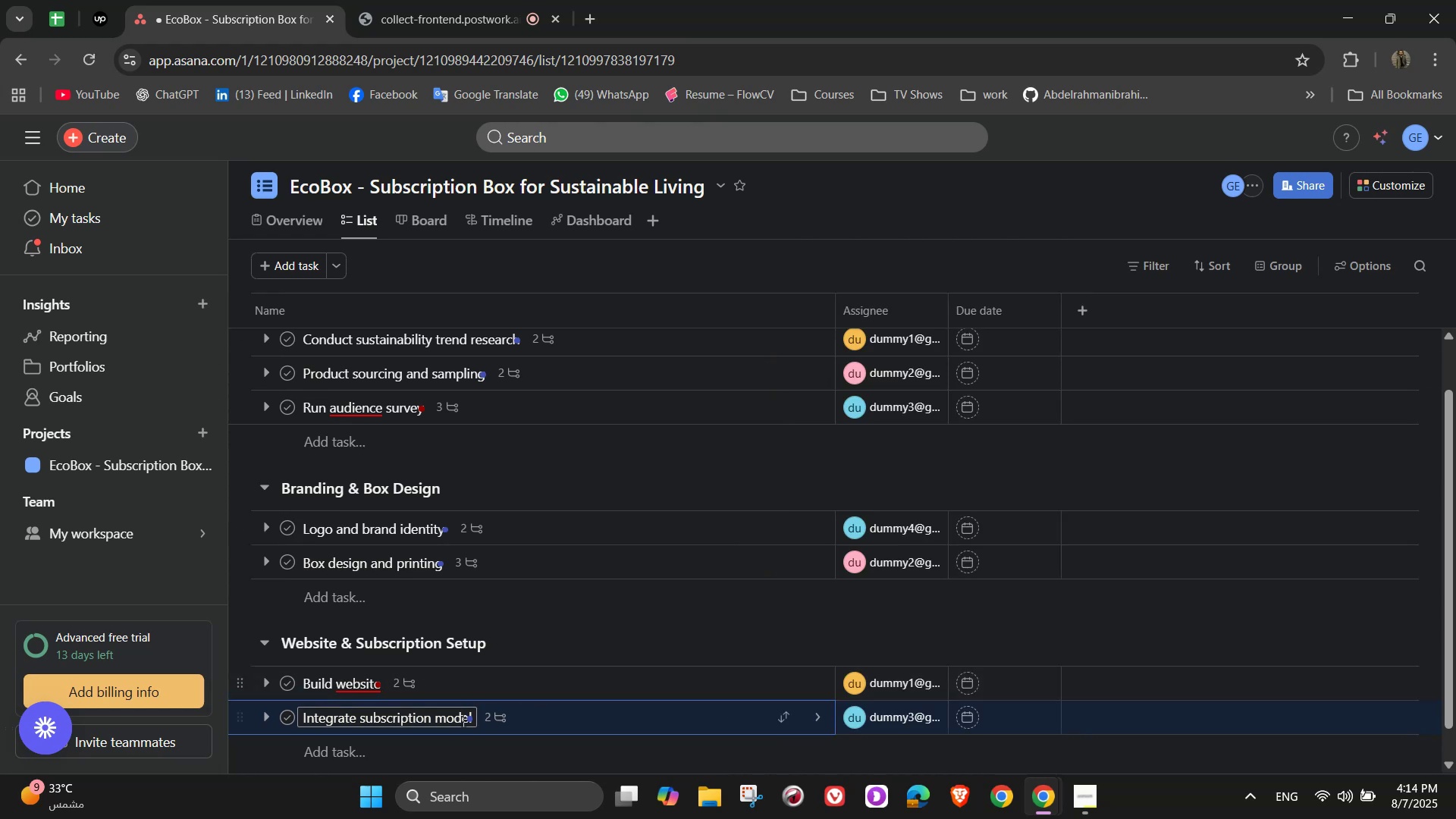 
left_click([431, 751])
 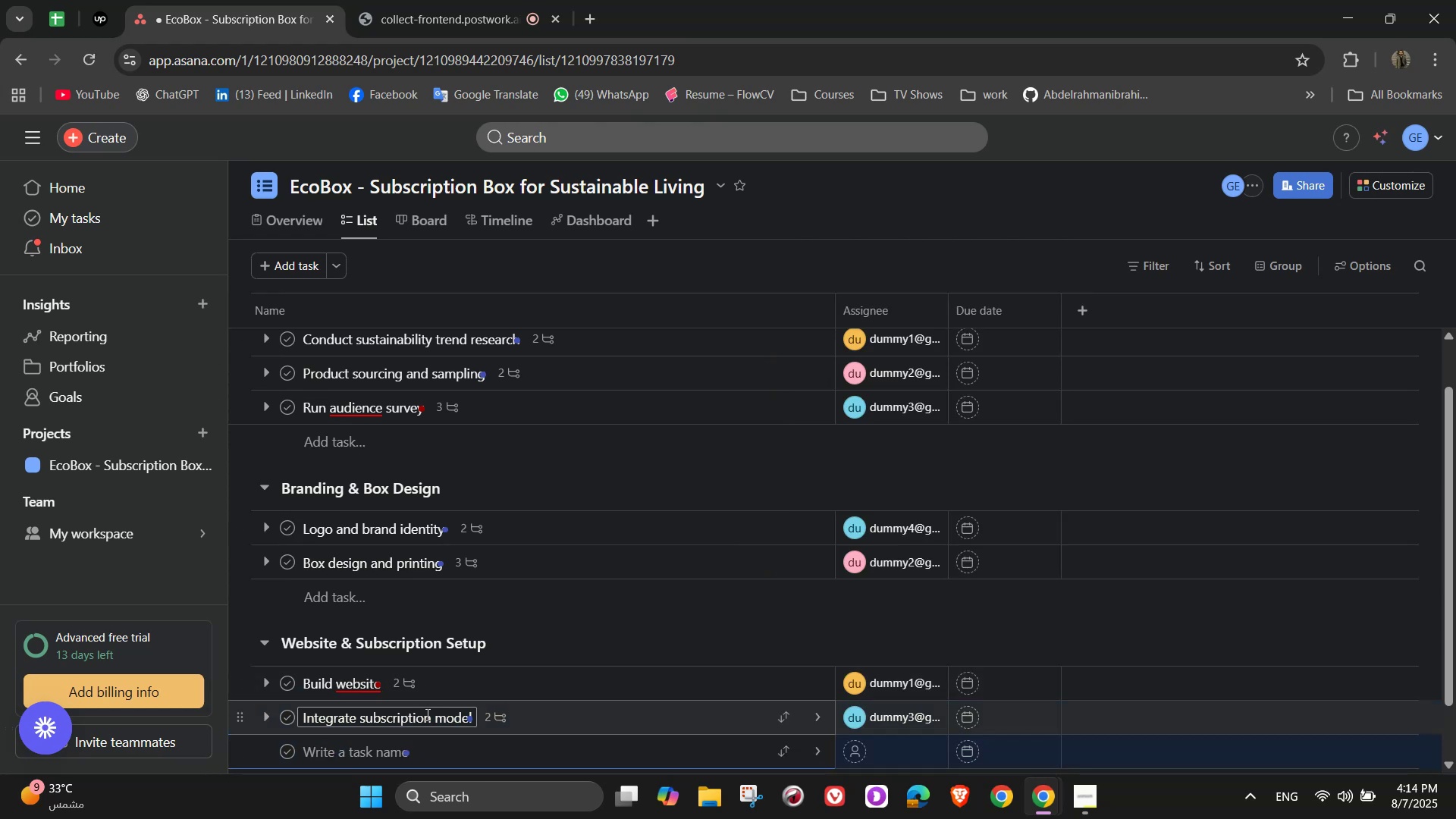 
scroll: coordinate [538, 561], scroll_direction: down, amount: 2.0
 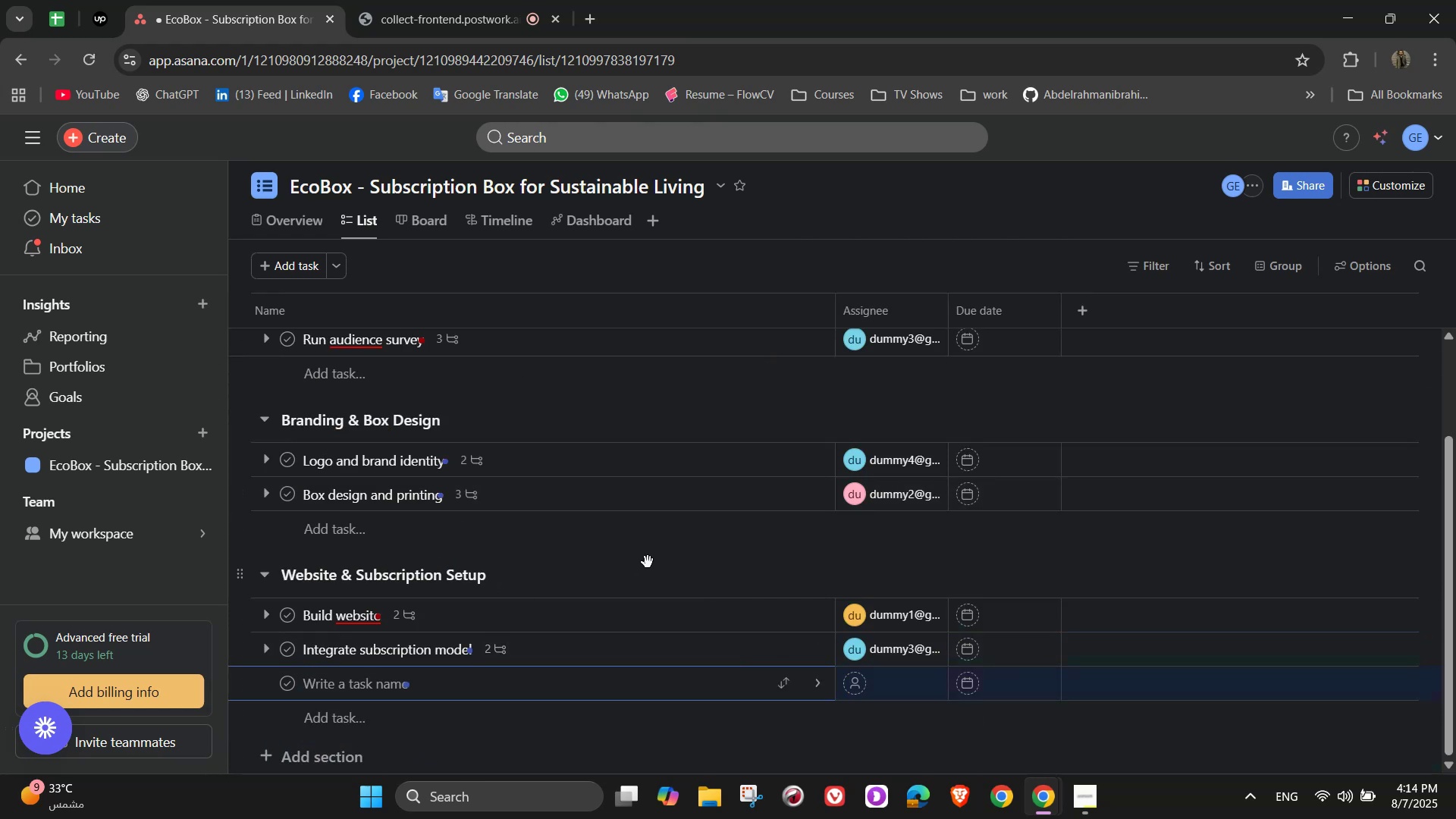 
type(Payment gateway setup)
 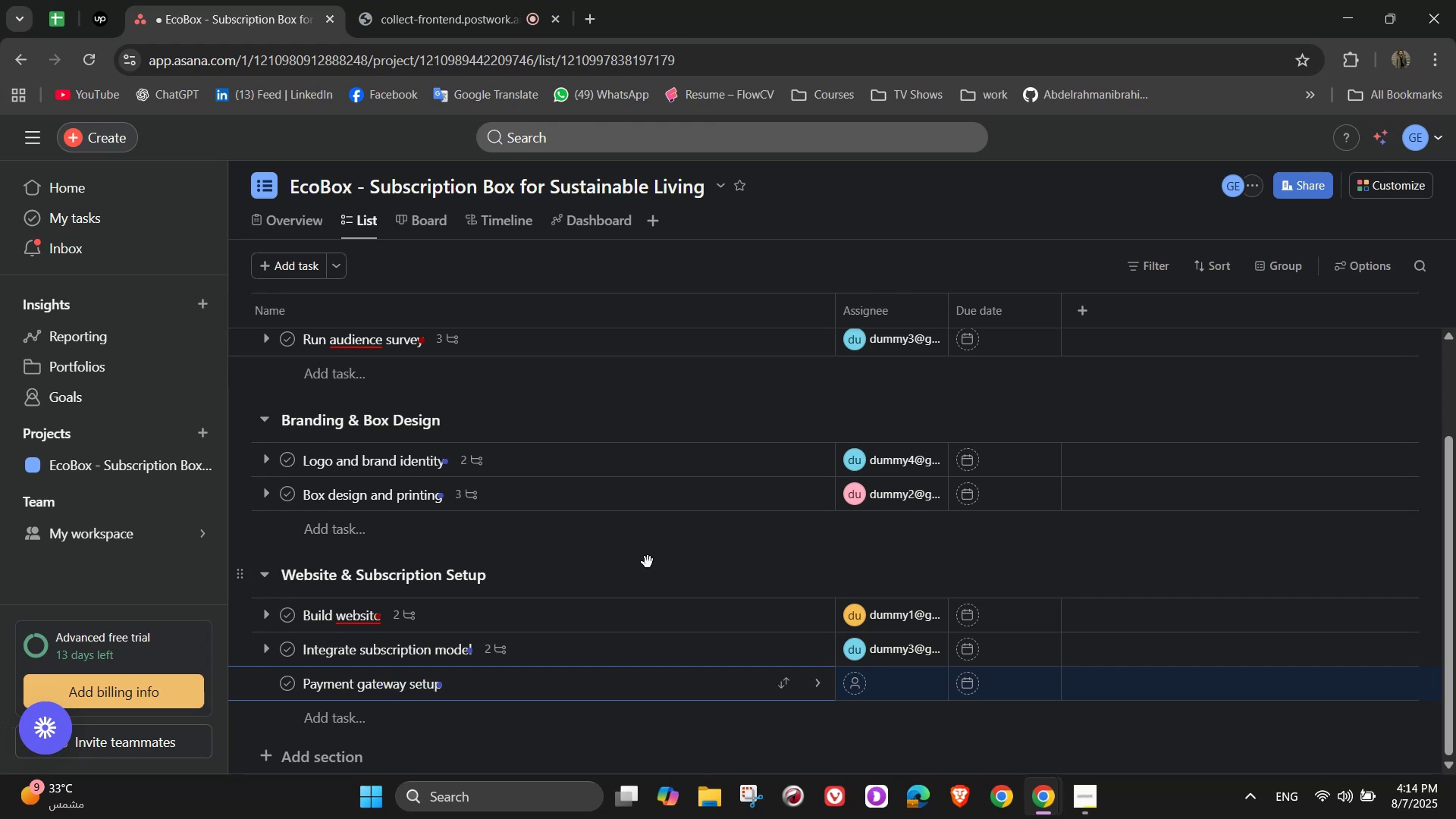 
left_click([814, 682])
 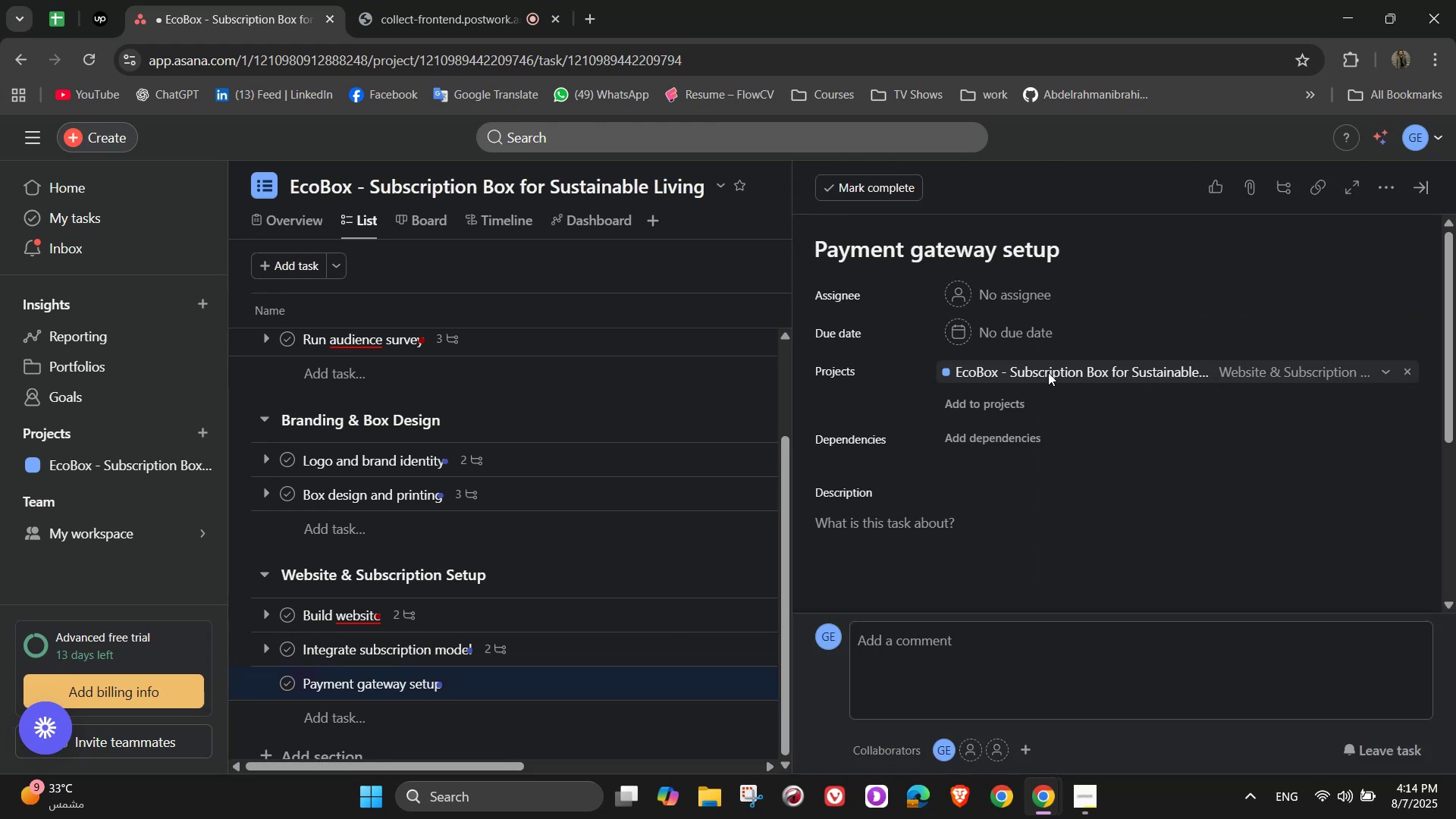 
left_click([1021, 295])
 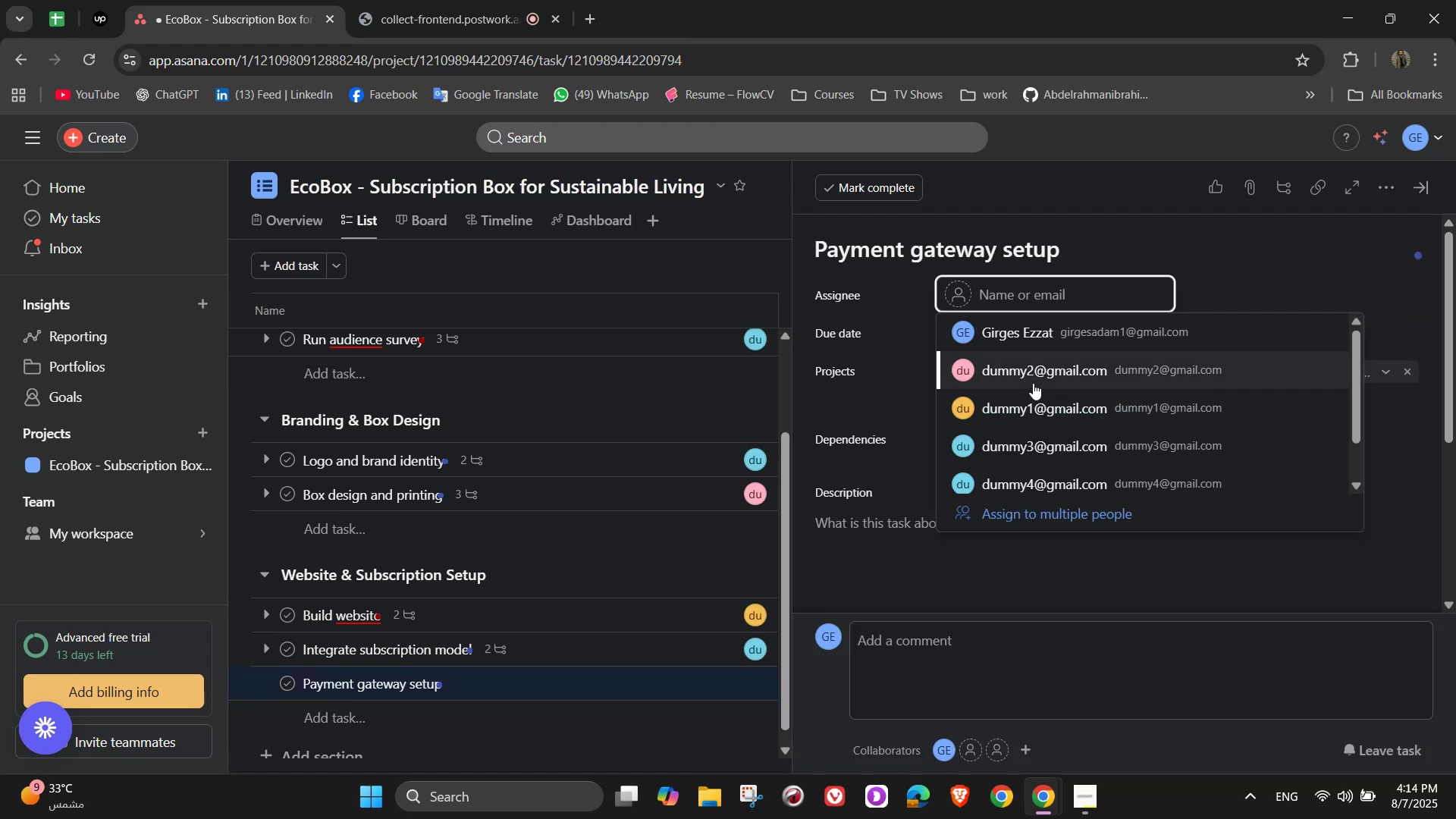 
left_click([1029, 378])
 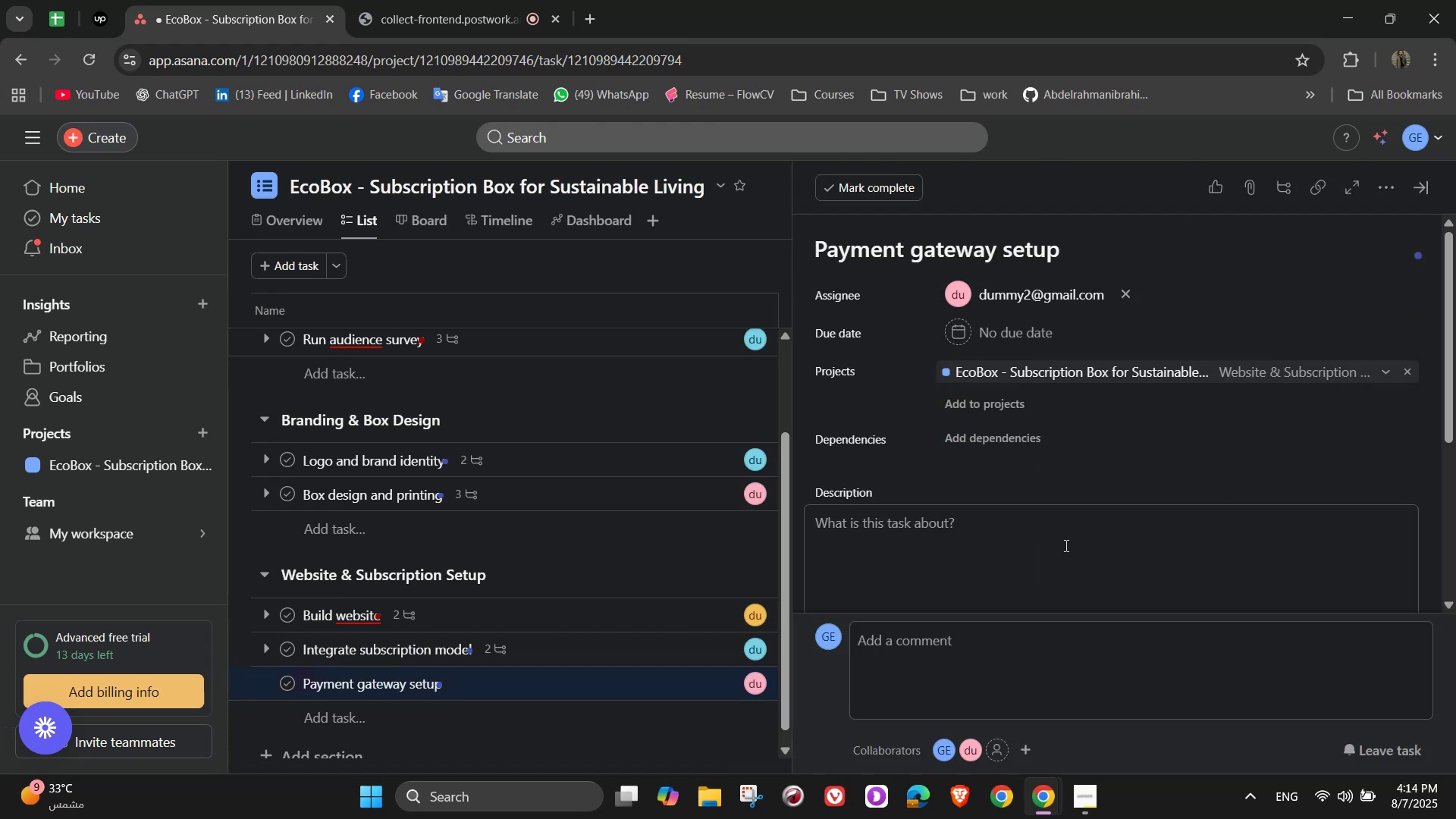 
scroll: coordinate [1022, 554], scroll_direction: down, amount: 5.0
 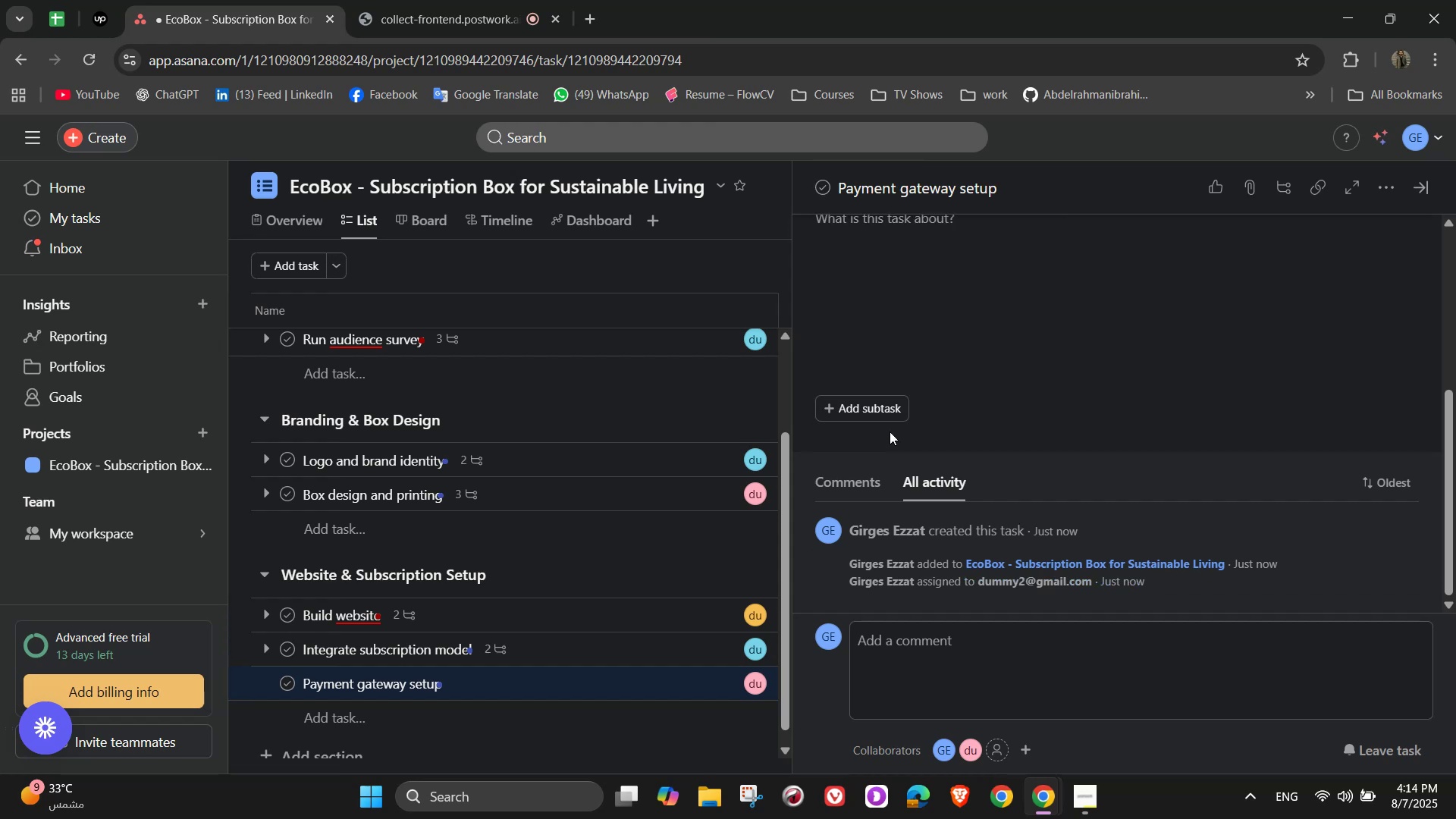 
left_click([884, 418])
 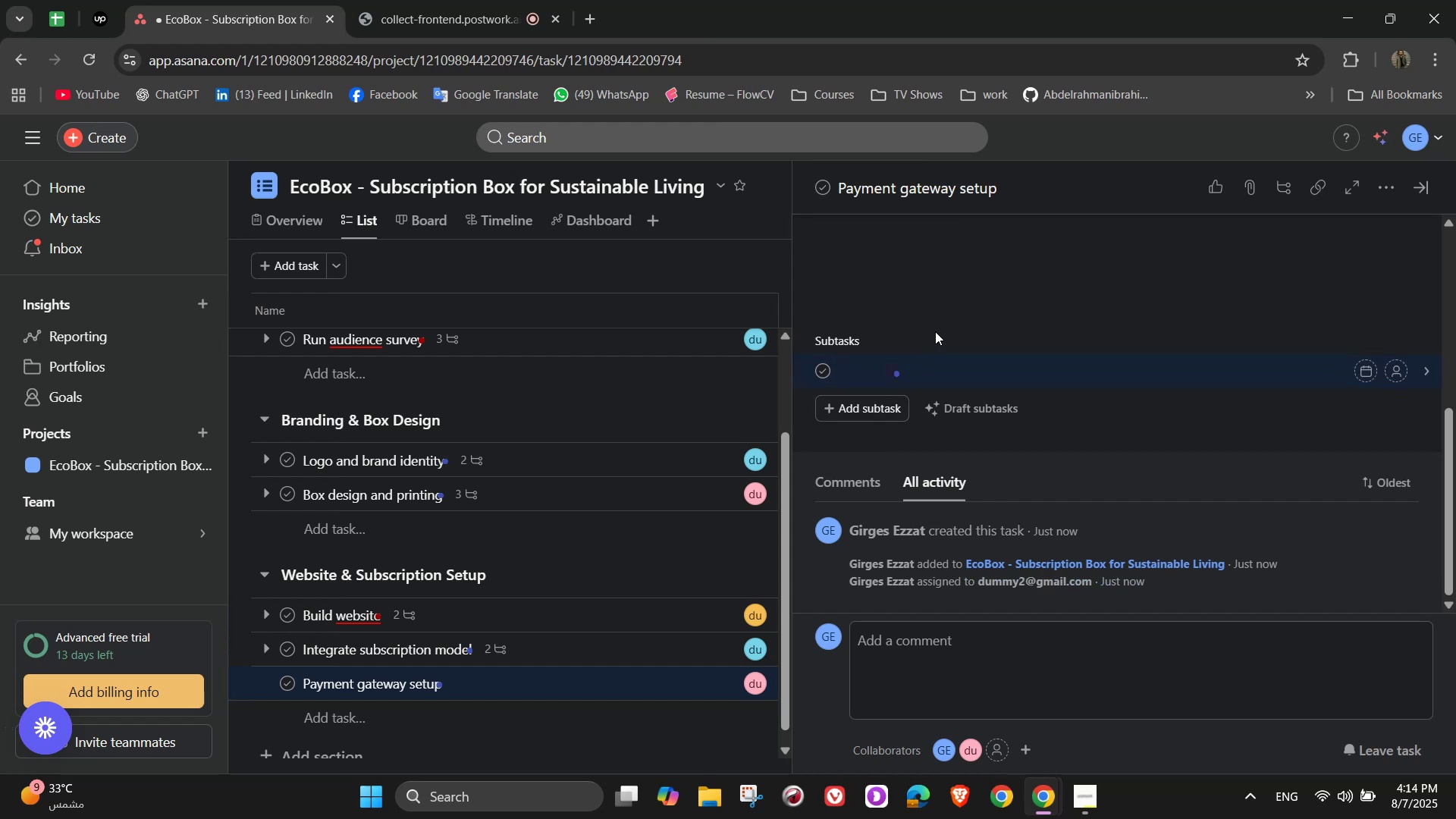 
type(Enable stripe or PayPal)
 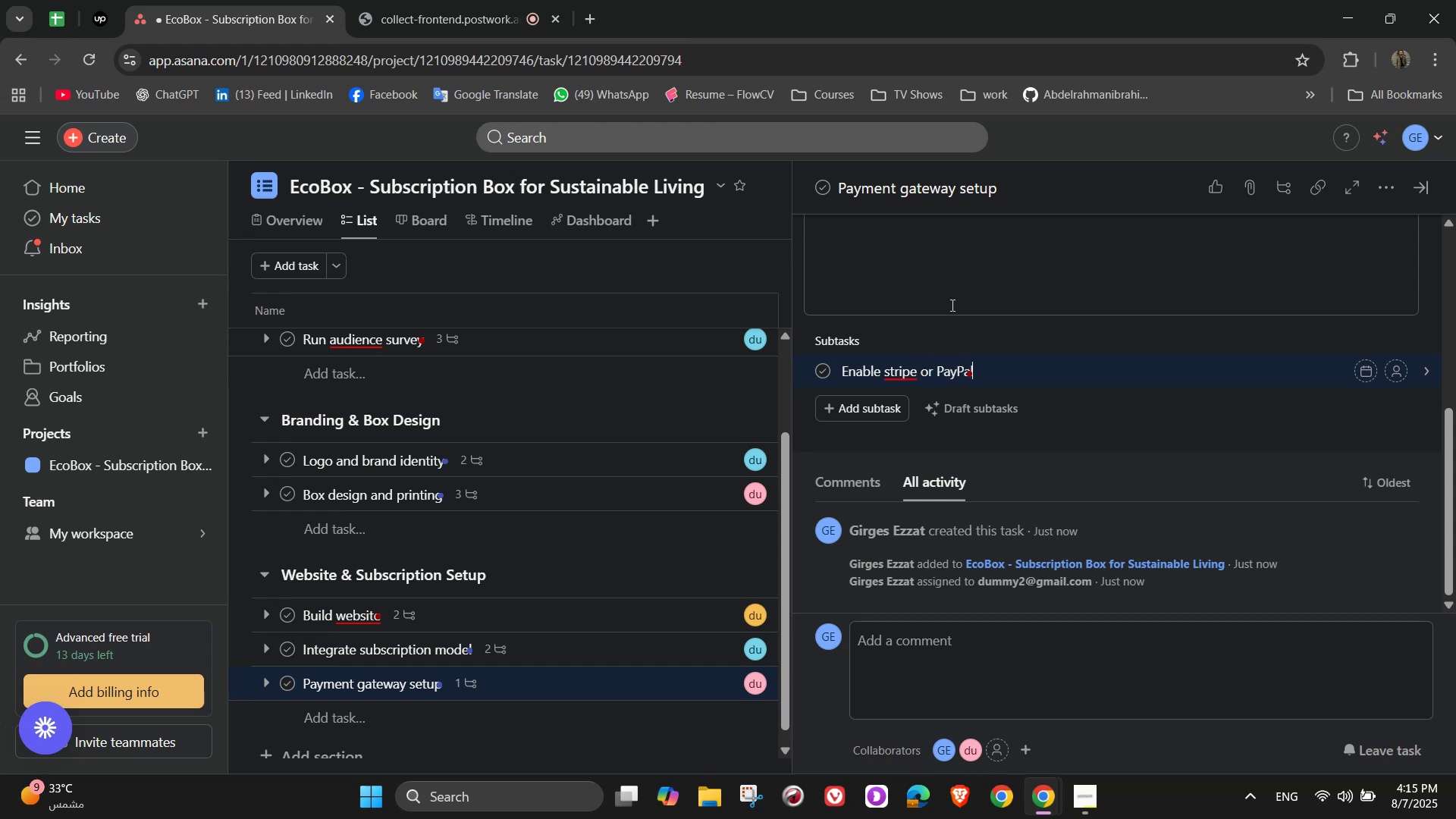 
key(Enter)
 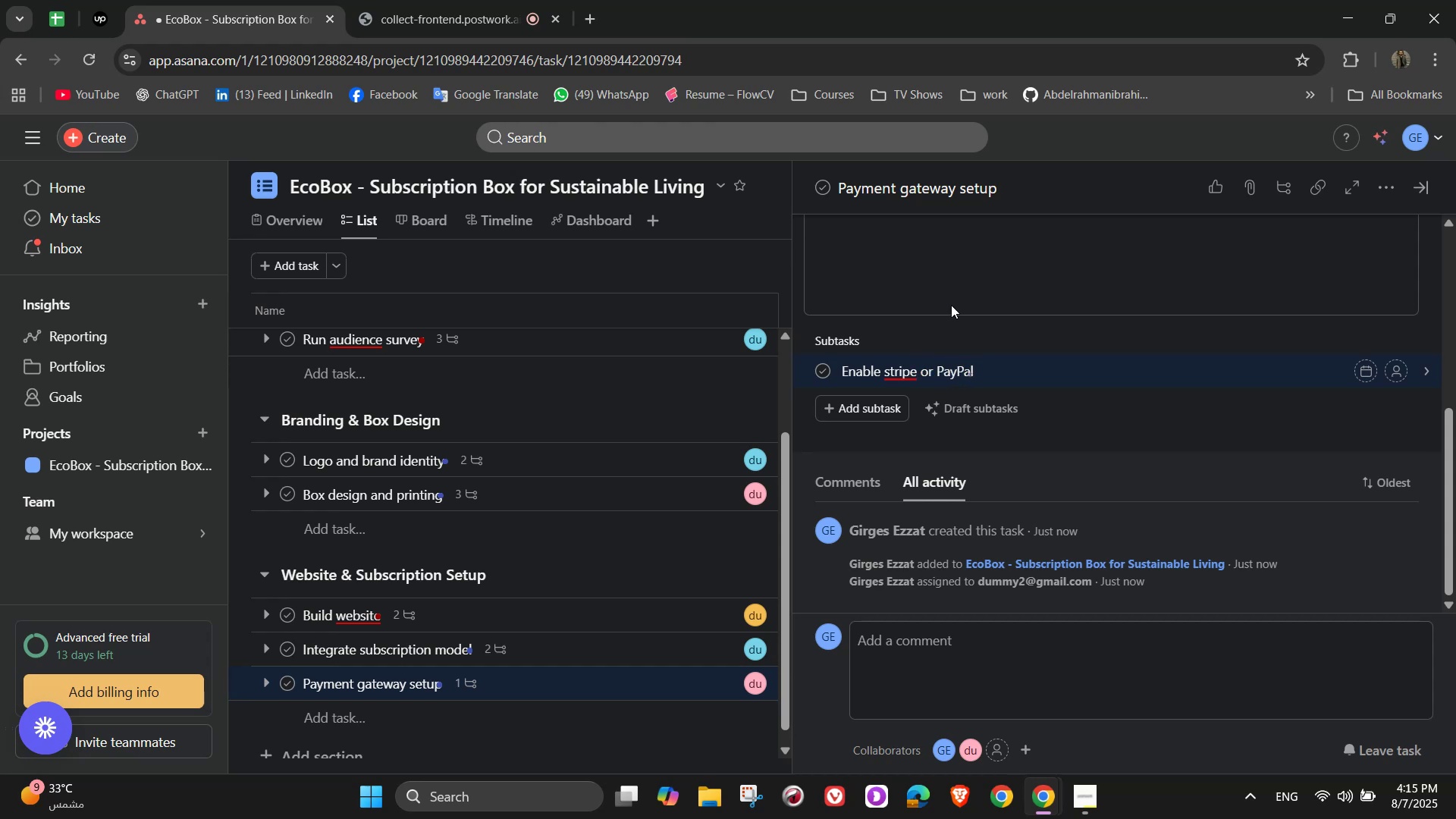 
type(Run test transcations)
 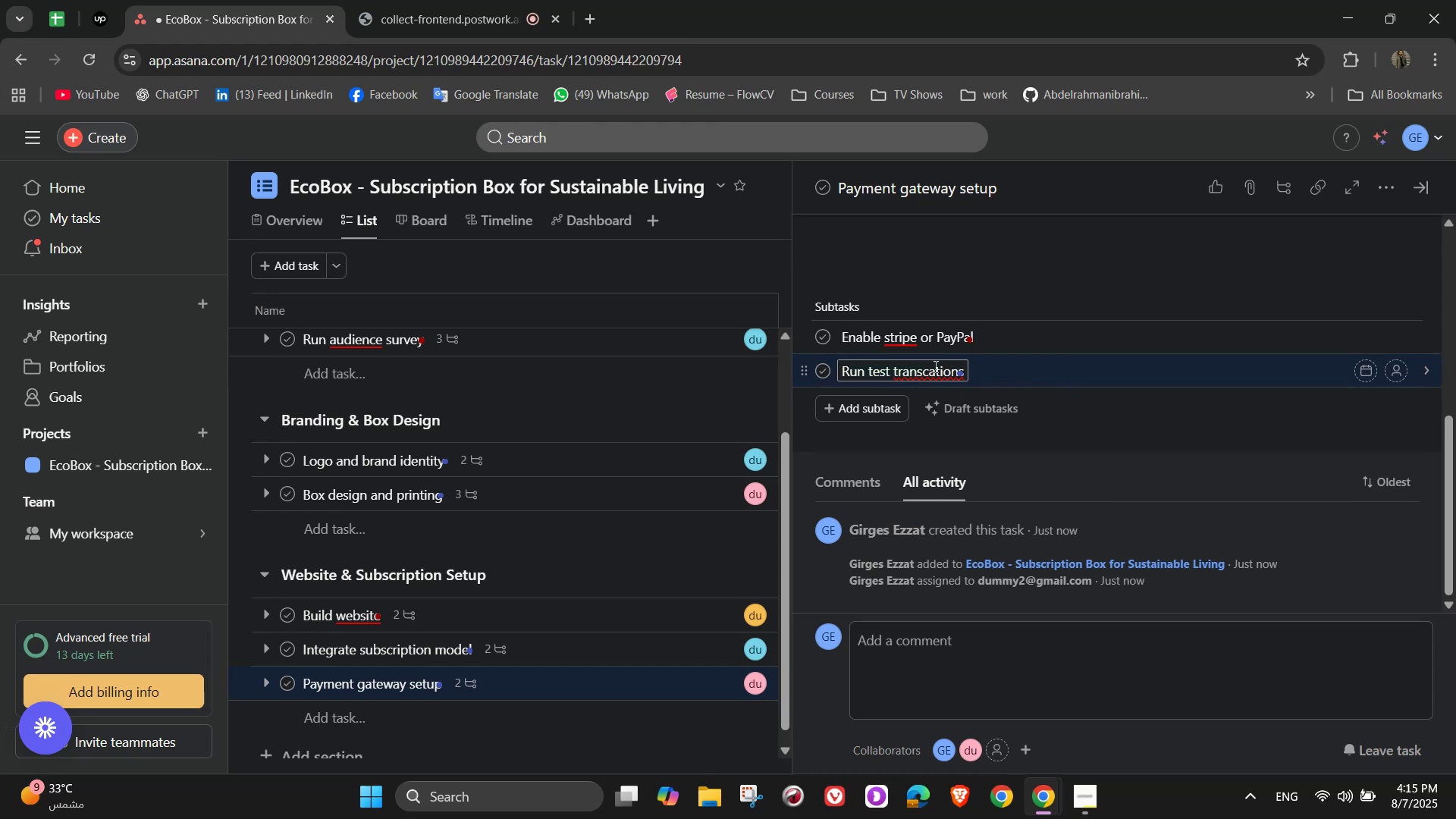 
wait(6.7)
 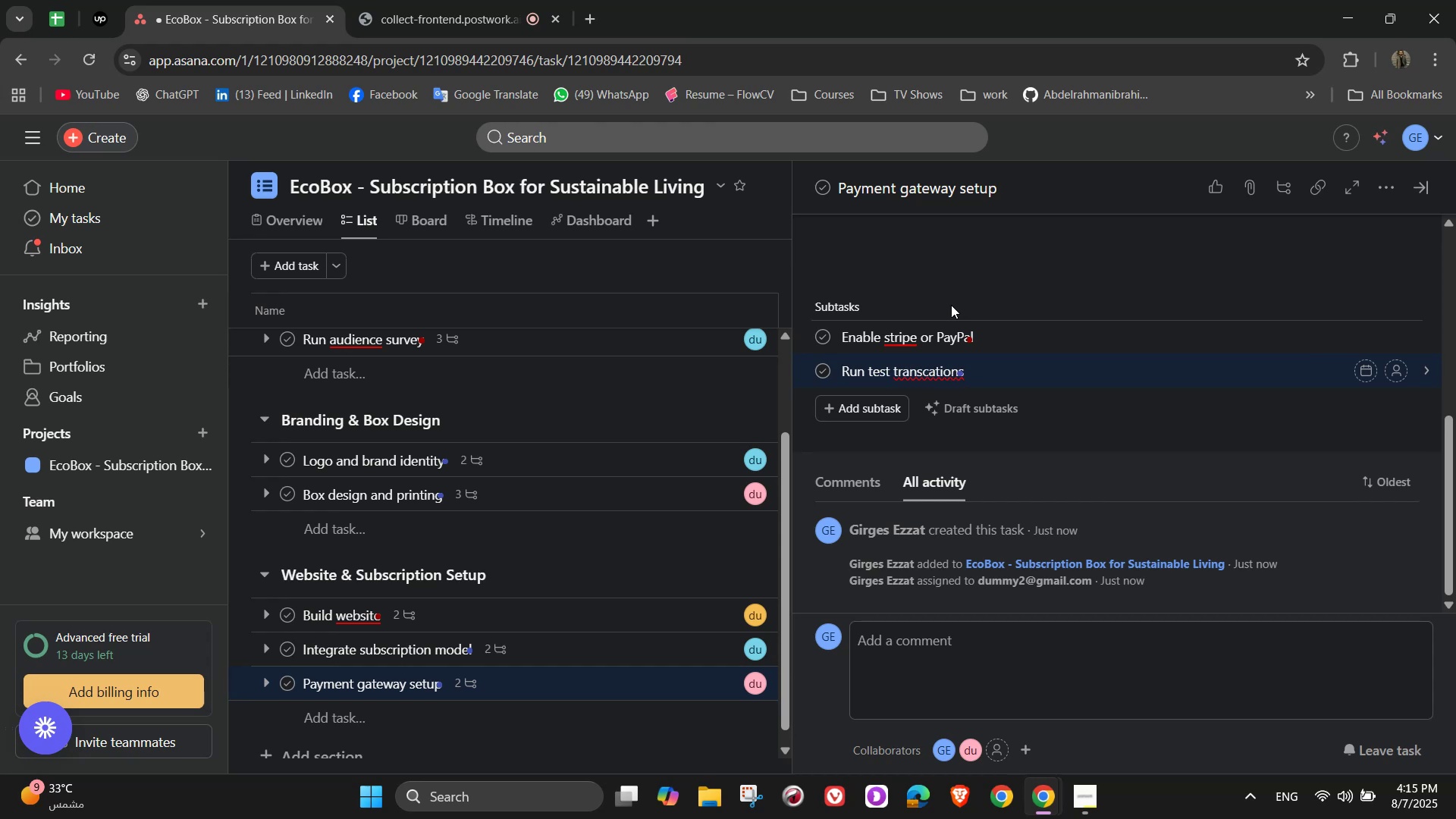 
left_click([922, 375])
 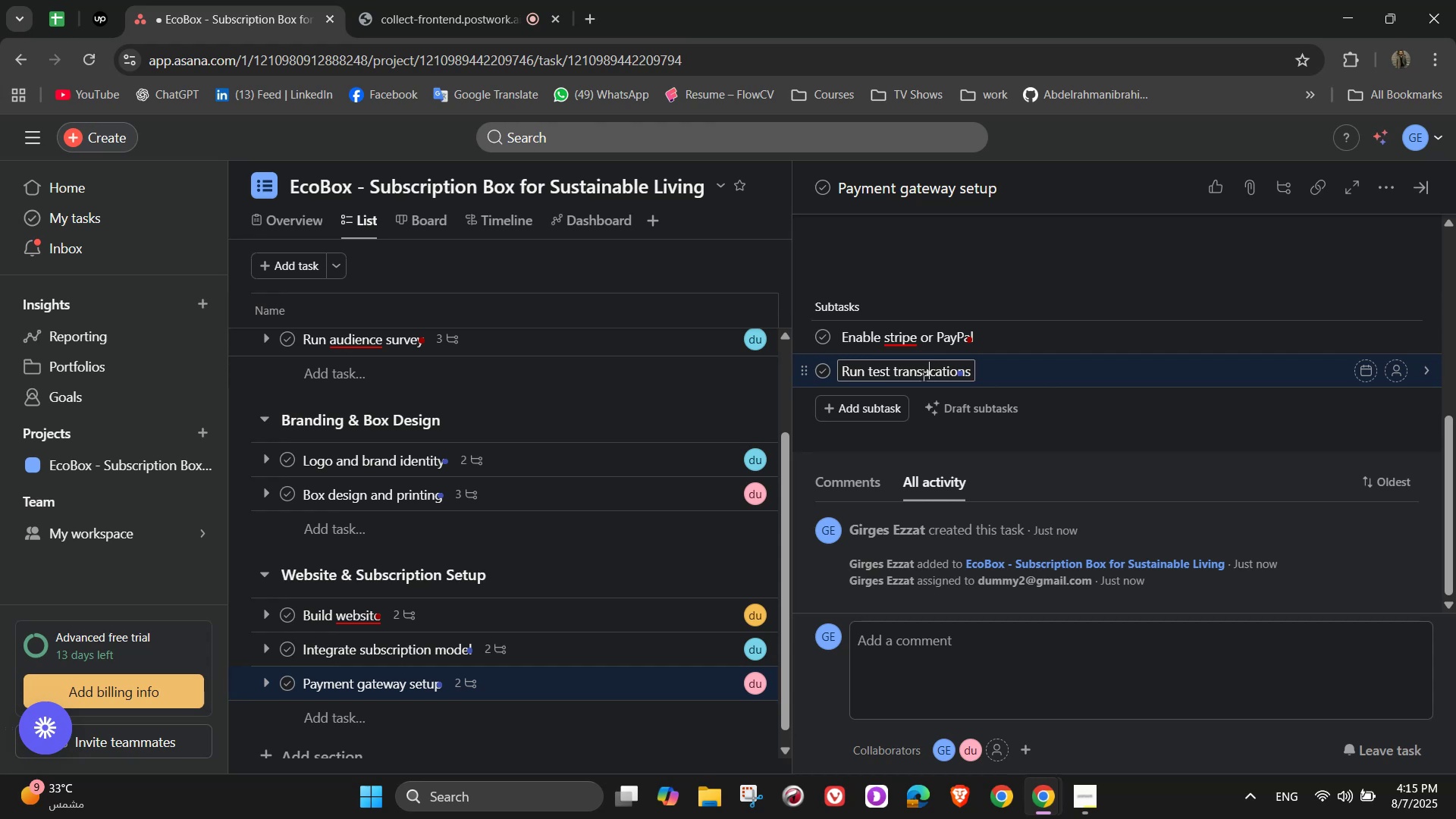 
key(A)
 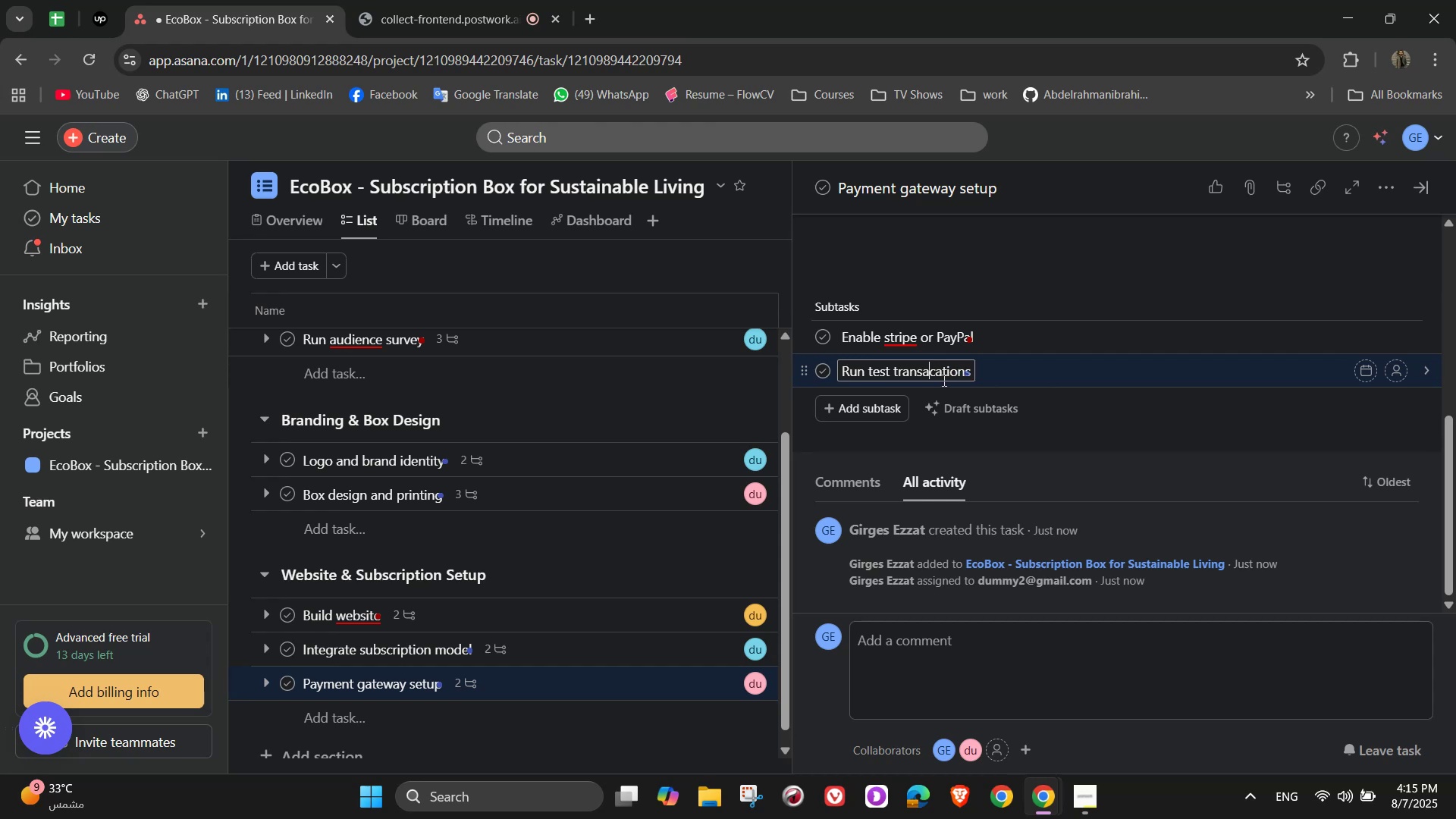 
left_click([942, 375])
 